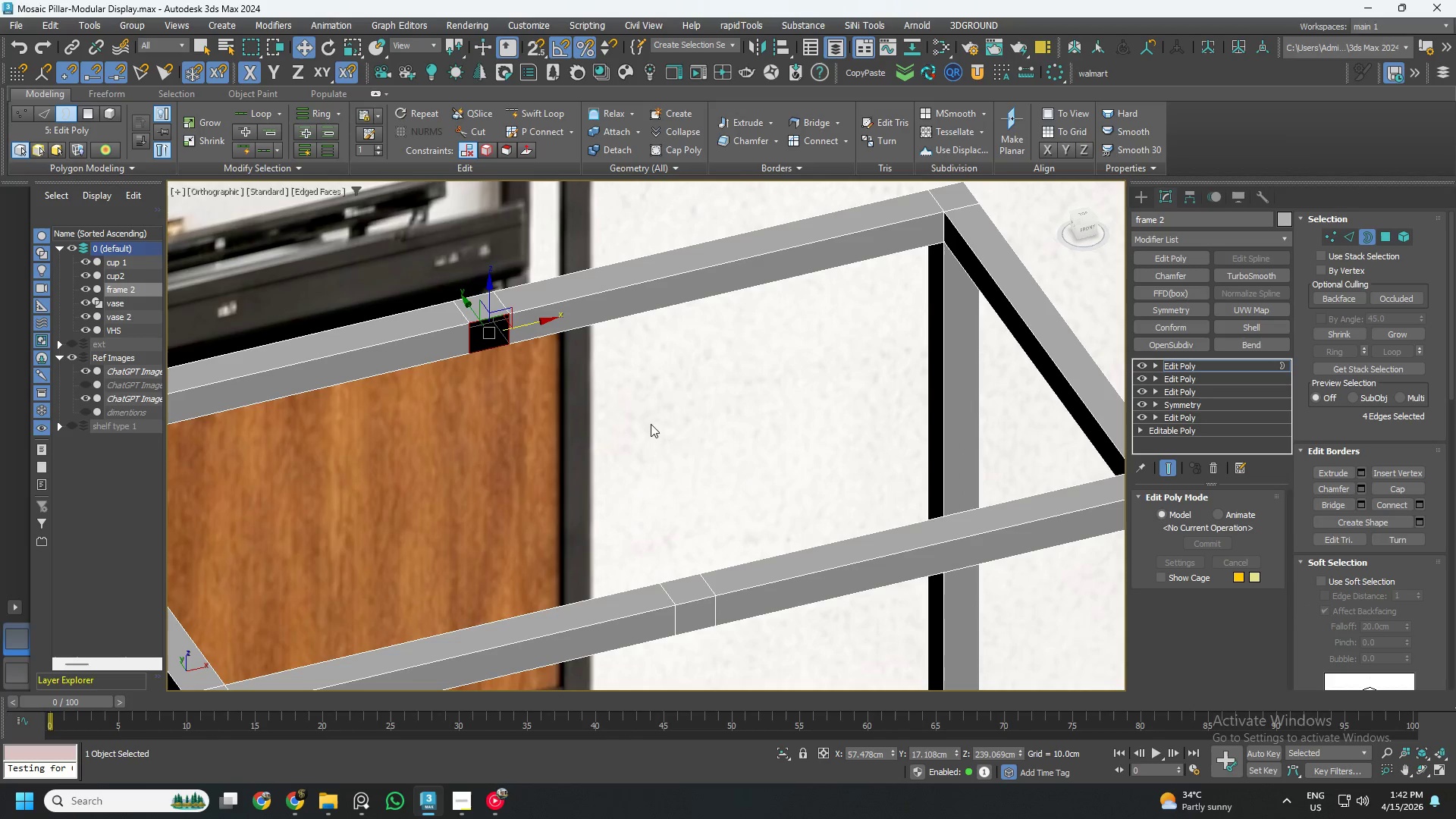 
key(Control+A)
 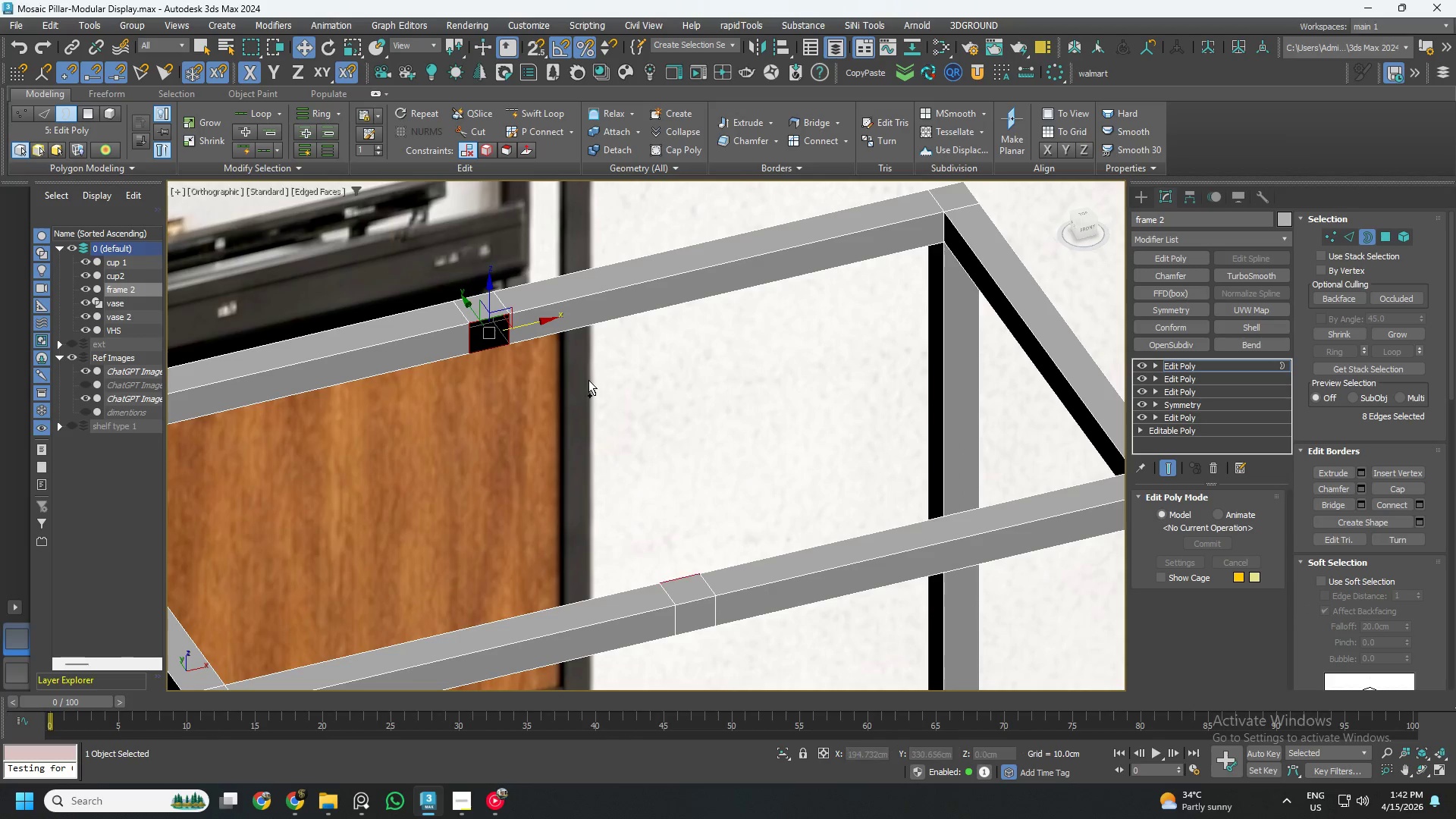 
key(Control+ControlLeft)
 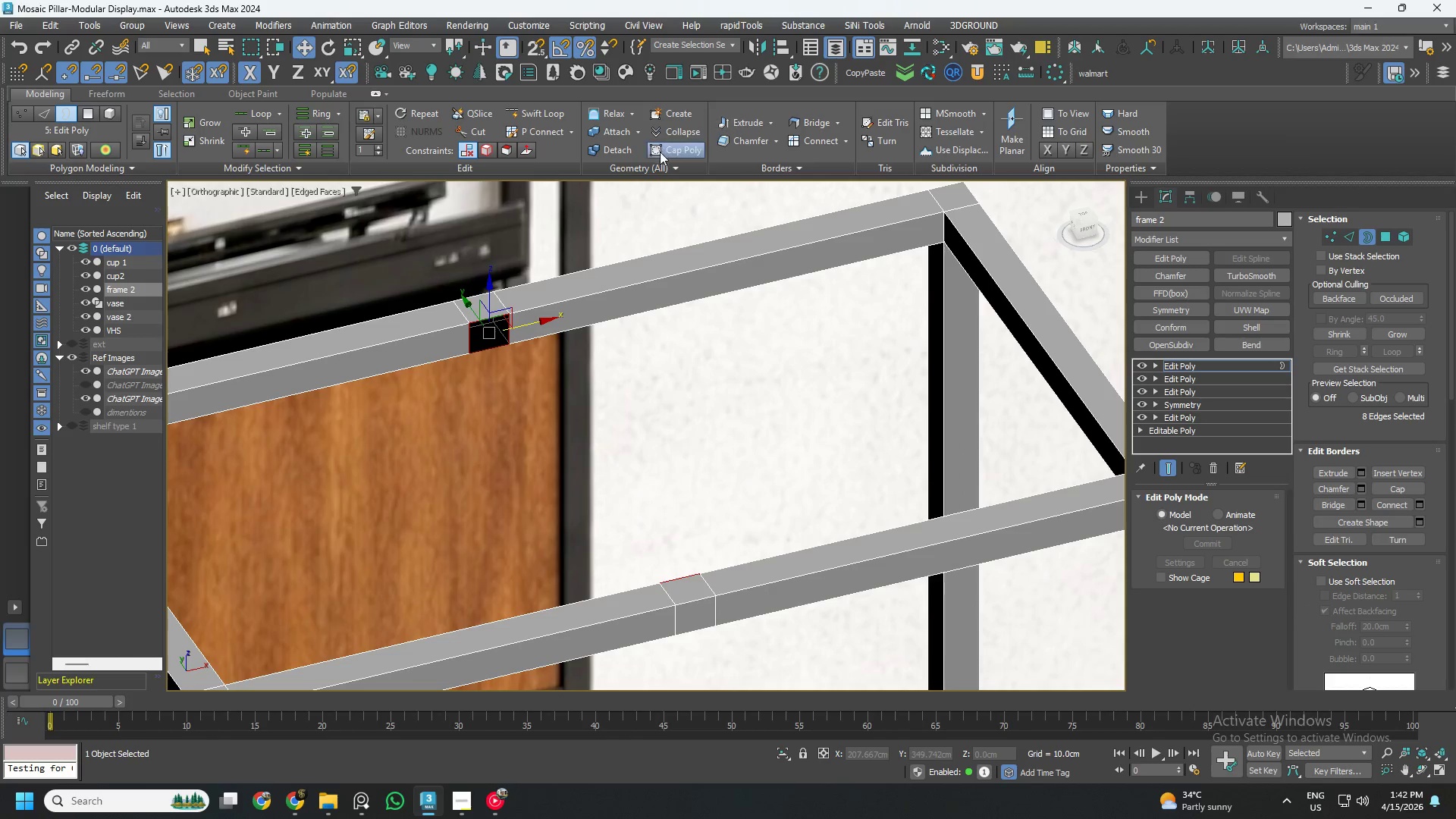 
left_click([690, 148])
 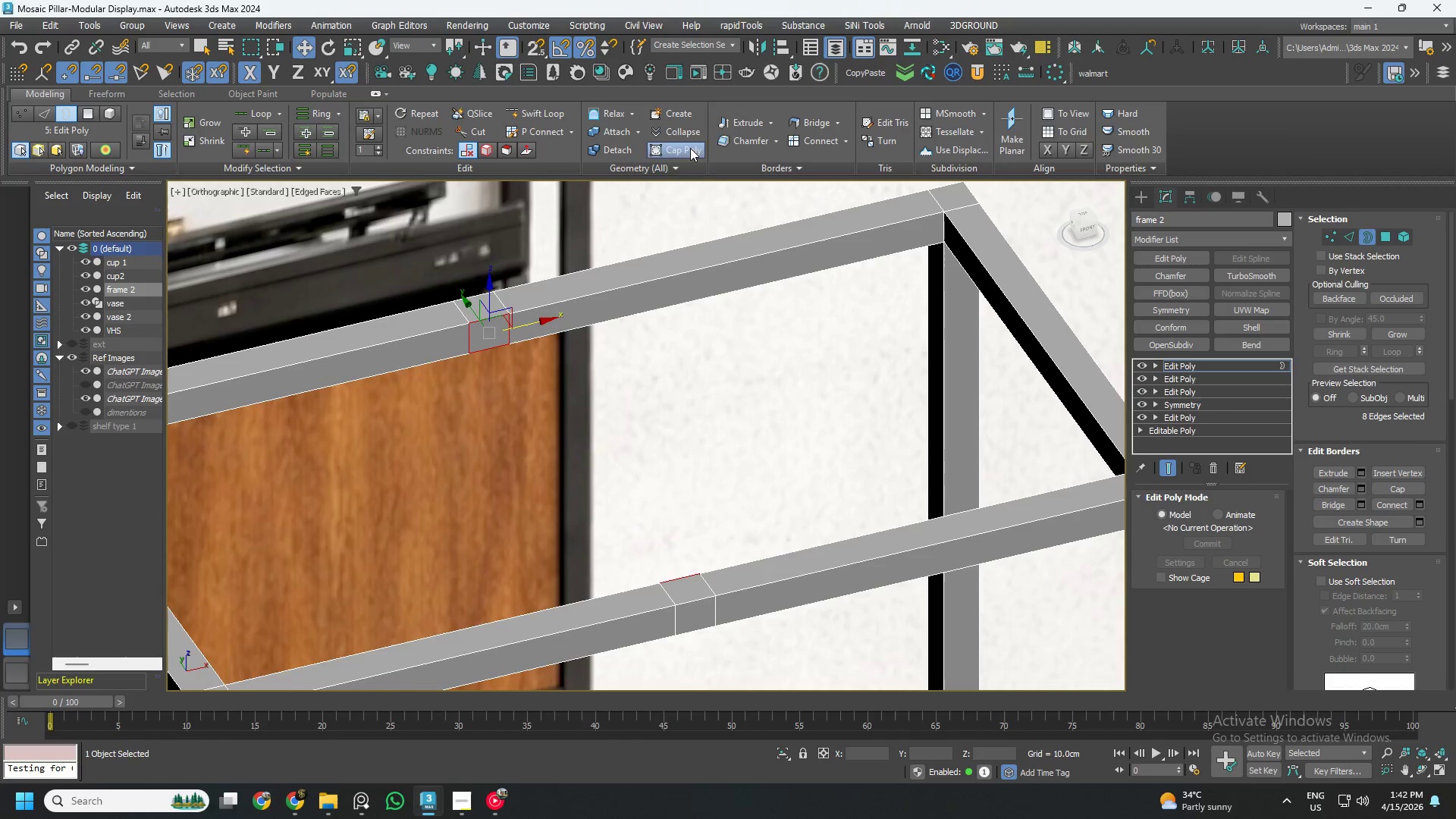 
hold_key(key=AltLeft, duration=0.92)
 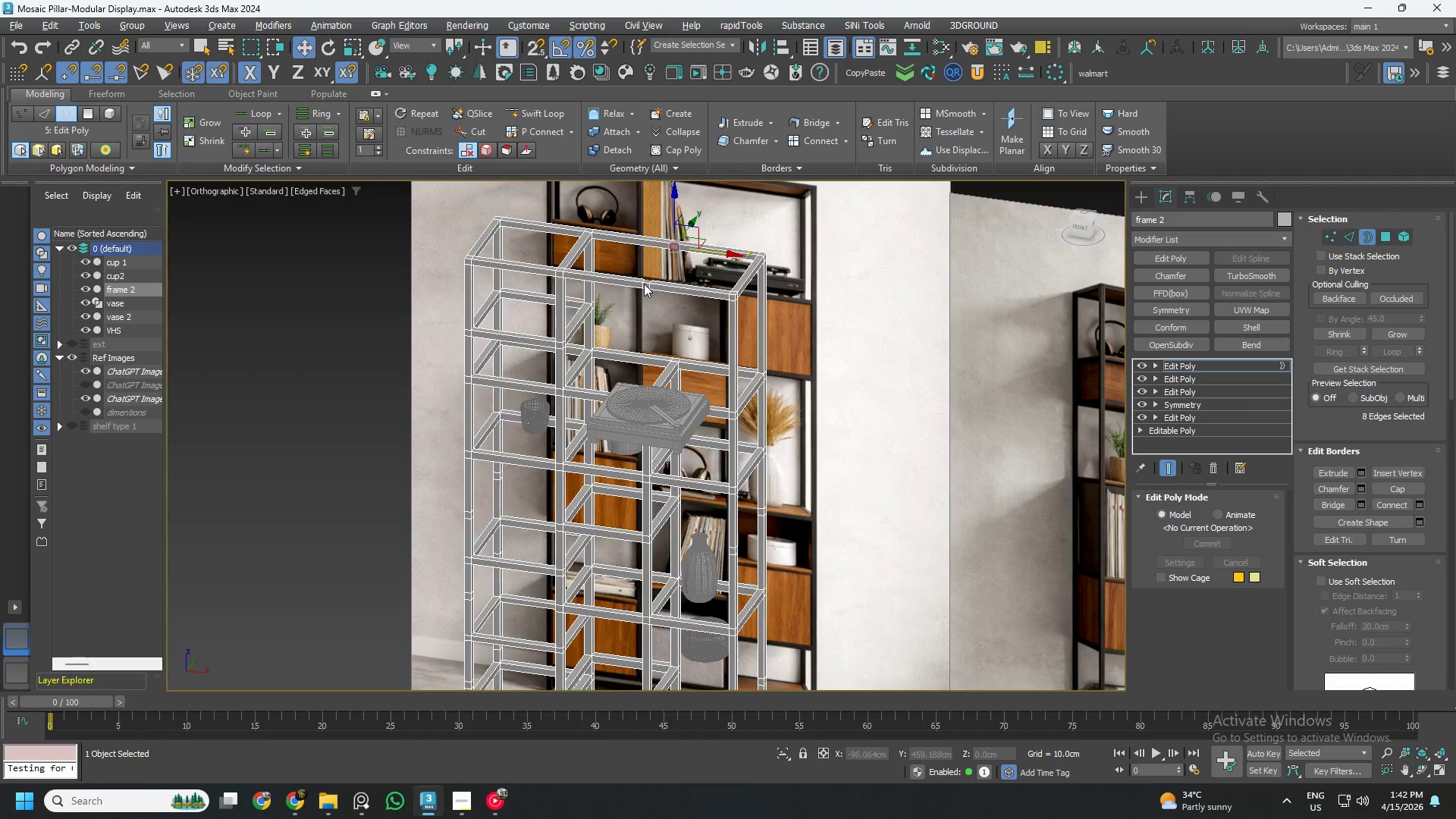 
scroll: coordinate [675, 243], scroll_direction: down, amount: 5.0
 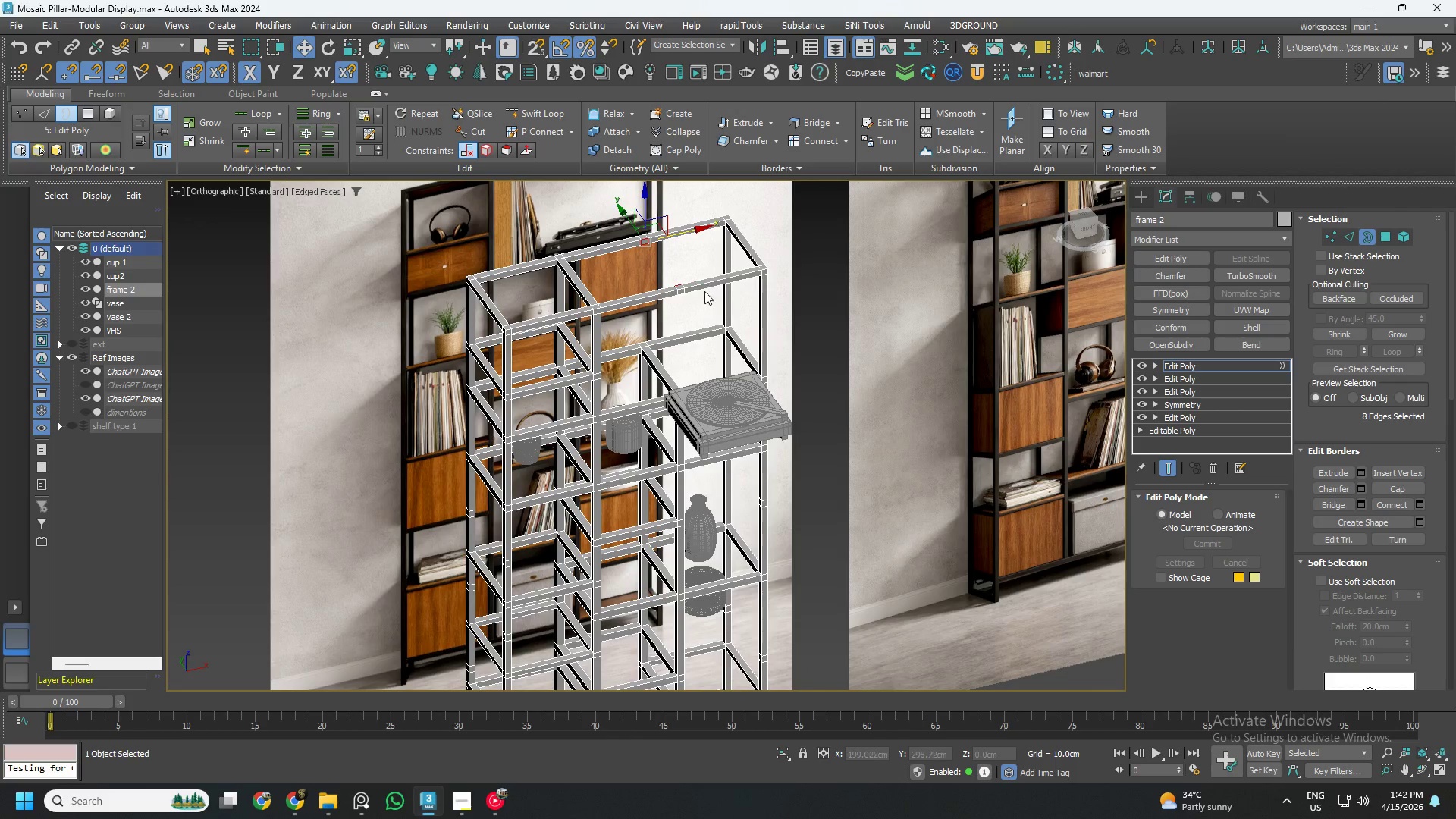 
scroll: coordinate [659, 286], scroll_direction: up, amount: 1.0
 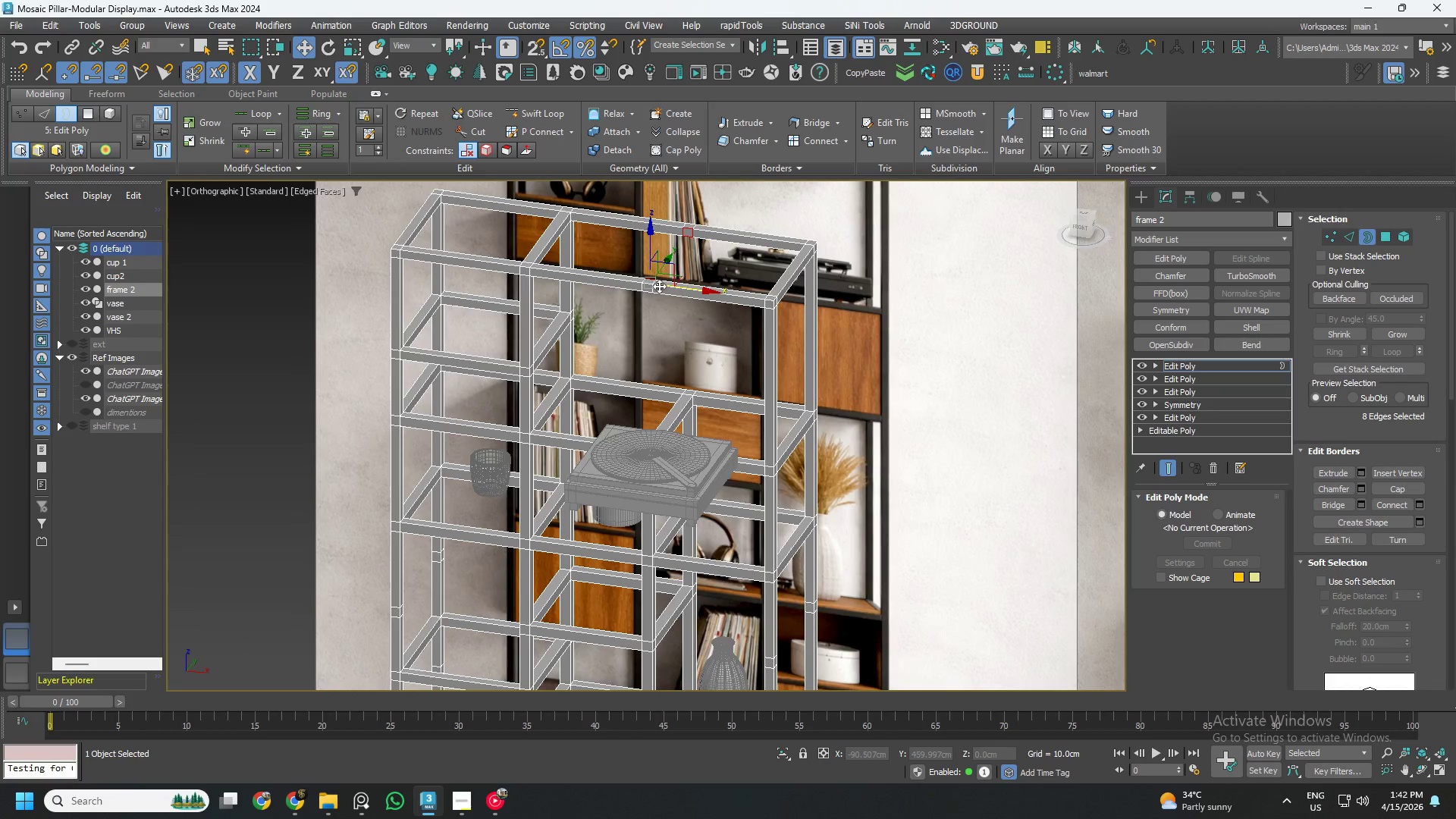 
key(Control+S)
 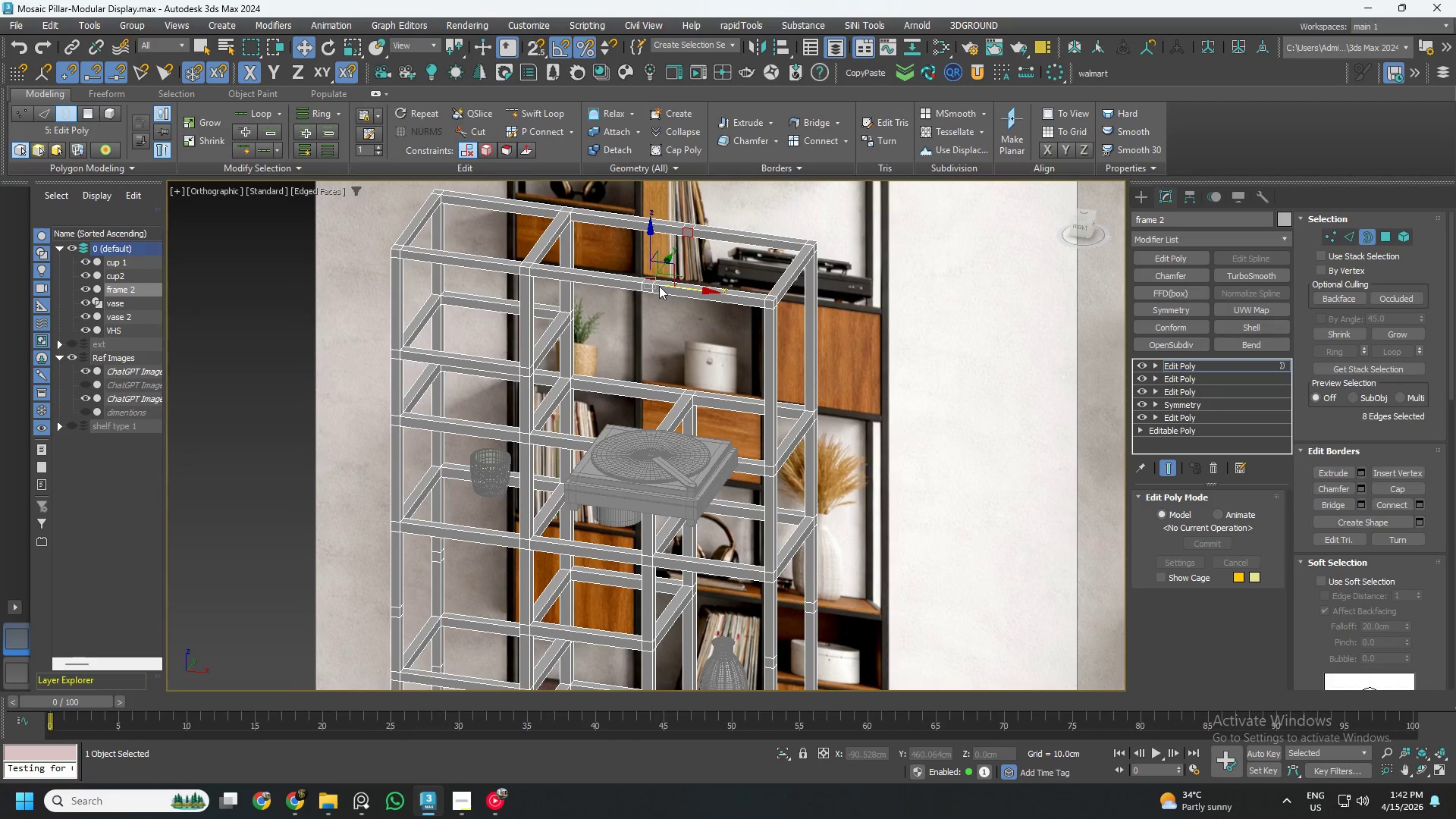 
scroll: coordinate [662, 378], scroll_direction: down, amount: 3.0
 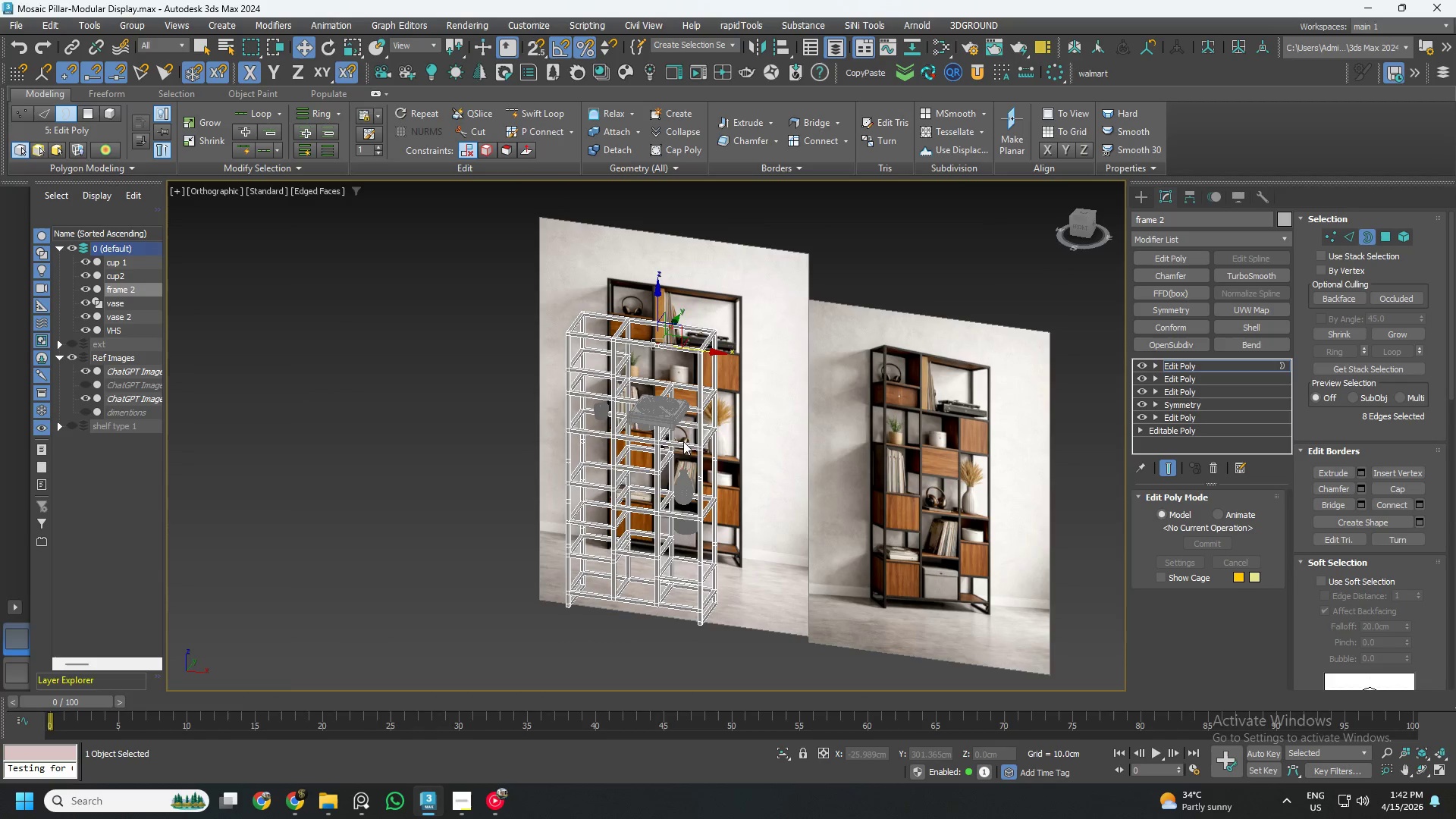 
key(3)
 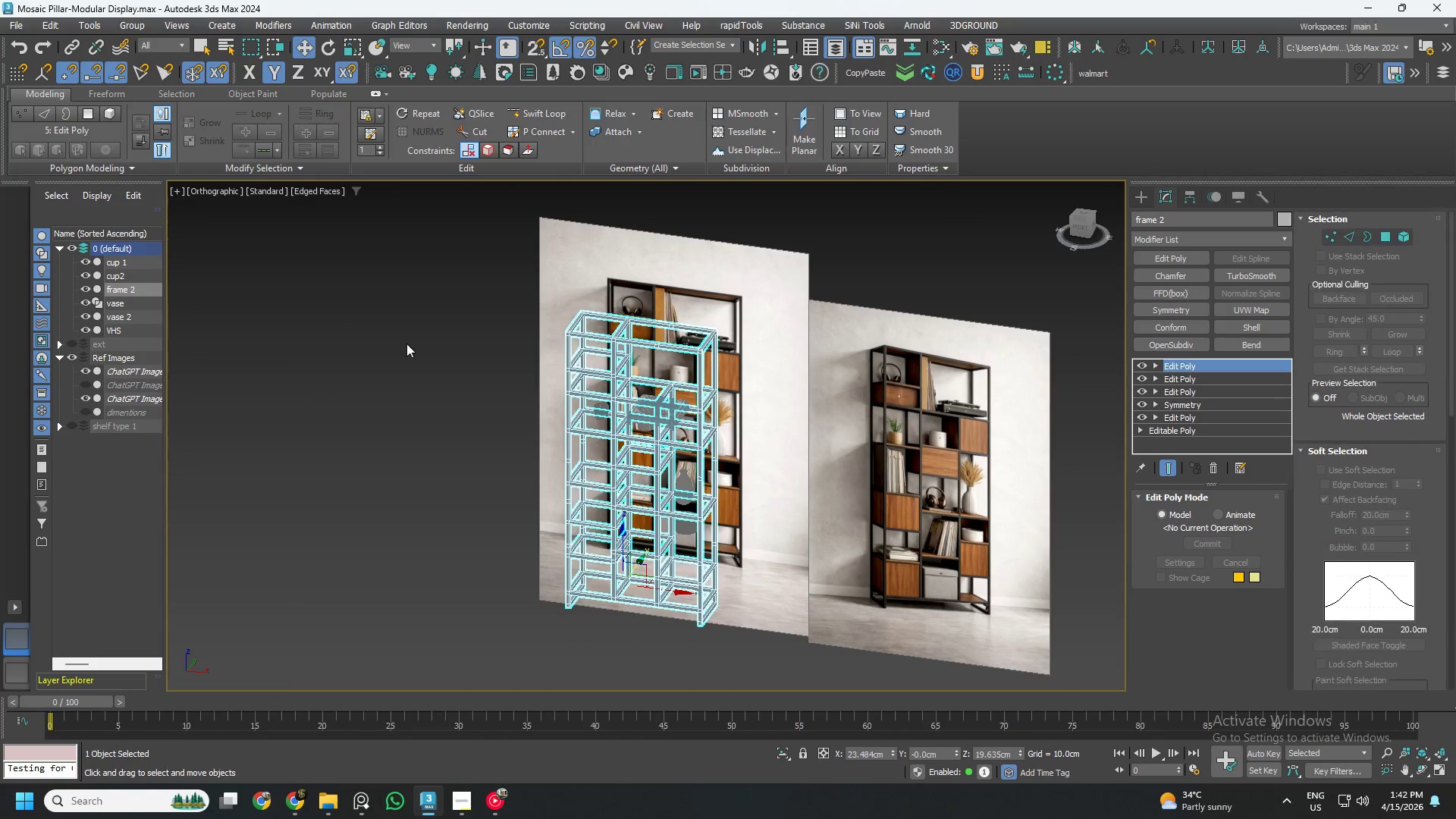 
left_click_drag(start_coordinate=[409, 318], to_coordinate=[813, 716])
 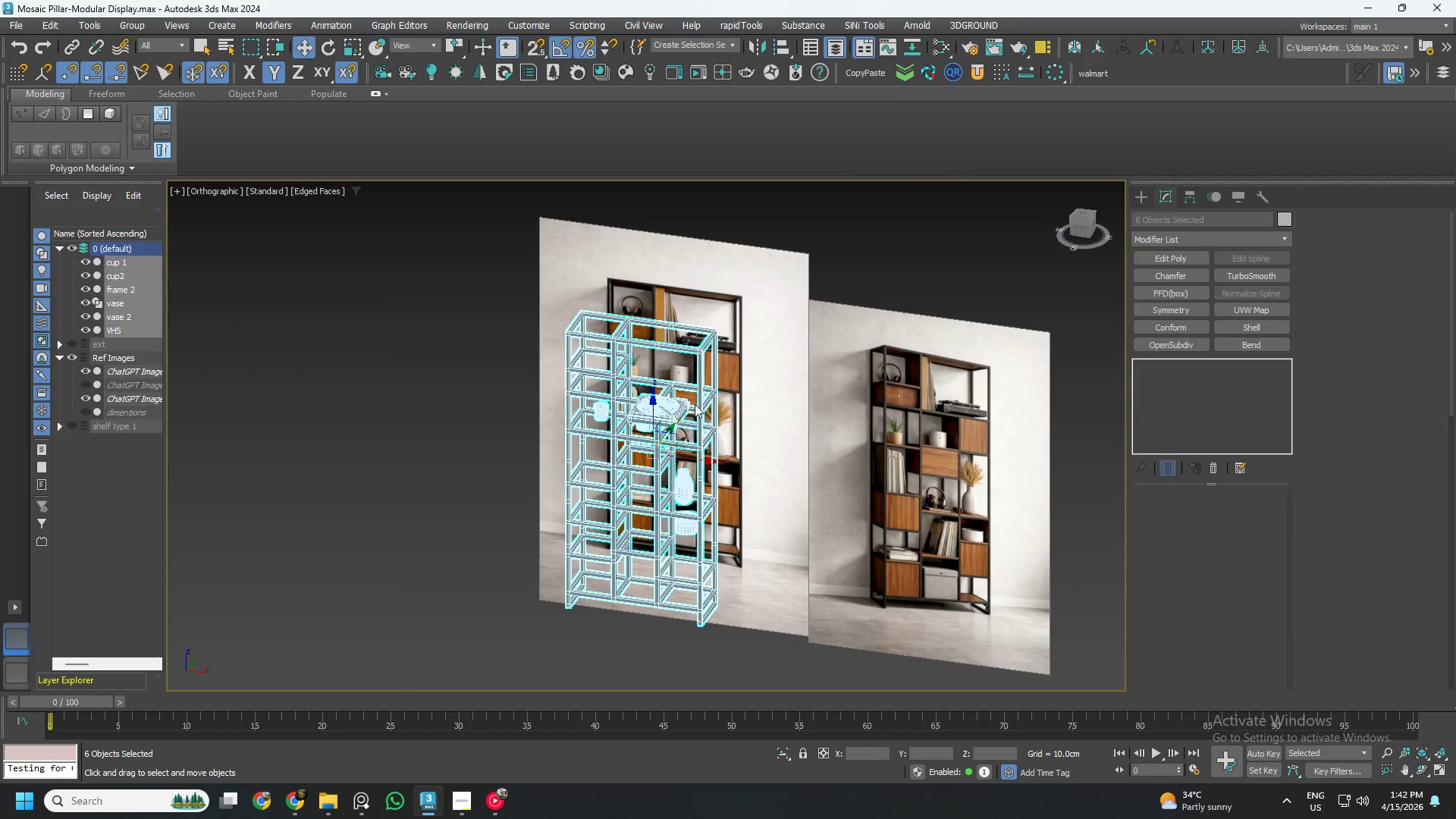 
hold_key(key=AltLeft, duration=0.84)
 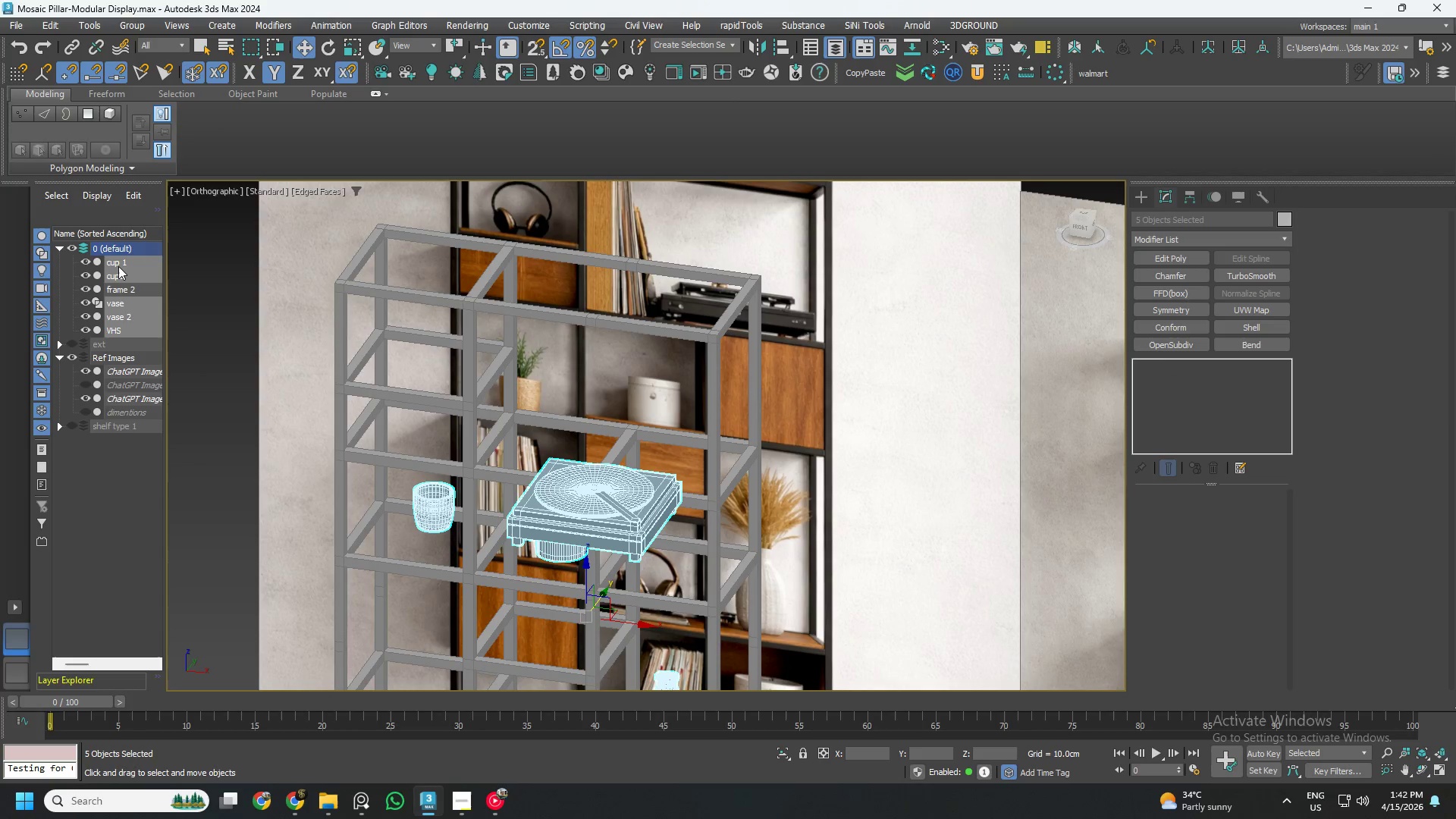 
scroll: coordinate [692, 350], scroll_direction: up, amount: 3.0
 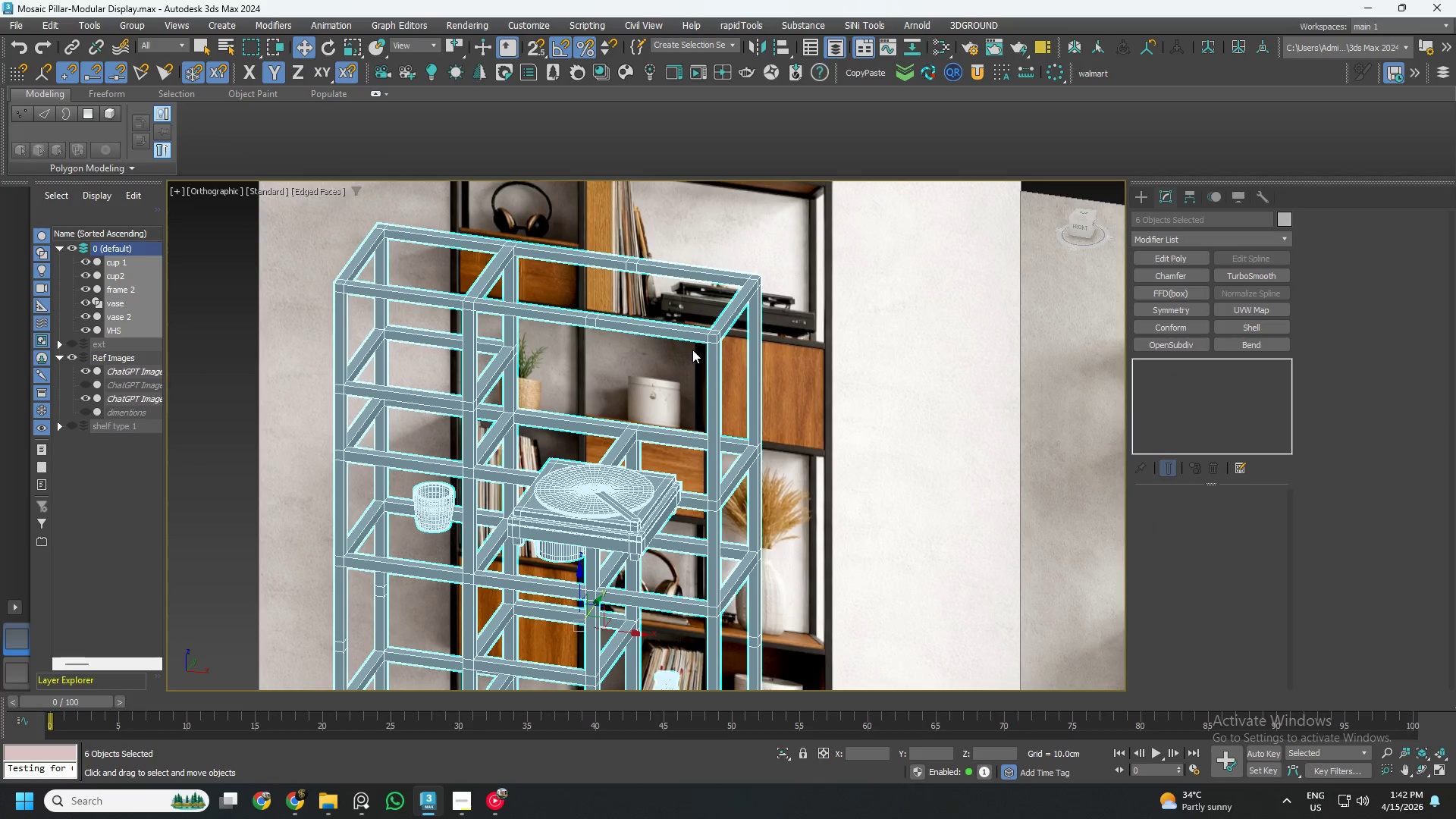 
left_click([712, 341])
 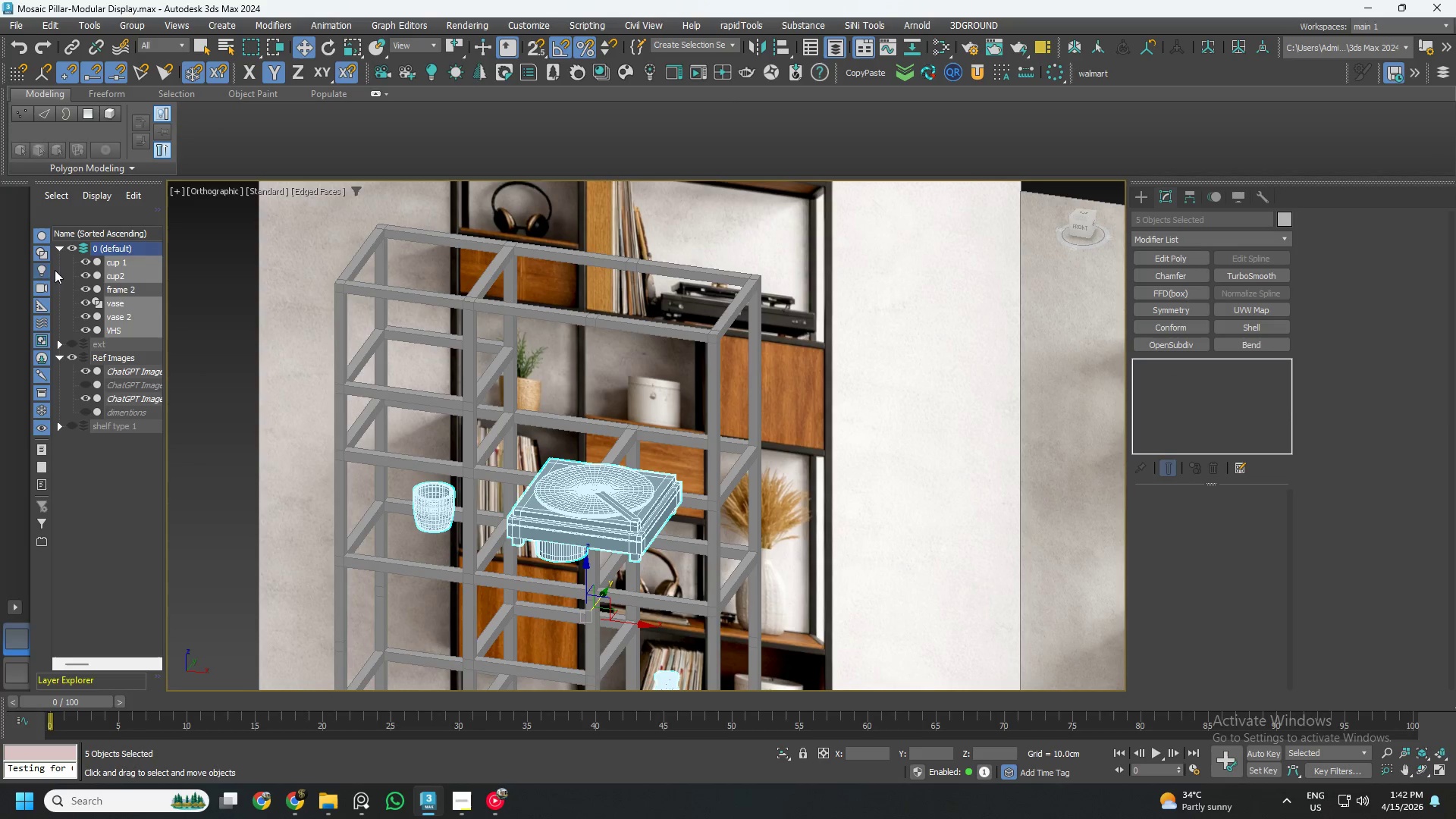 
right_click([118, 266])
 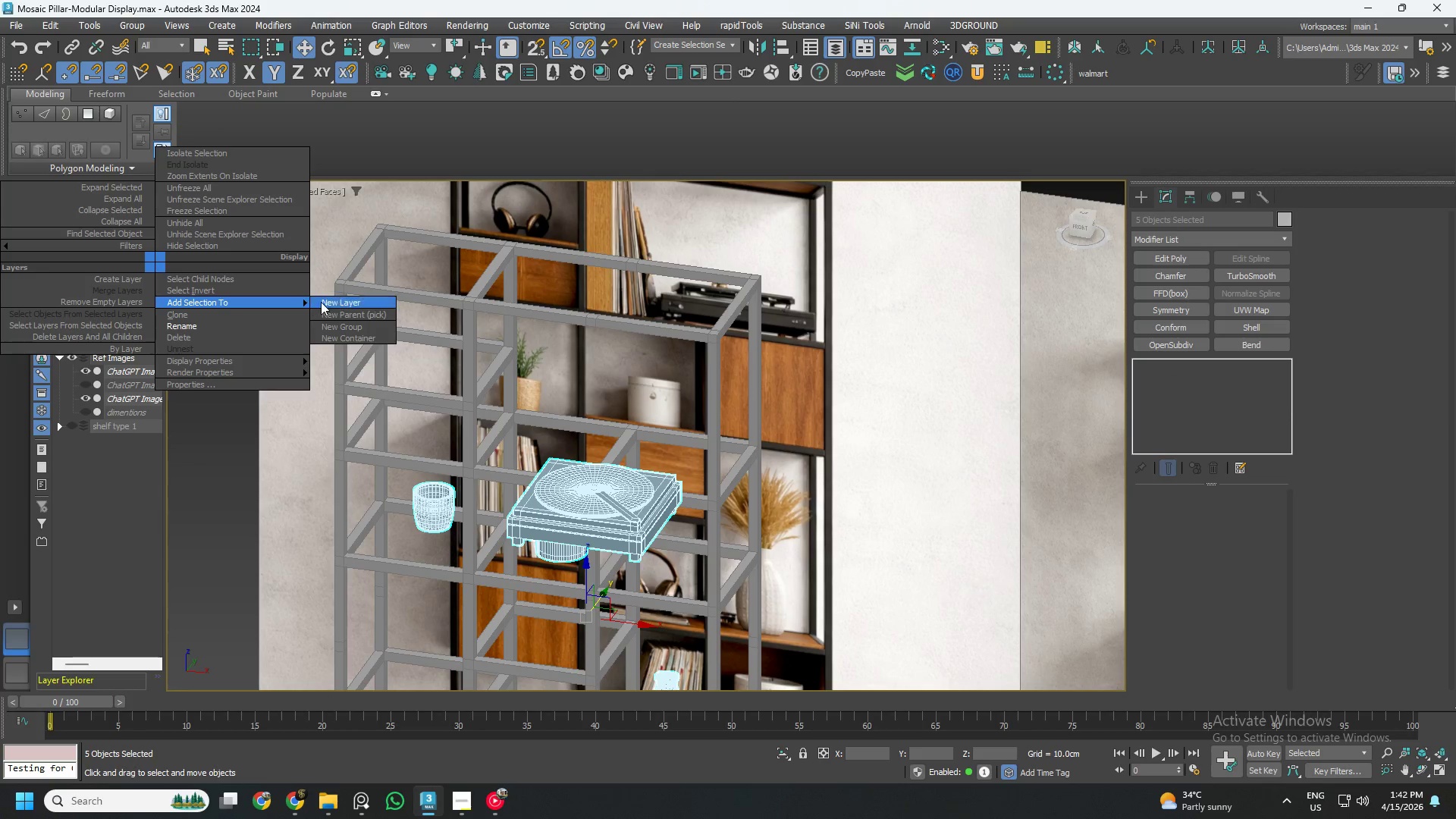 
left_click_drag(start_coordinate=[335, 300], to_coordinate=[294, 300])
 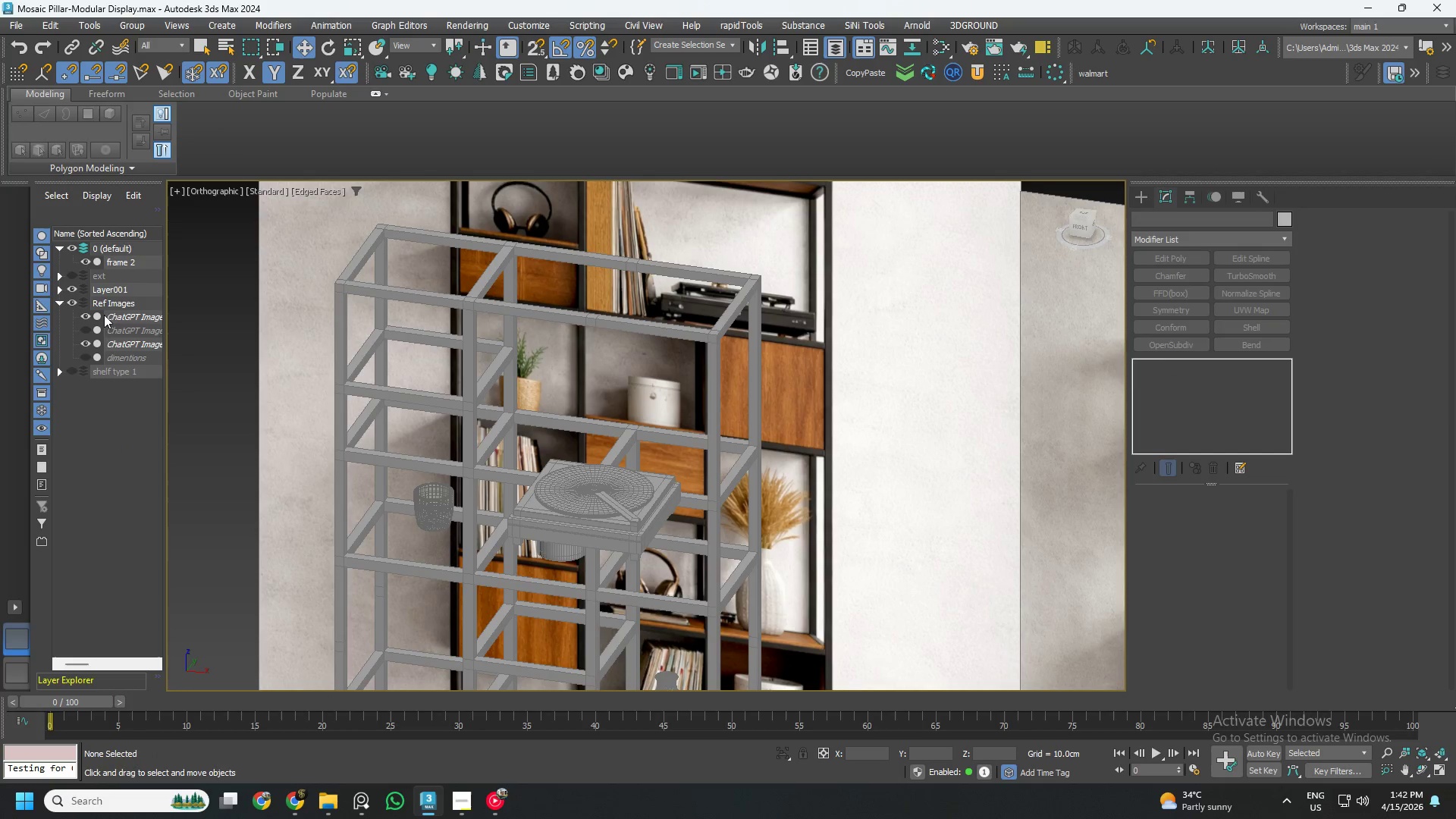 
left_click([119, 288])
 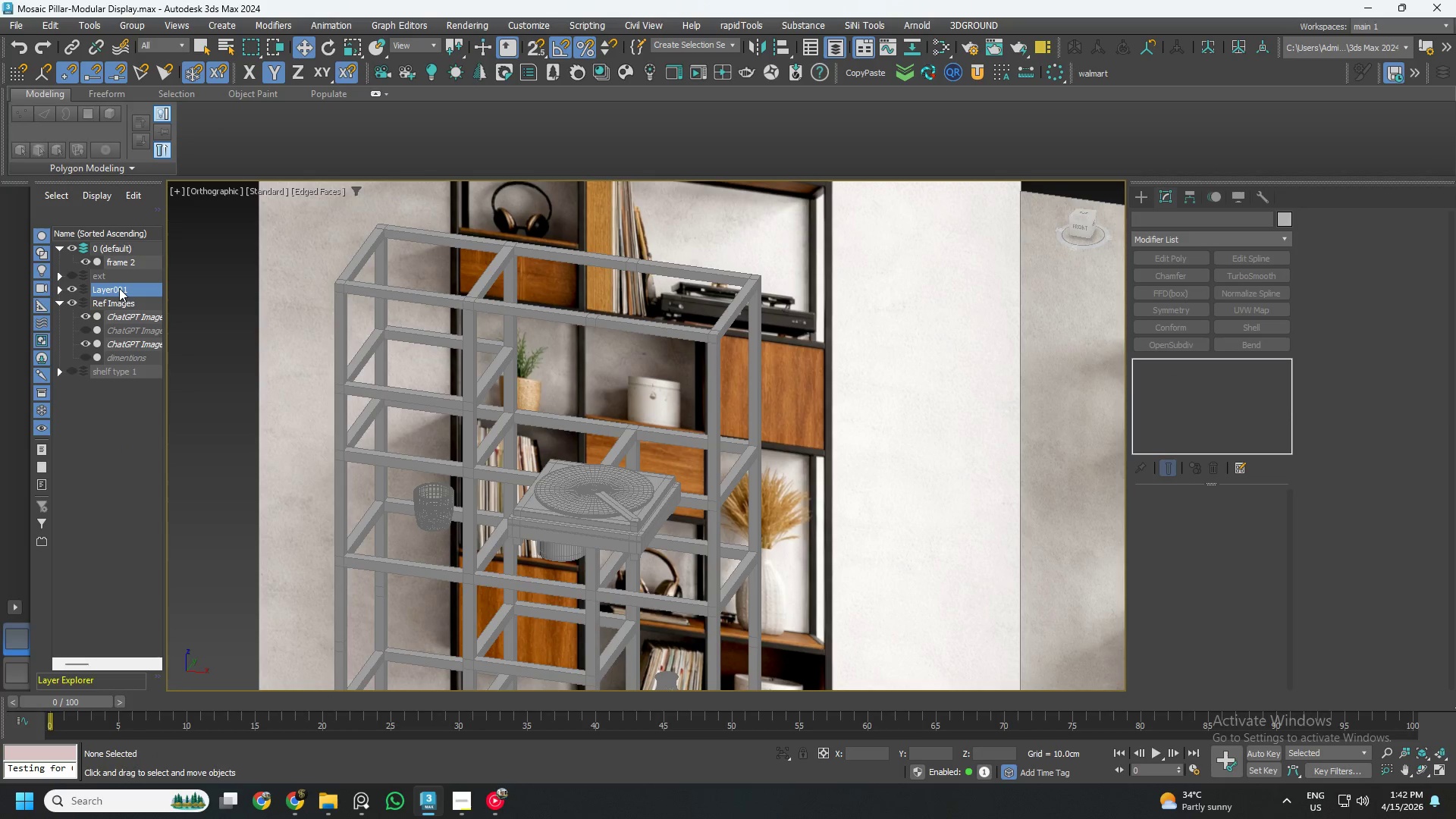 
right_click([119, 288])
 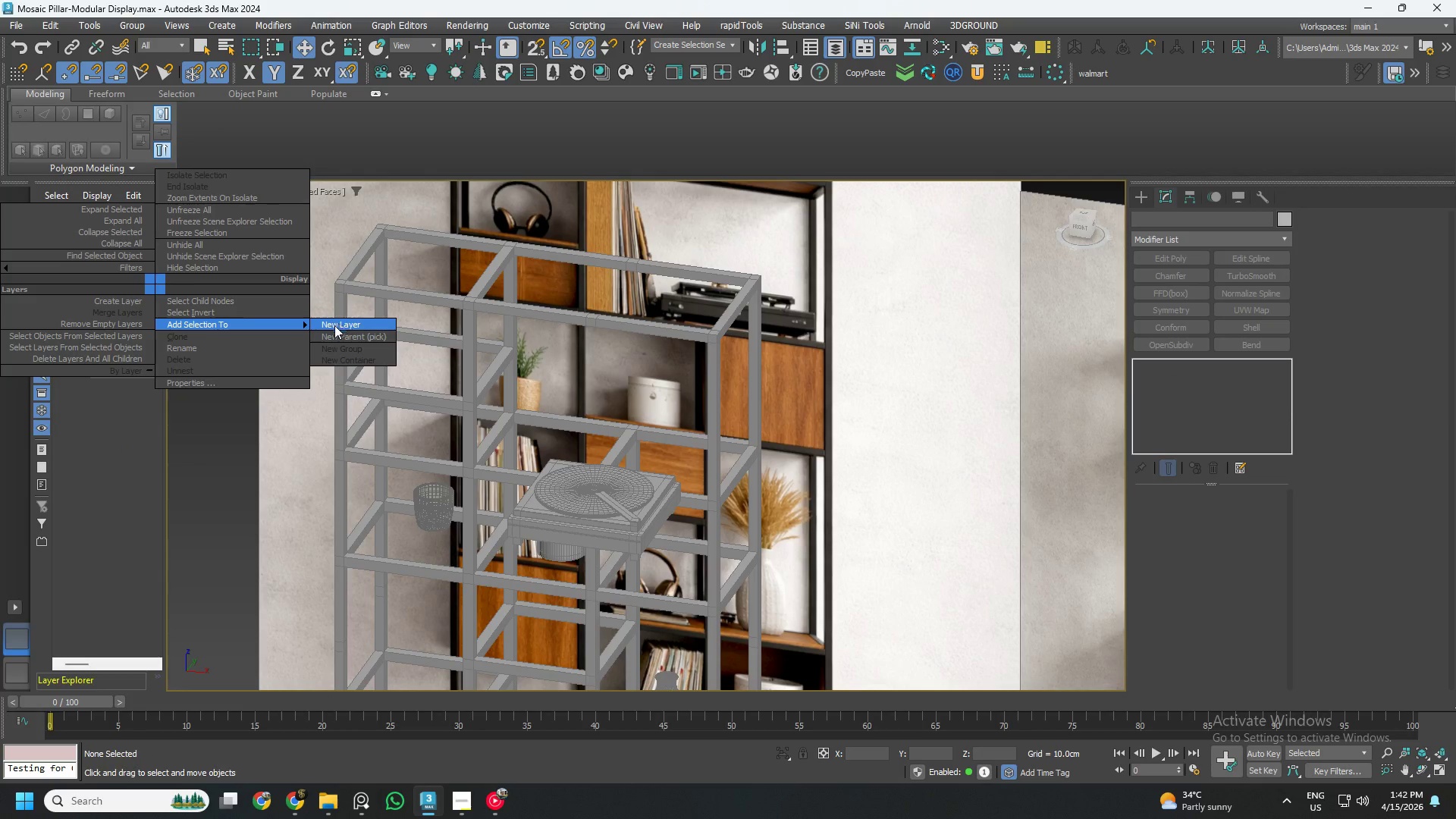 
left_click_drag(start_coordinate=[135, 469], to_coordinate=[95, 469])
 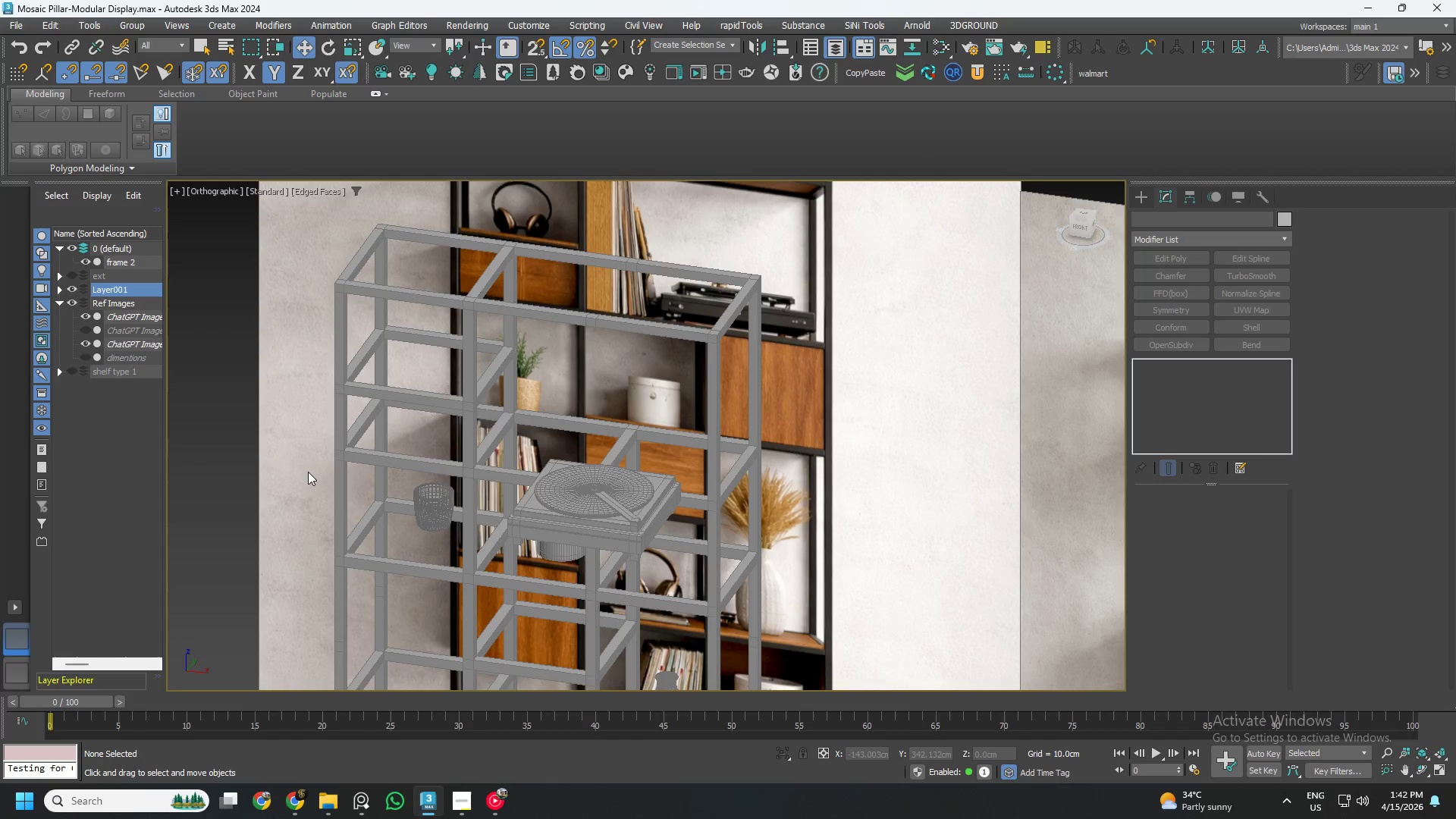 
left_click([231, 425])
 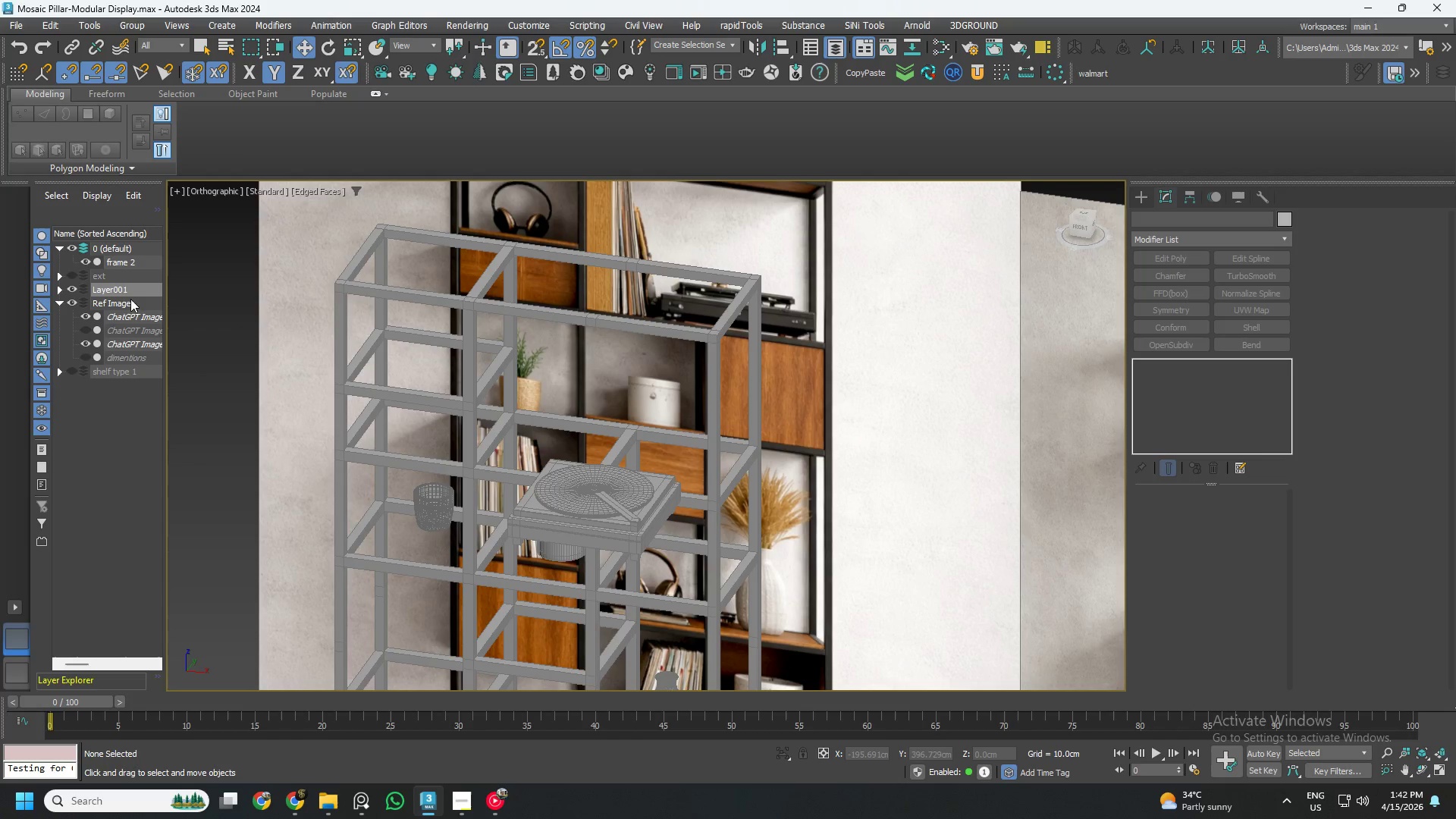 
left_click([127, 289])
 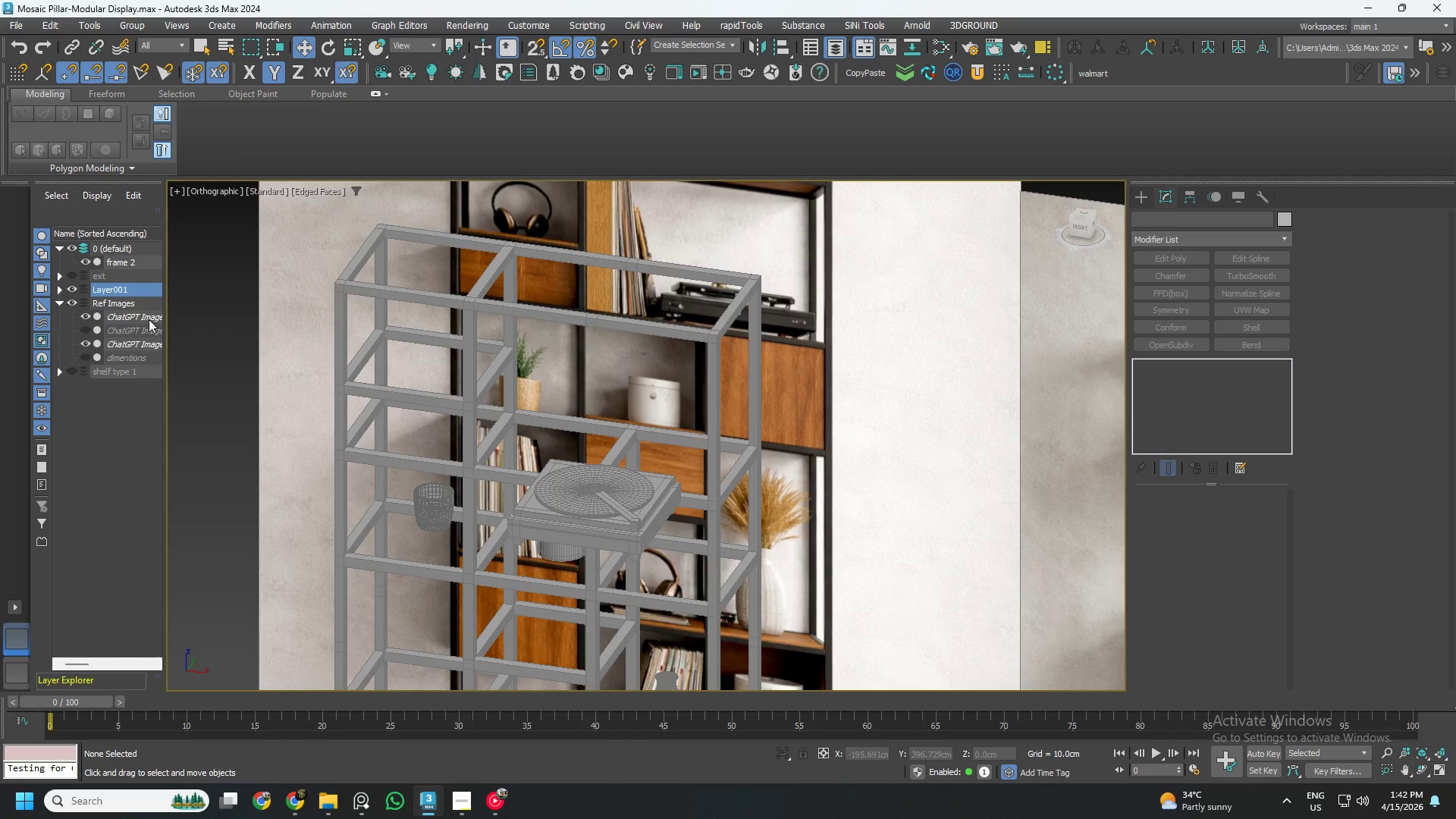 
left_click([136, 303])
 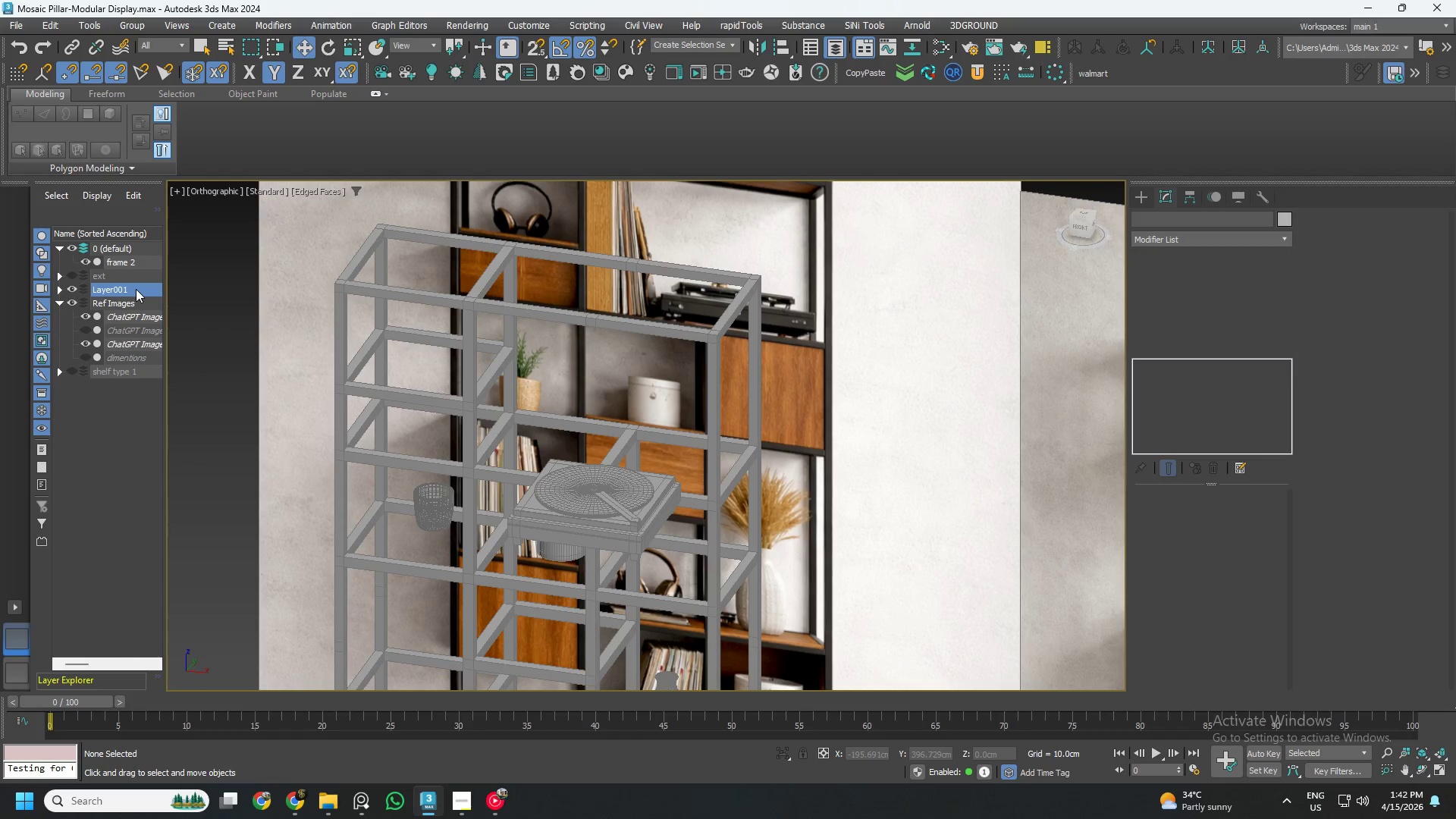 
double_click([136, 289])
 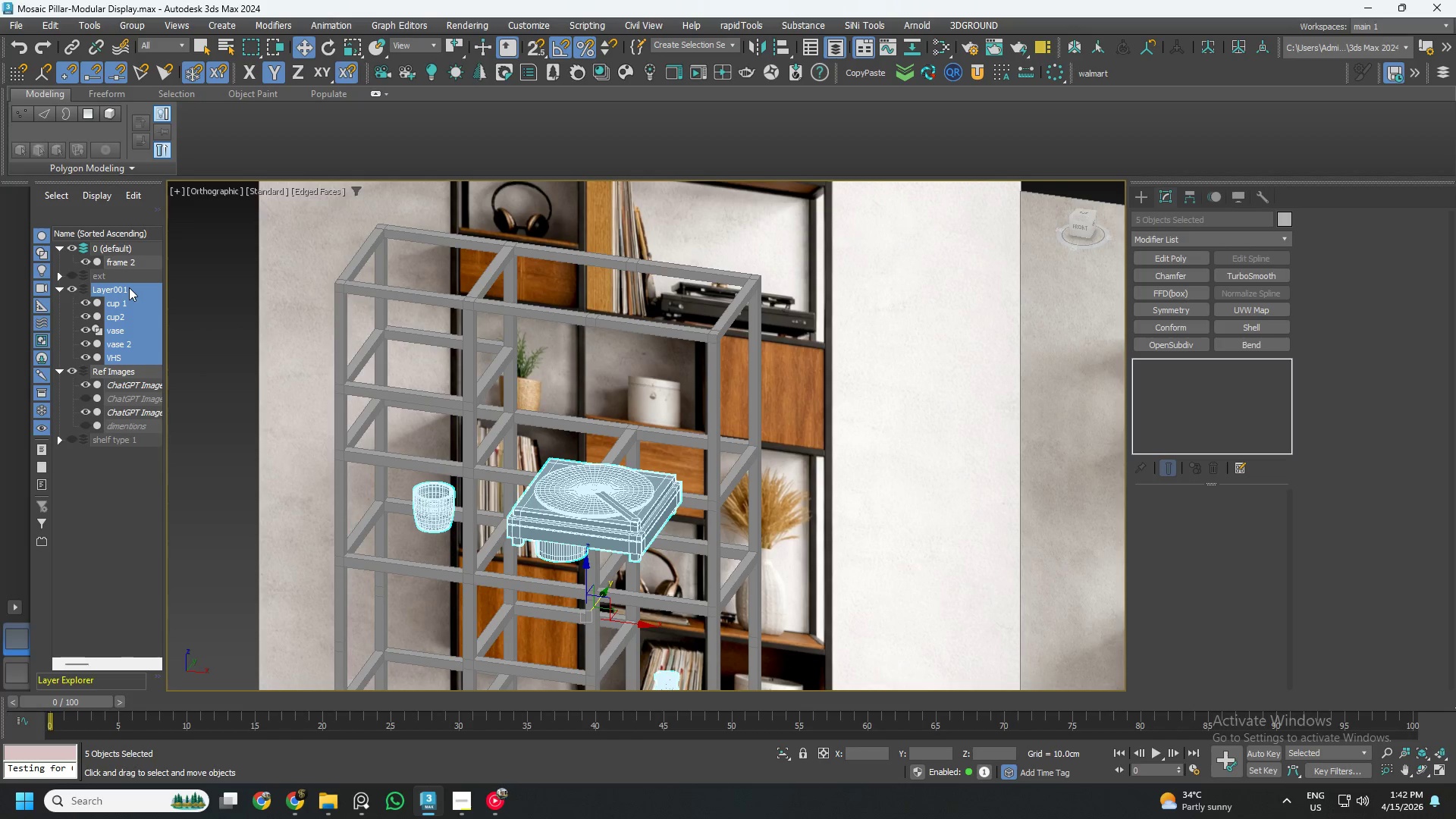 
double_click([129, 287])
 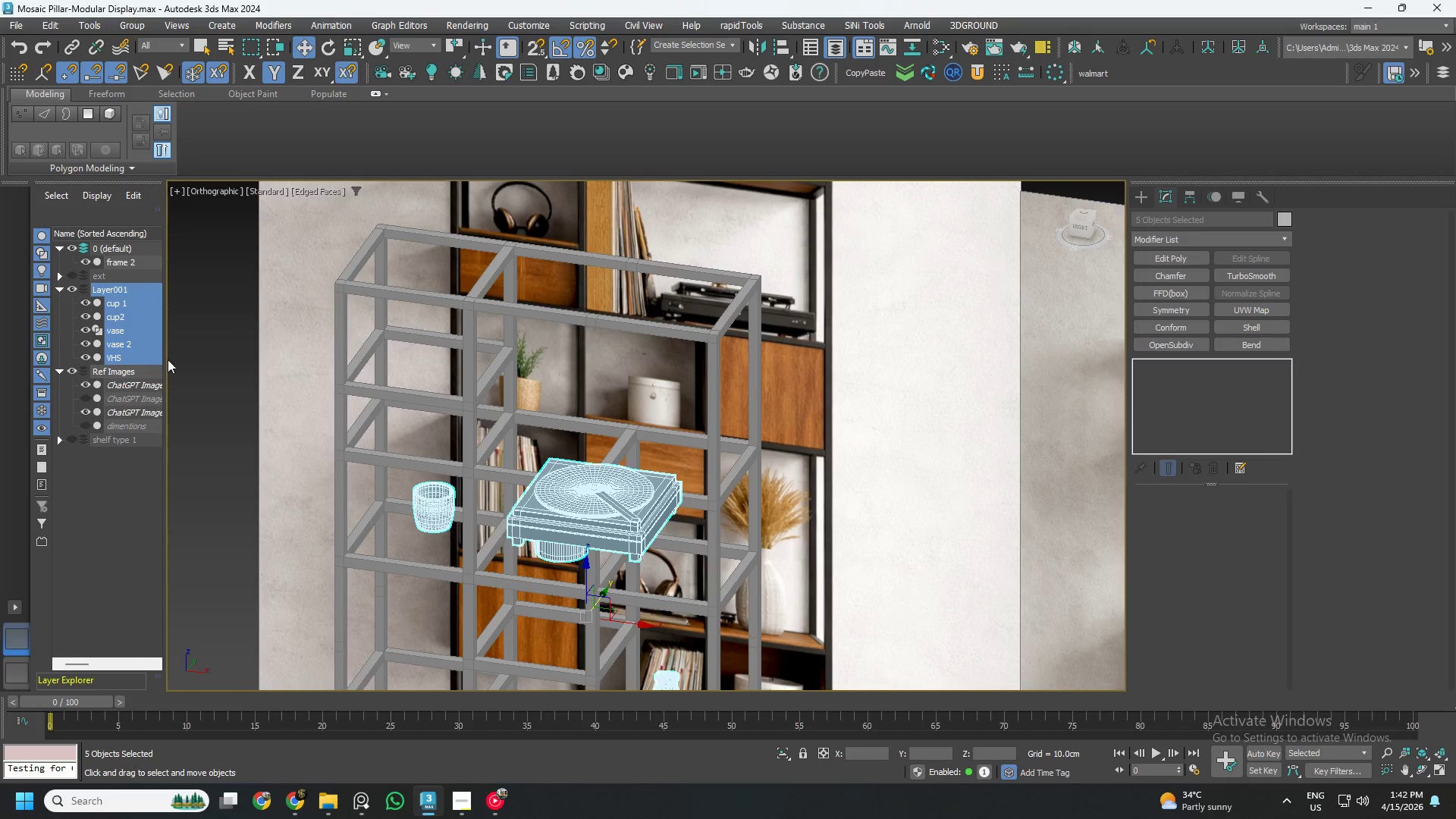 
left_click([191, 366])
 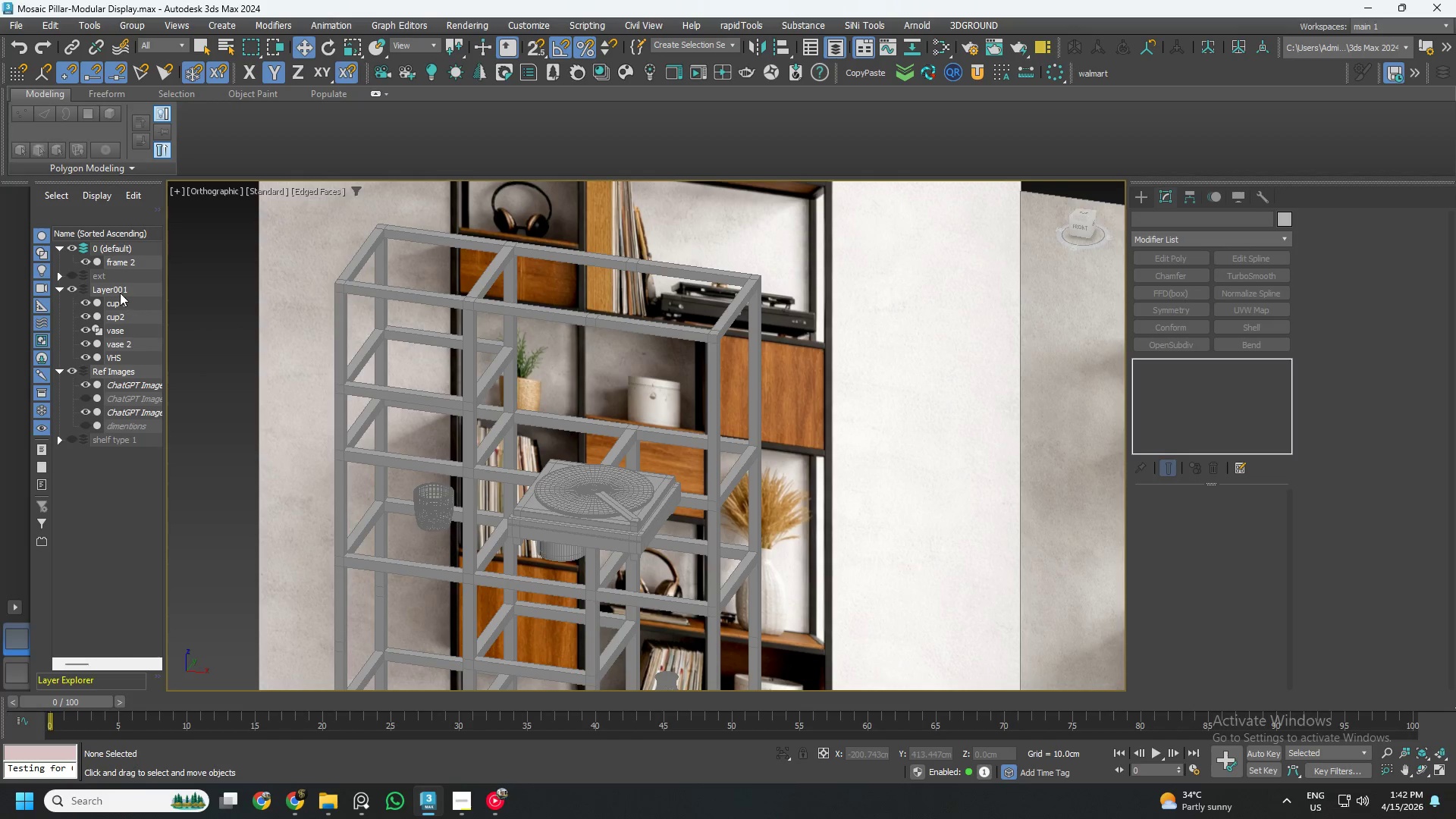 
left_click([113, 287])
 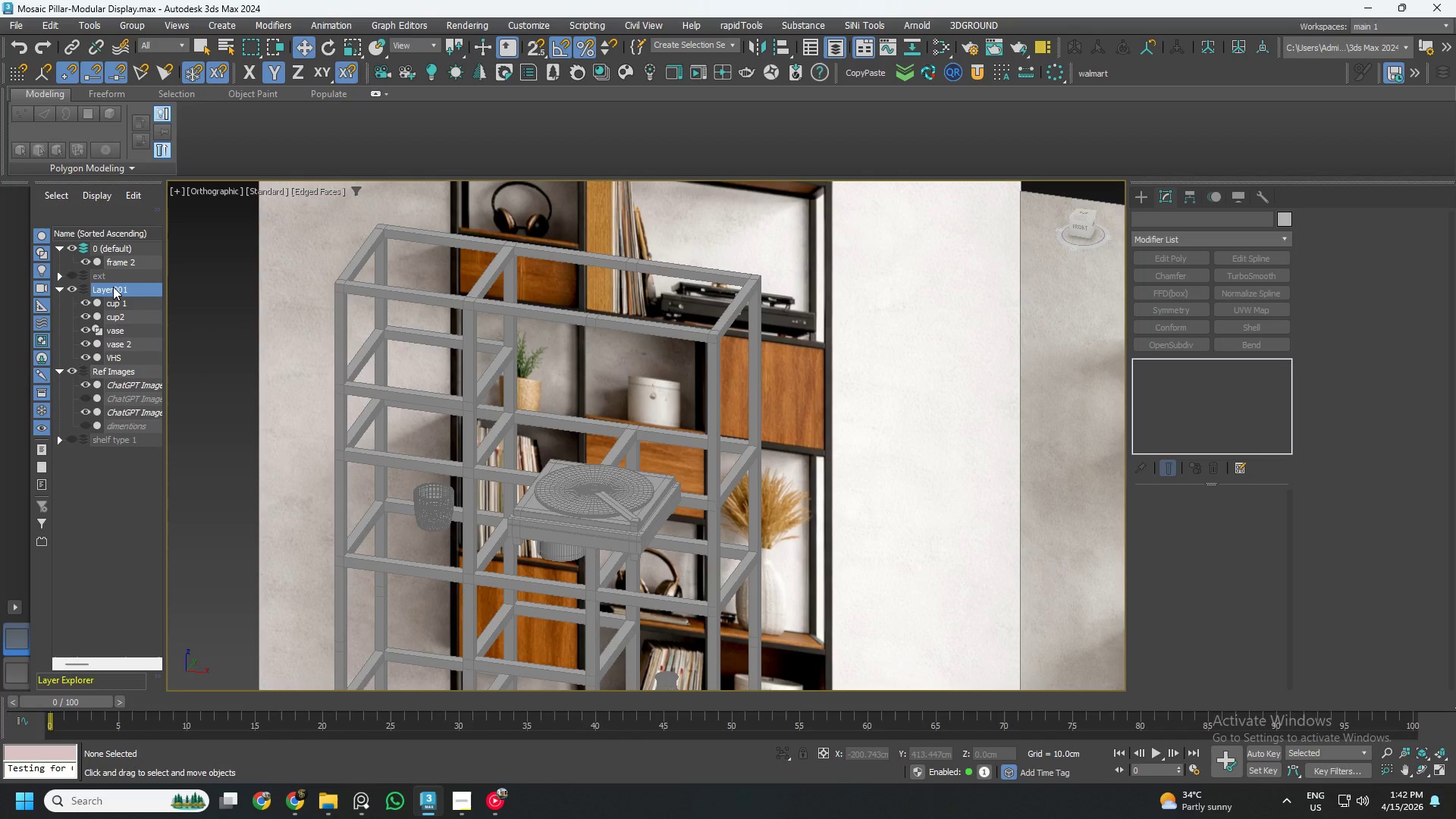 
right_click([113, 287])
 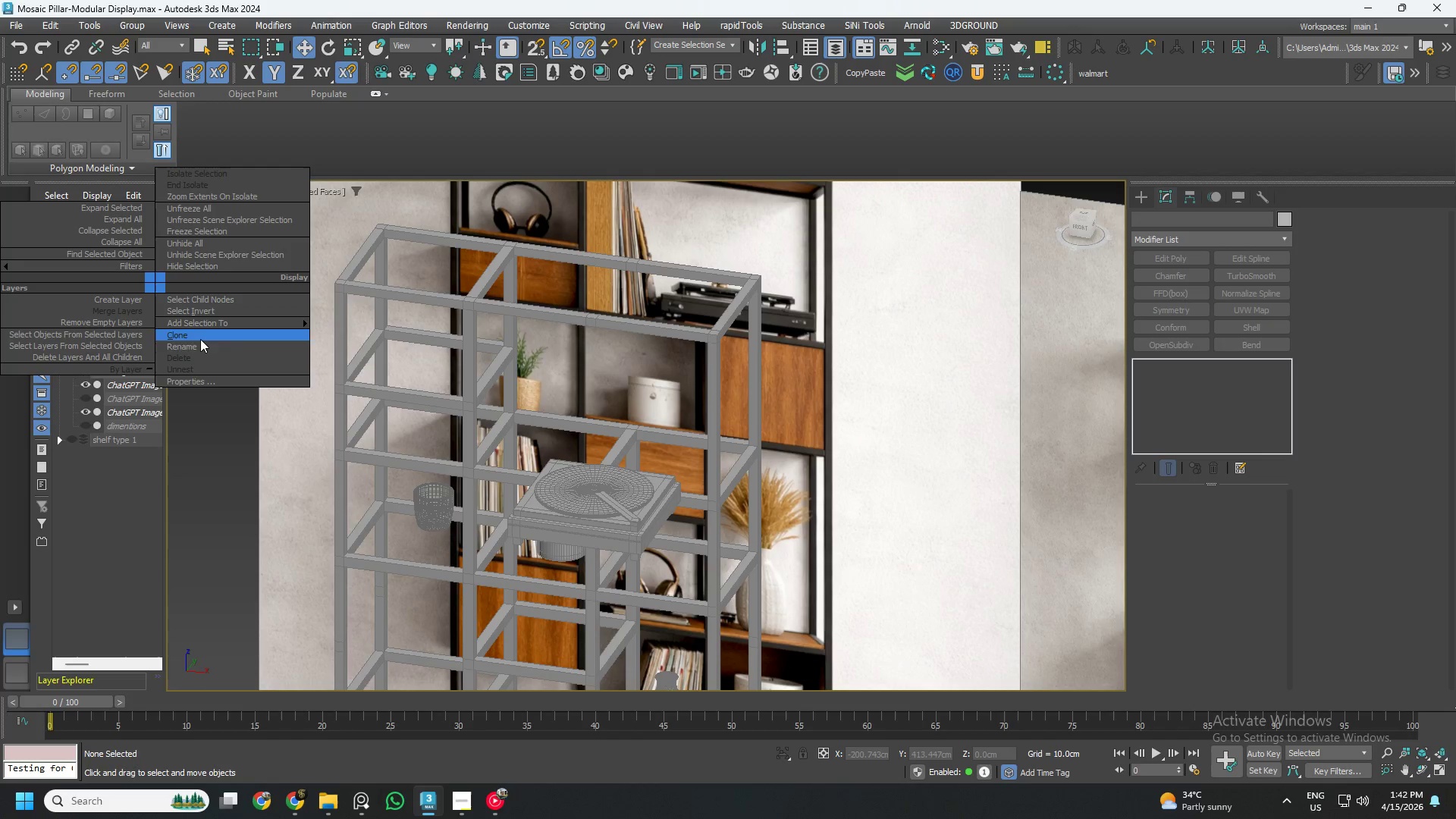 
left_click_drag(start_coordinate=[200, 346], to_coordinate=[154, 346])
 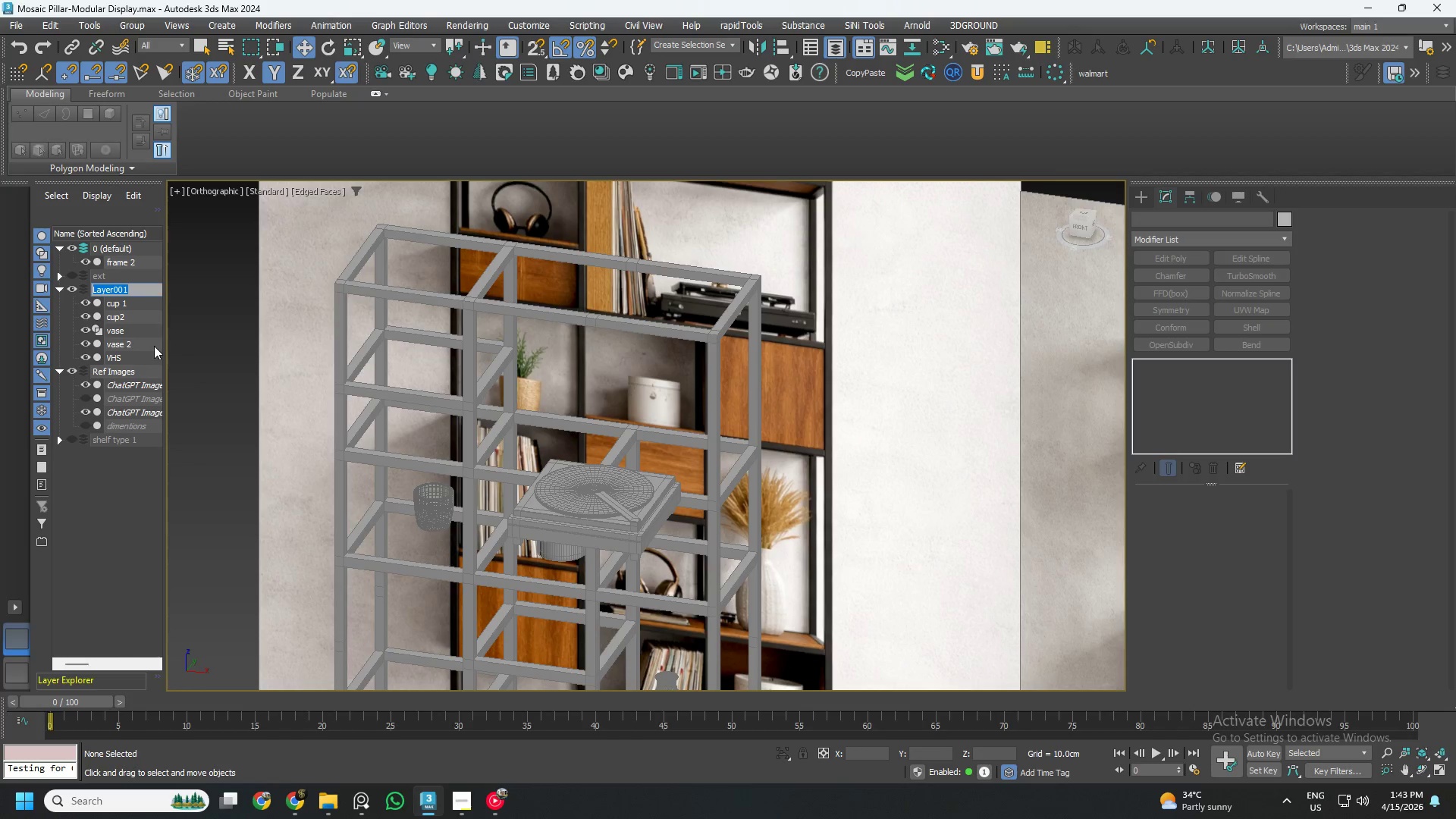 
type(assesories)
 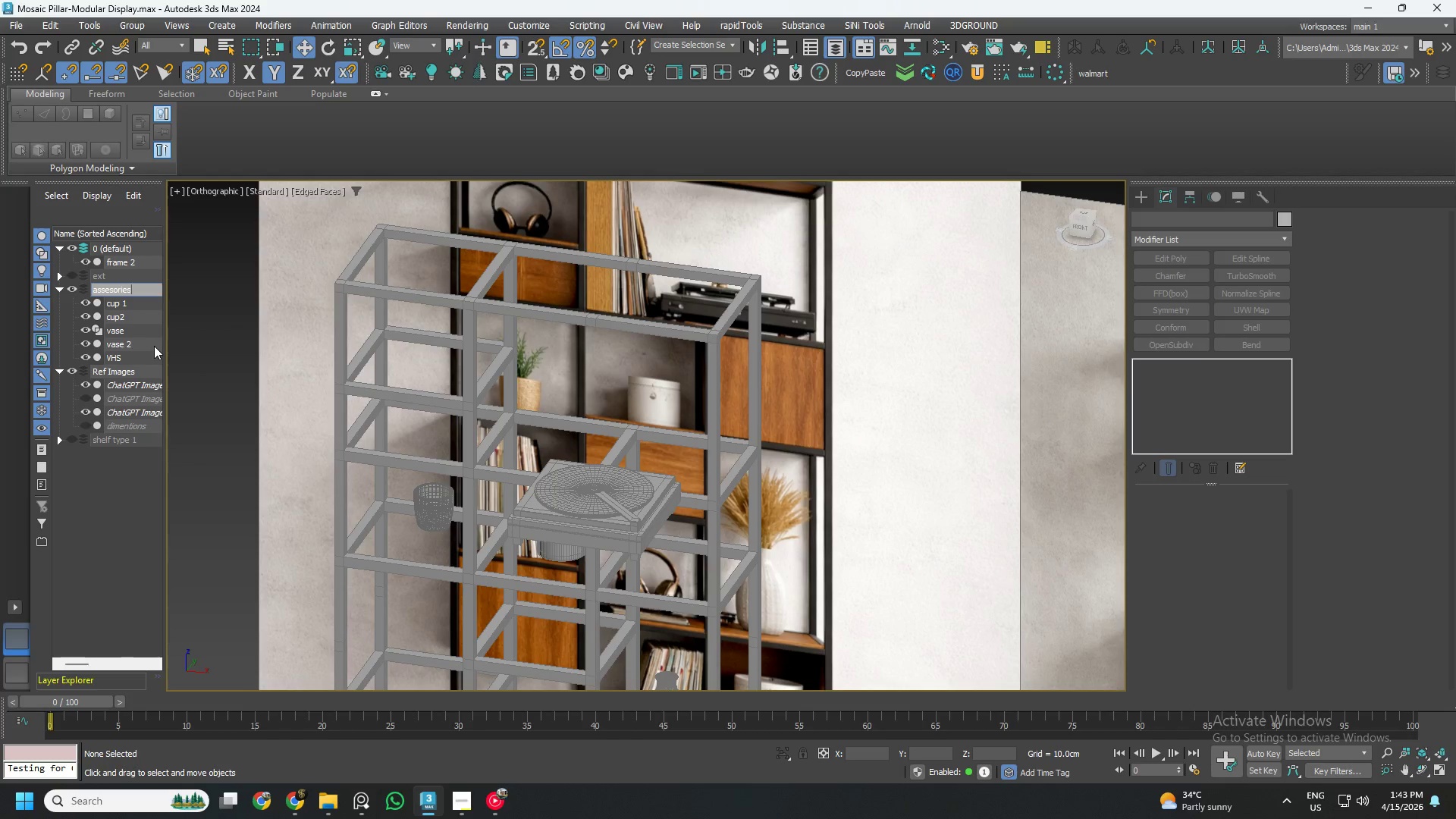 
key(Enter)
 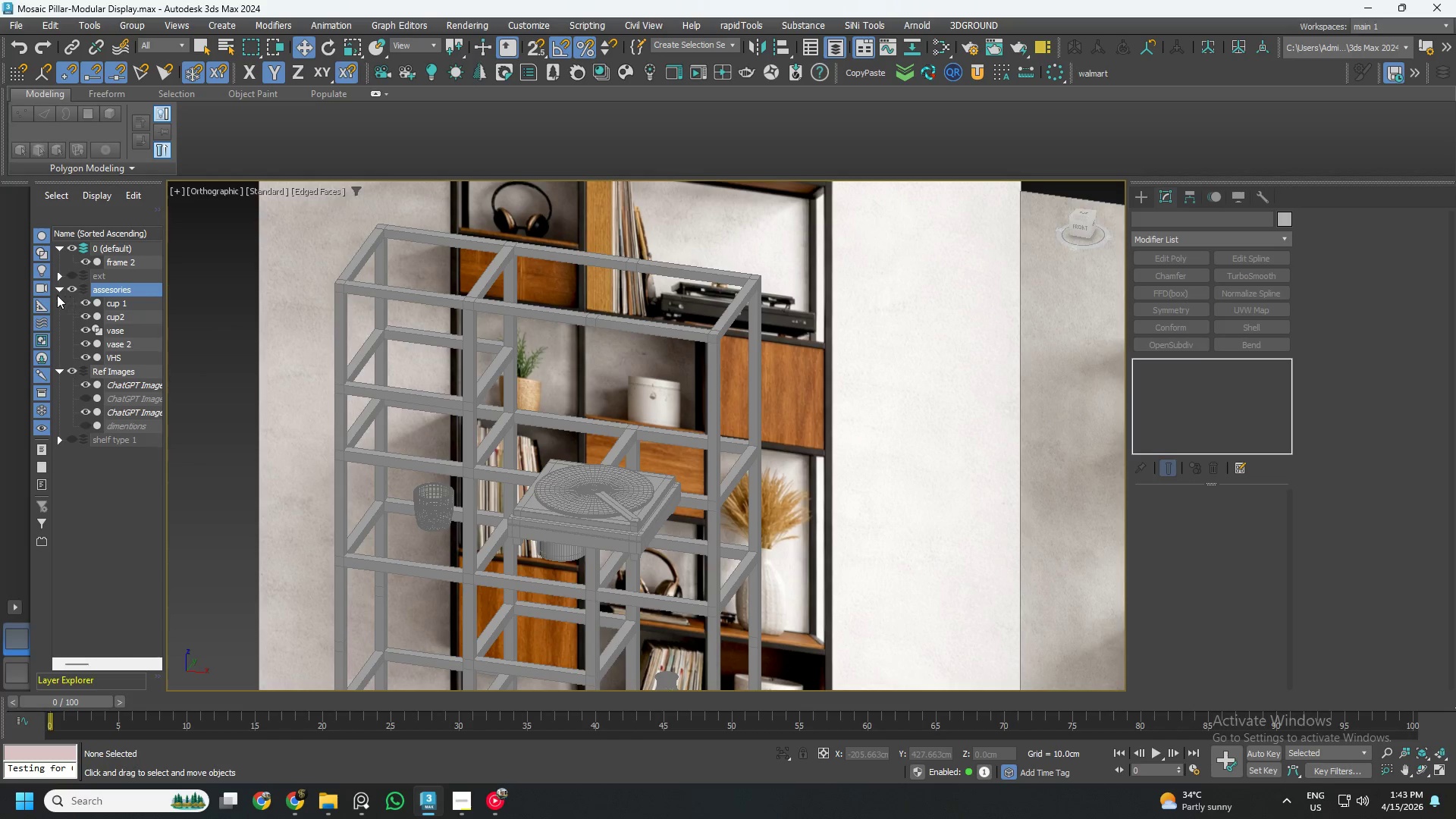 
left_click([58, 287])
 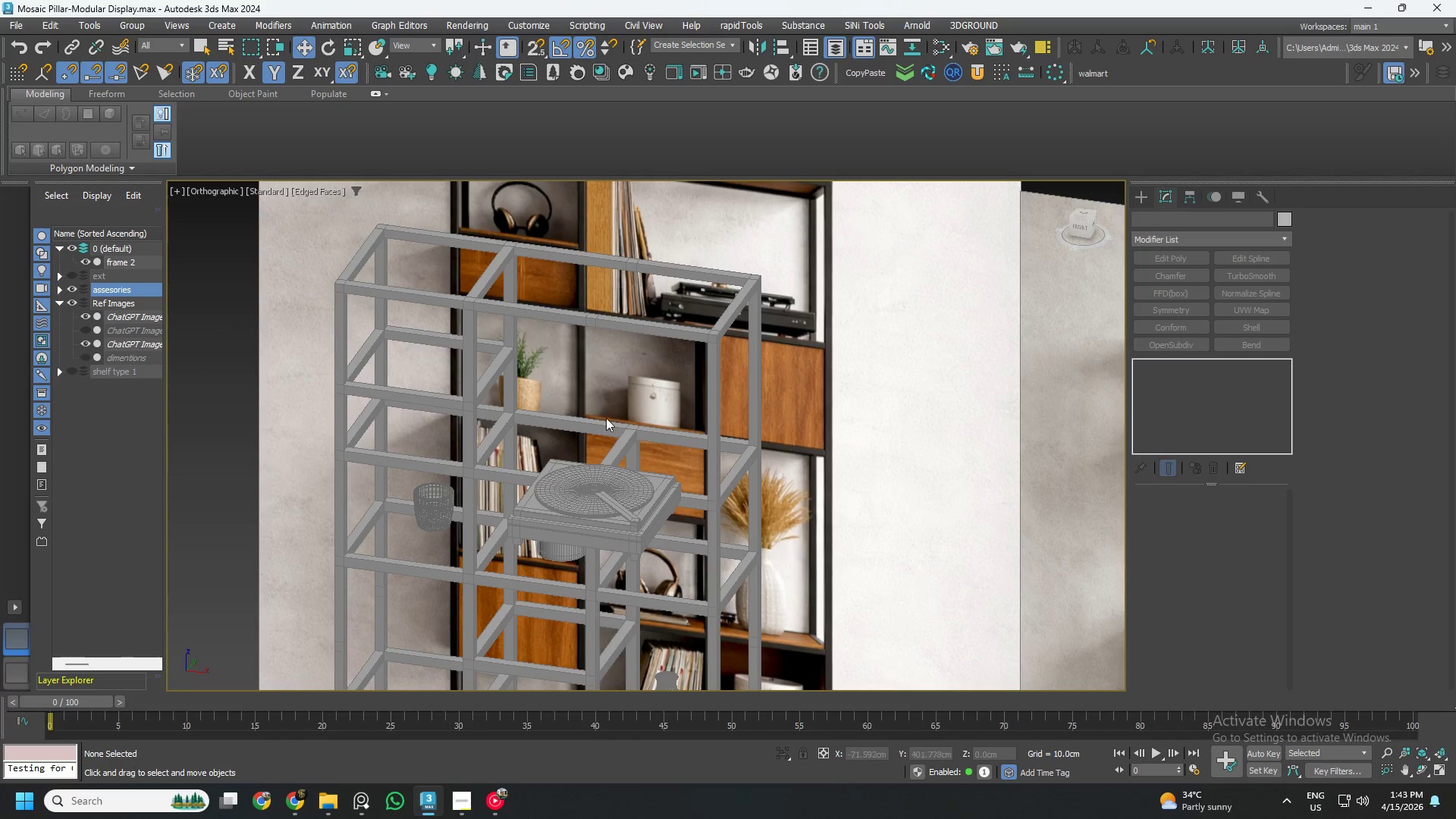 
scroll: coordinate [673, 425], scroll_direction: down, amount: 2.0
 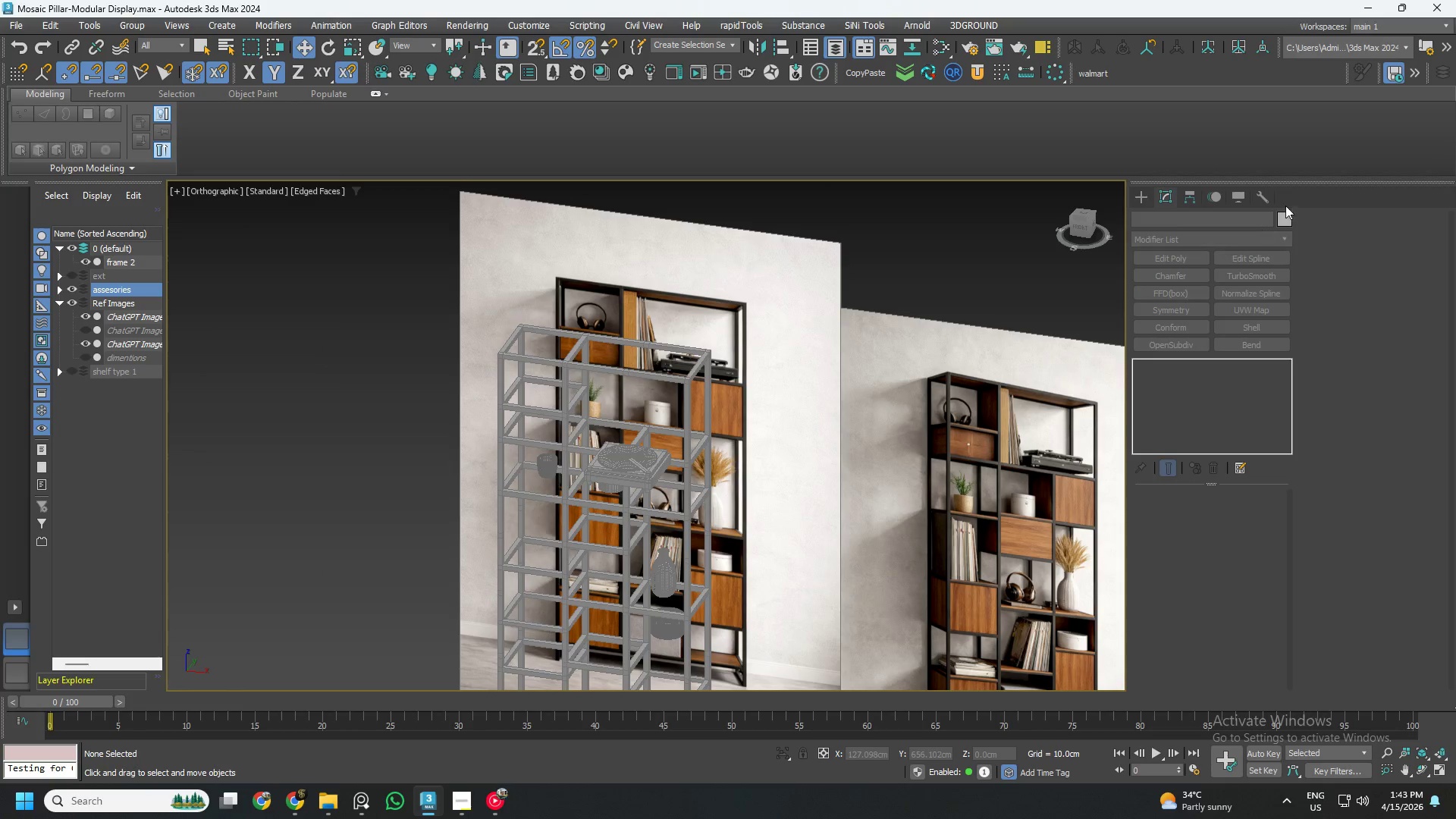 
left_click([1083, 228])
 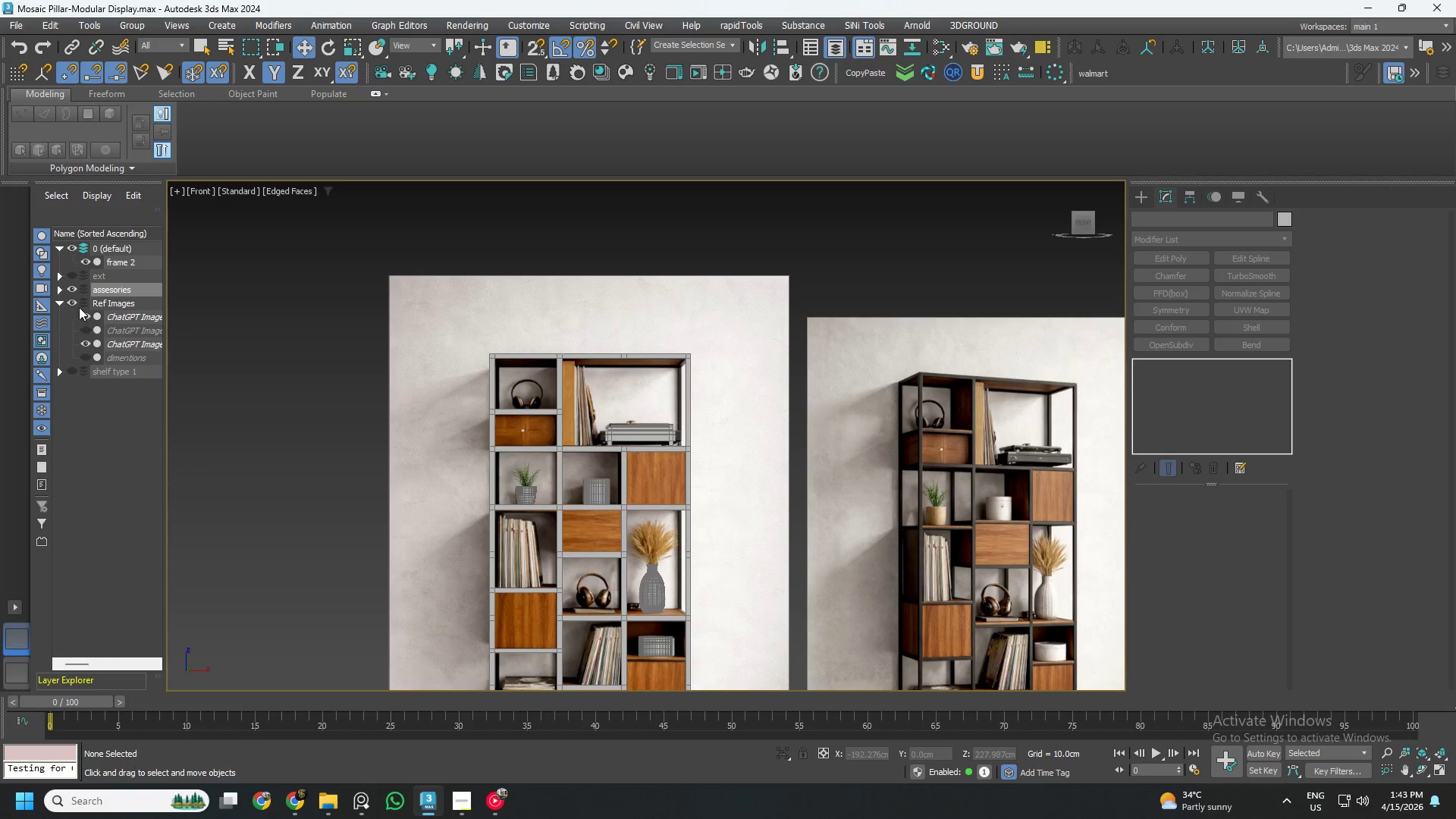 
left_click([67, 287])
 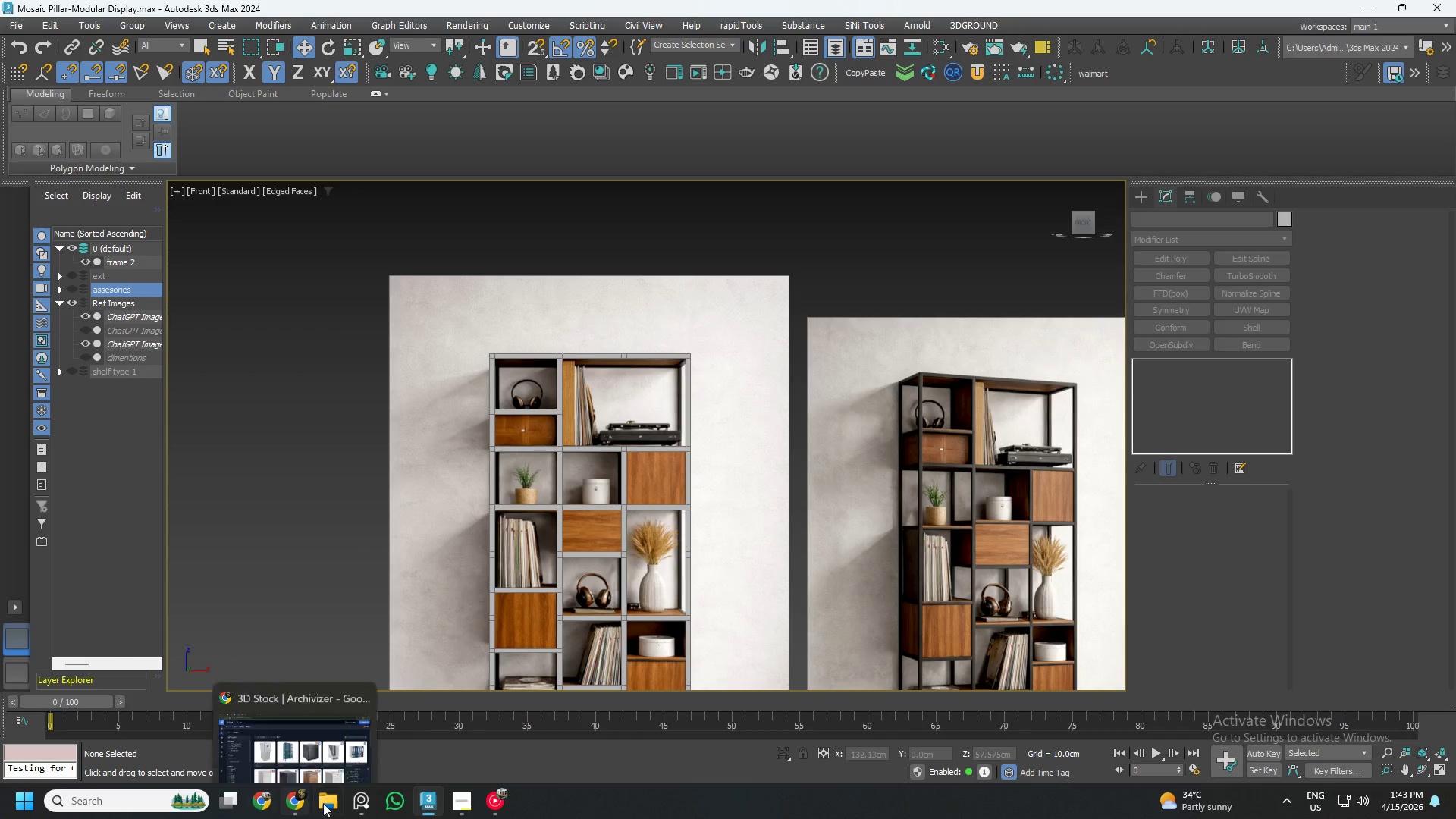 
left_click([326, 802])
 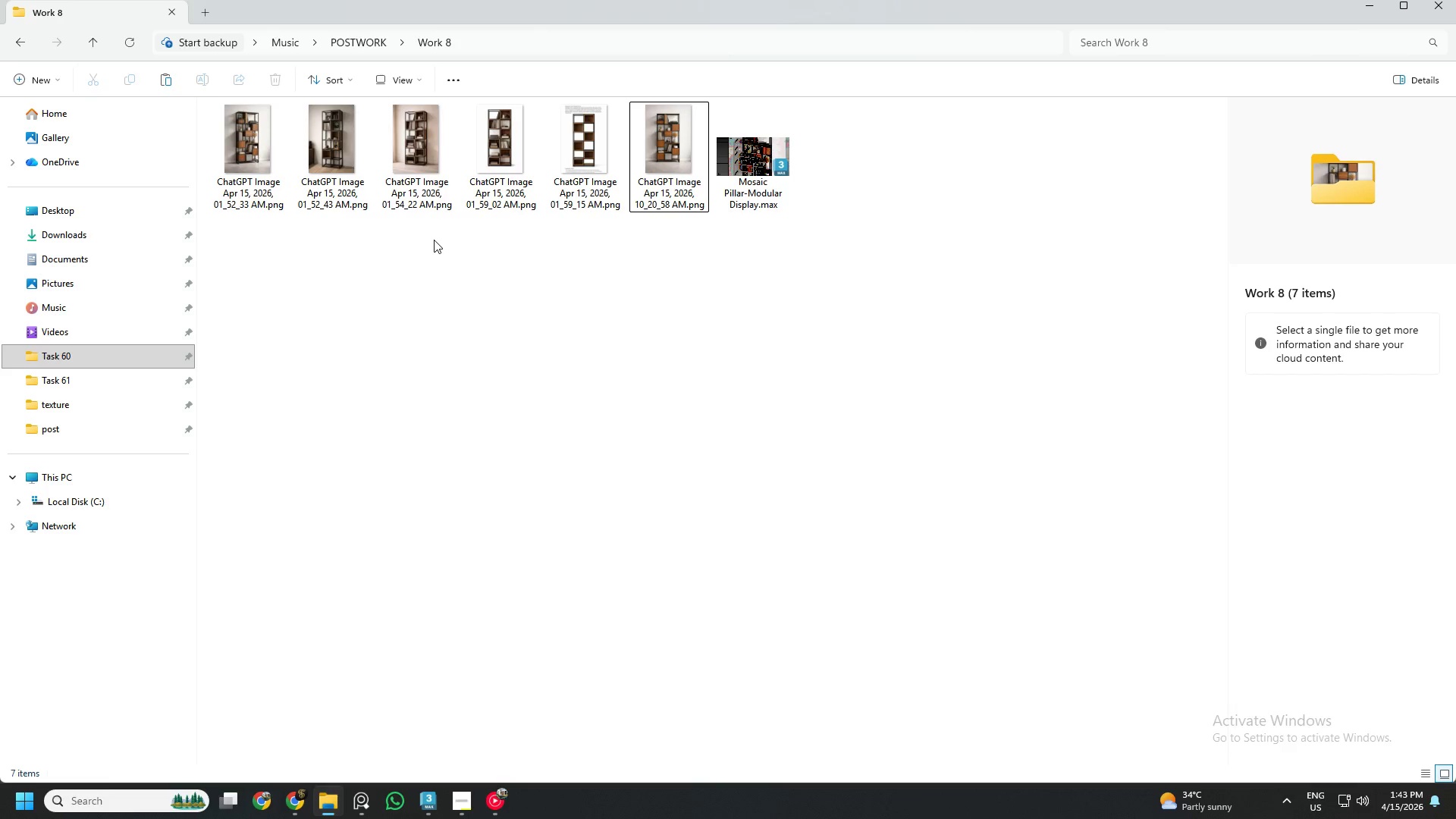 
left_click([435, 249])
 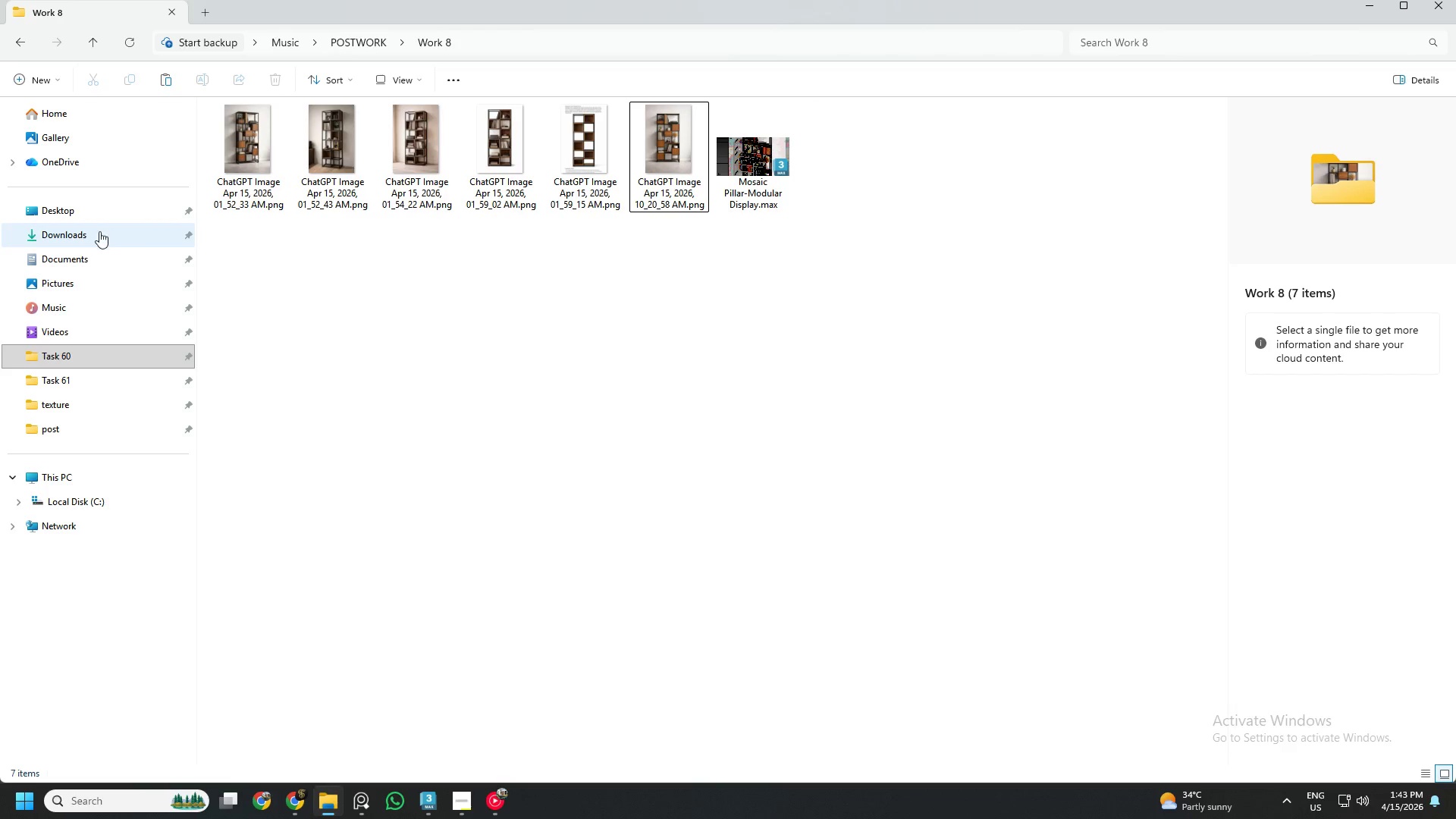 
left_click([99, 232])
 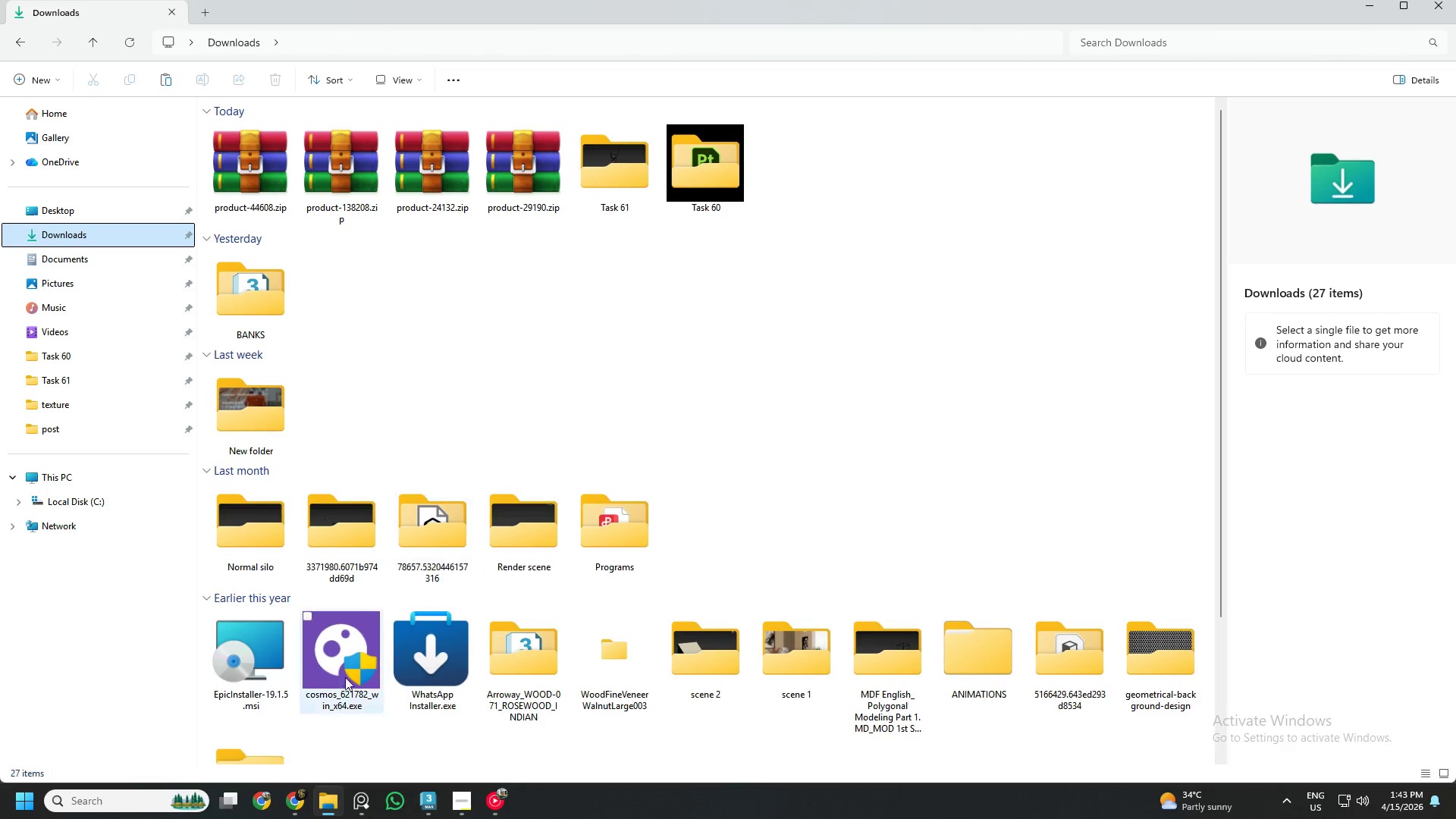 
left_click([299, 802])
 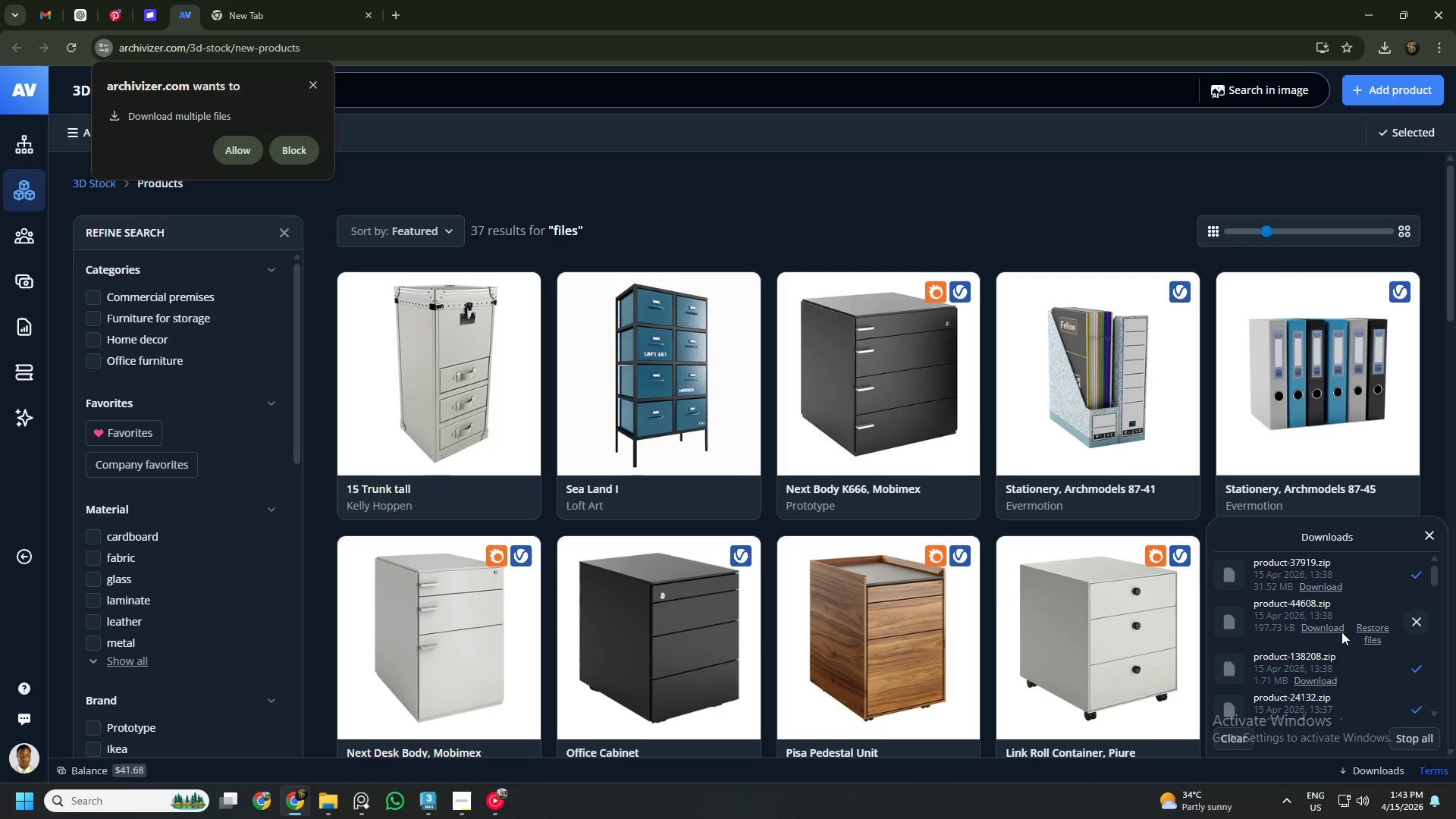 
left_click([323, 818])
 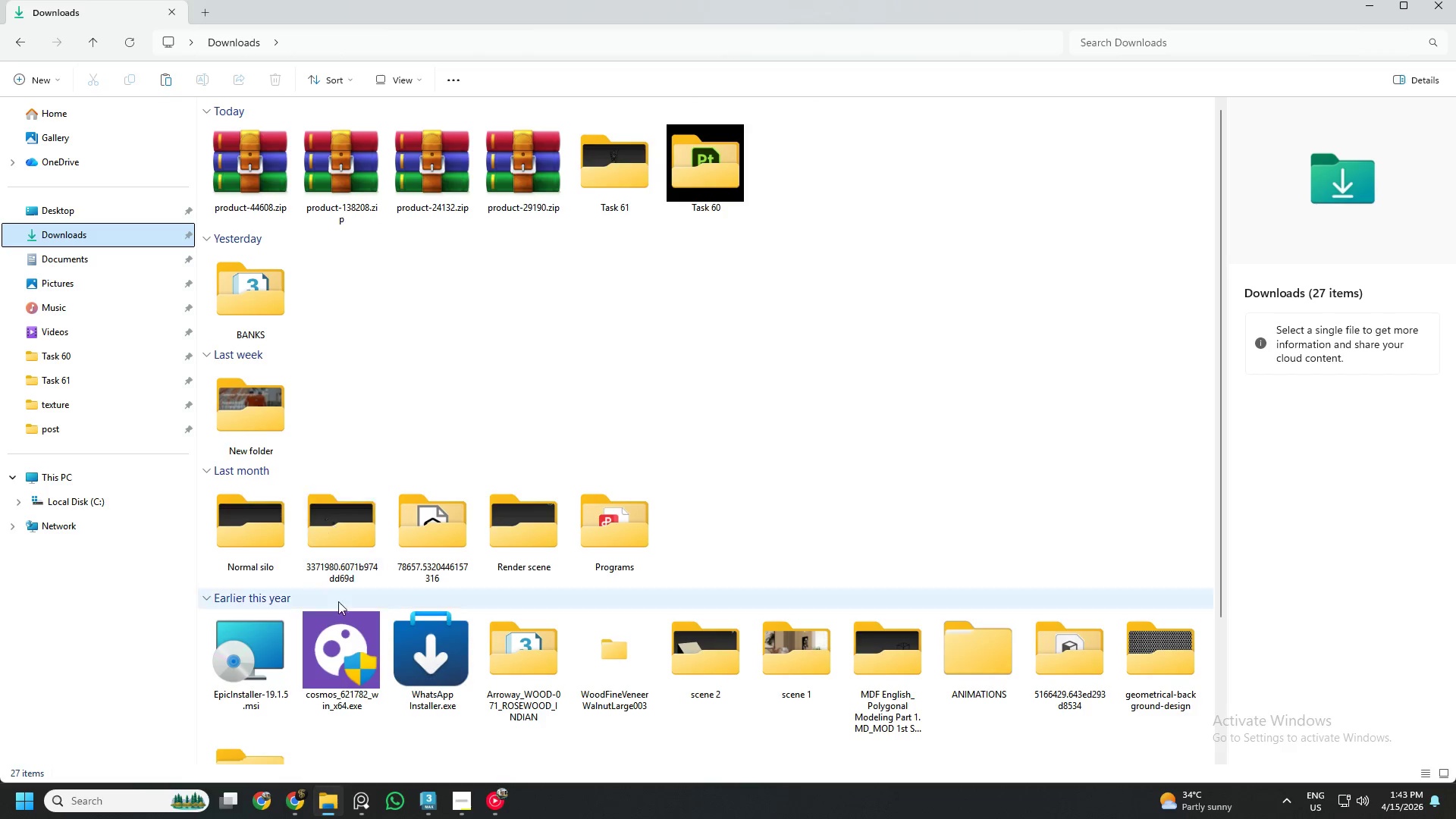 
left_click([302, 818])
 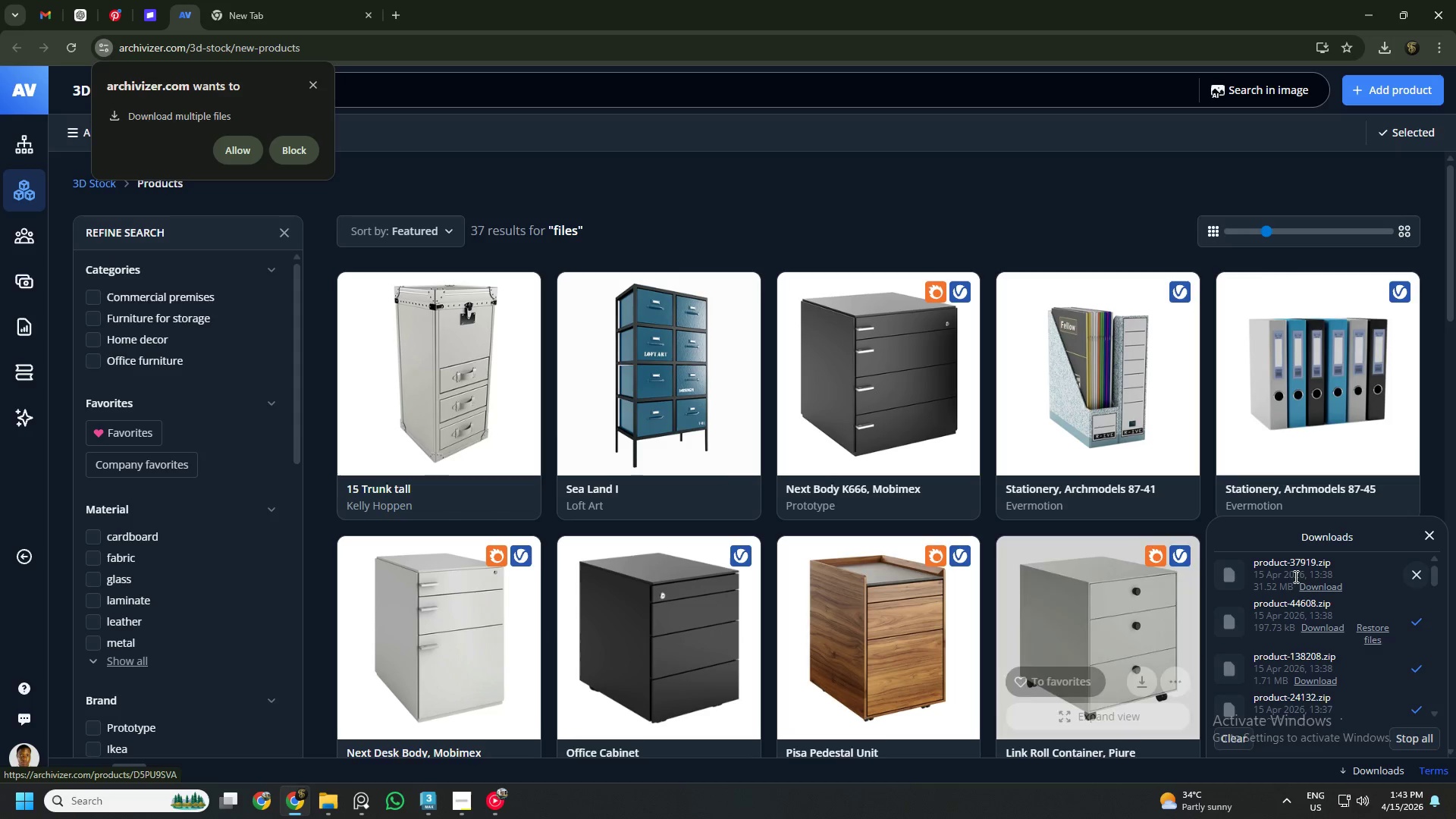 
scroll: coordinate [1303, 579], scroll_direction: down, amount: 2.0
 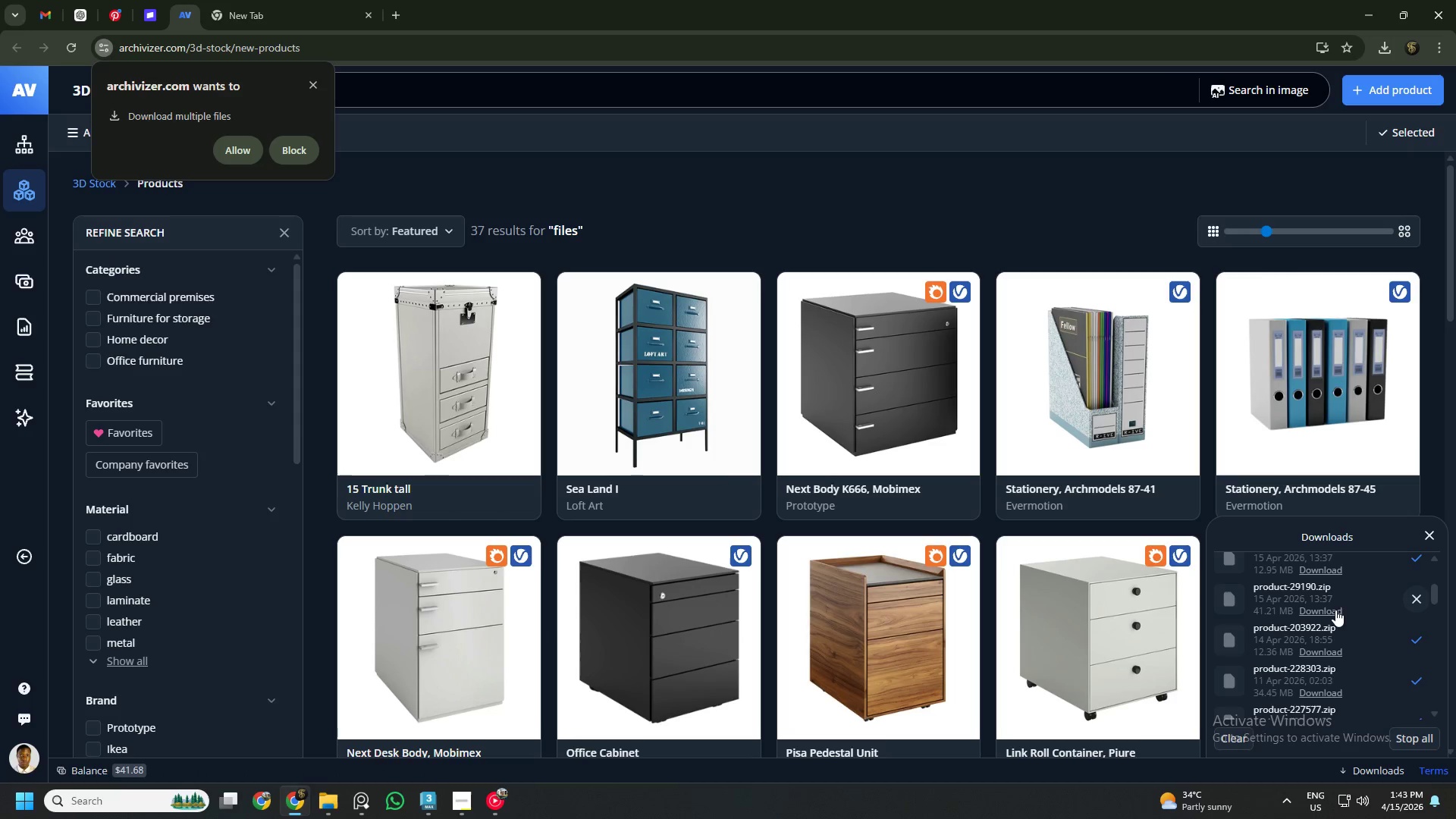 
scroll: coordinate [1335, 610], scroll_direction: up, amount: 2.0
 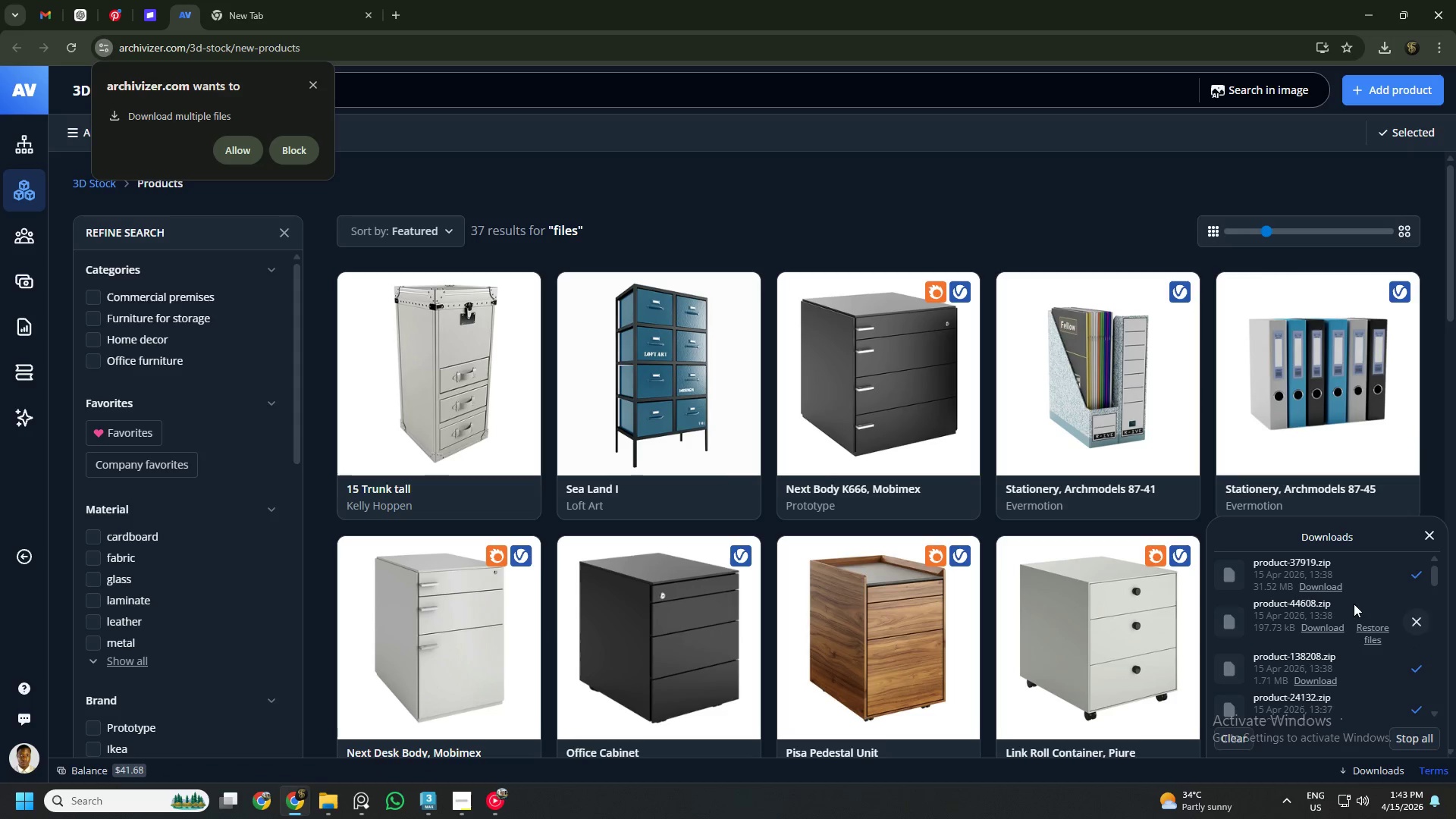 
scroll: coordinate [1365, 603], scroll_direction: down, amount: 2.0
 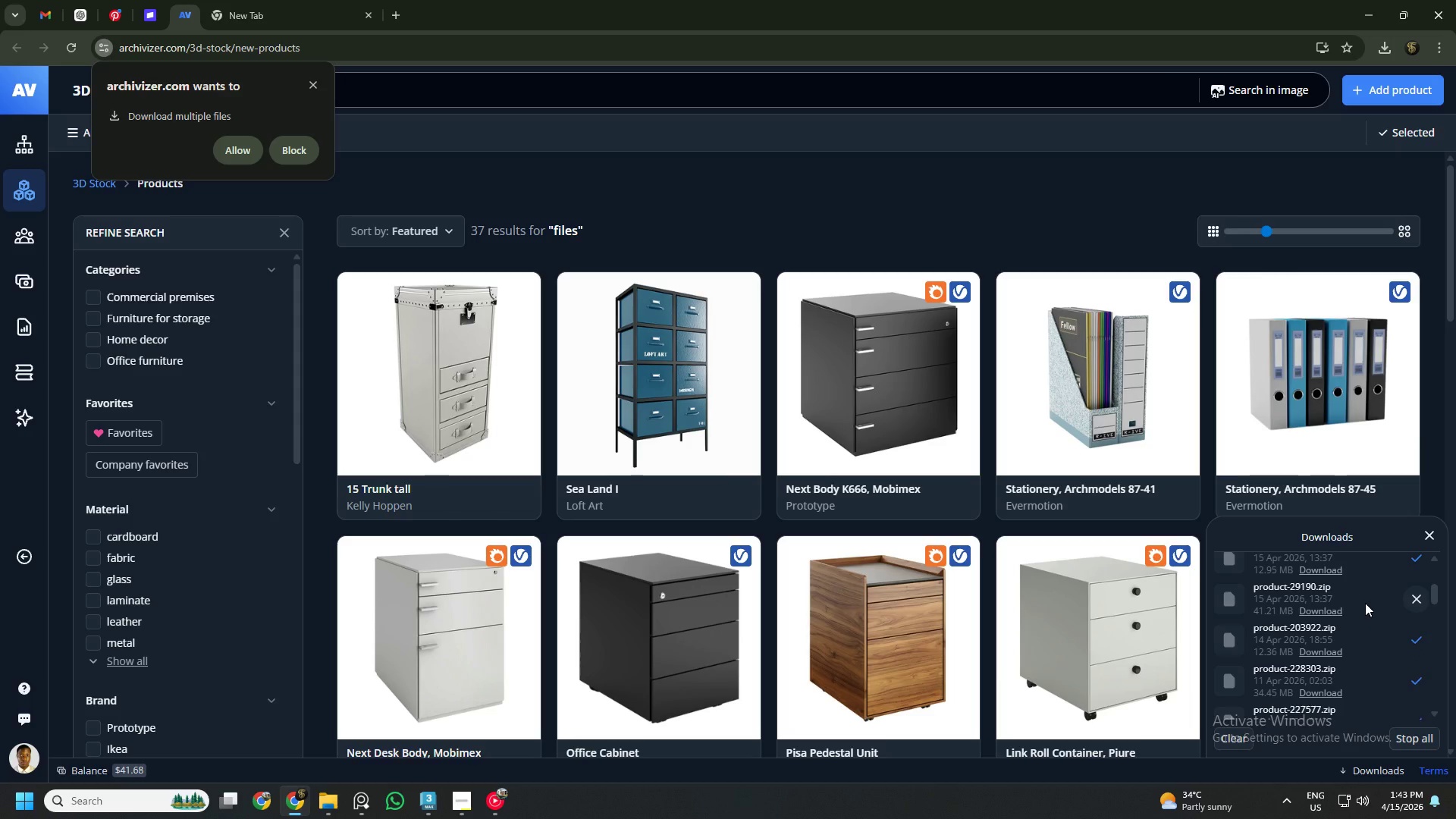 
scroll: coordinate [1365, 603], scroll_direction: up, amount: 1.0
 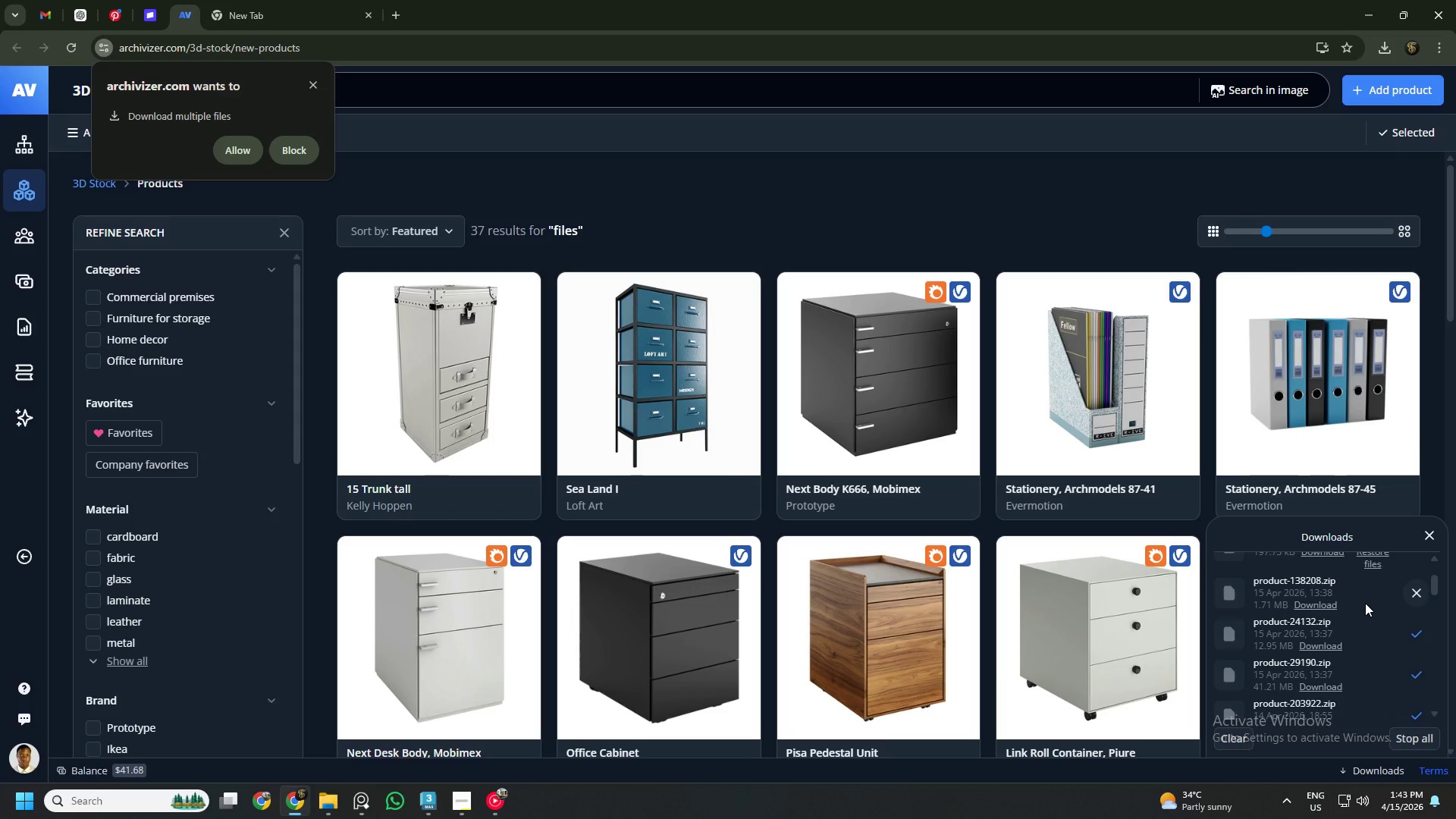 
scroll: coordinate [1365, 603], scroll_direction: down, amount: 1.0
 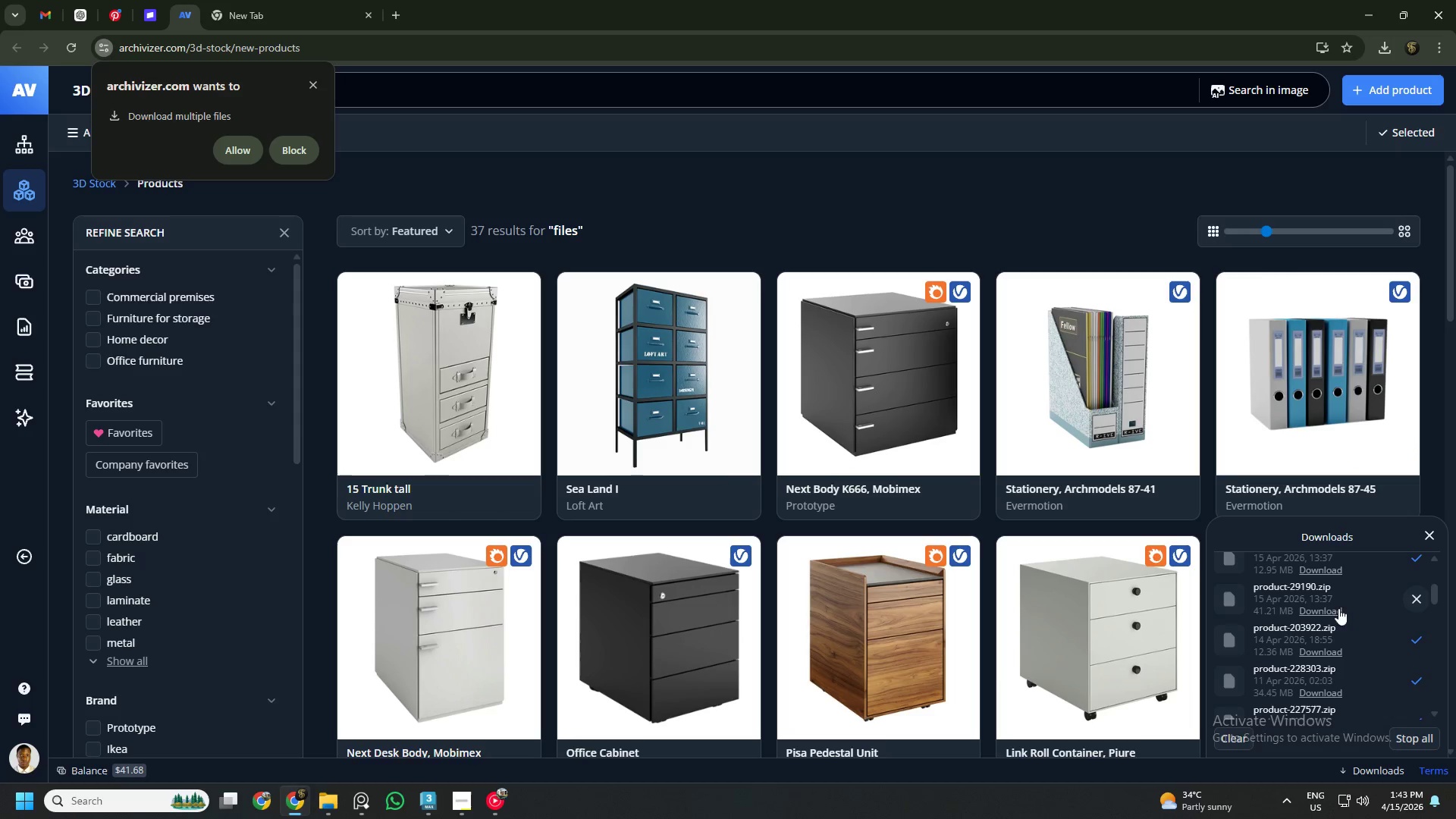 
scroll: coordinate [1325, 604], scroll_direction: up, amount: 3.0
 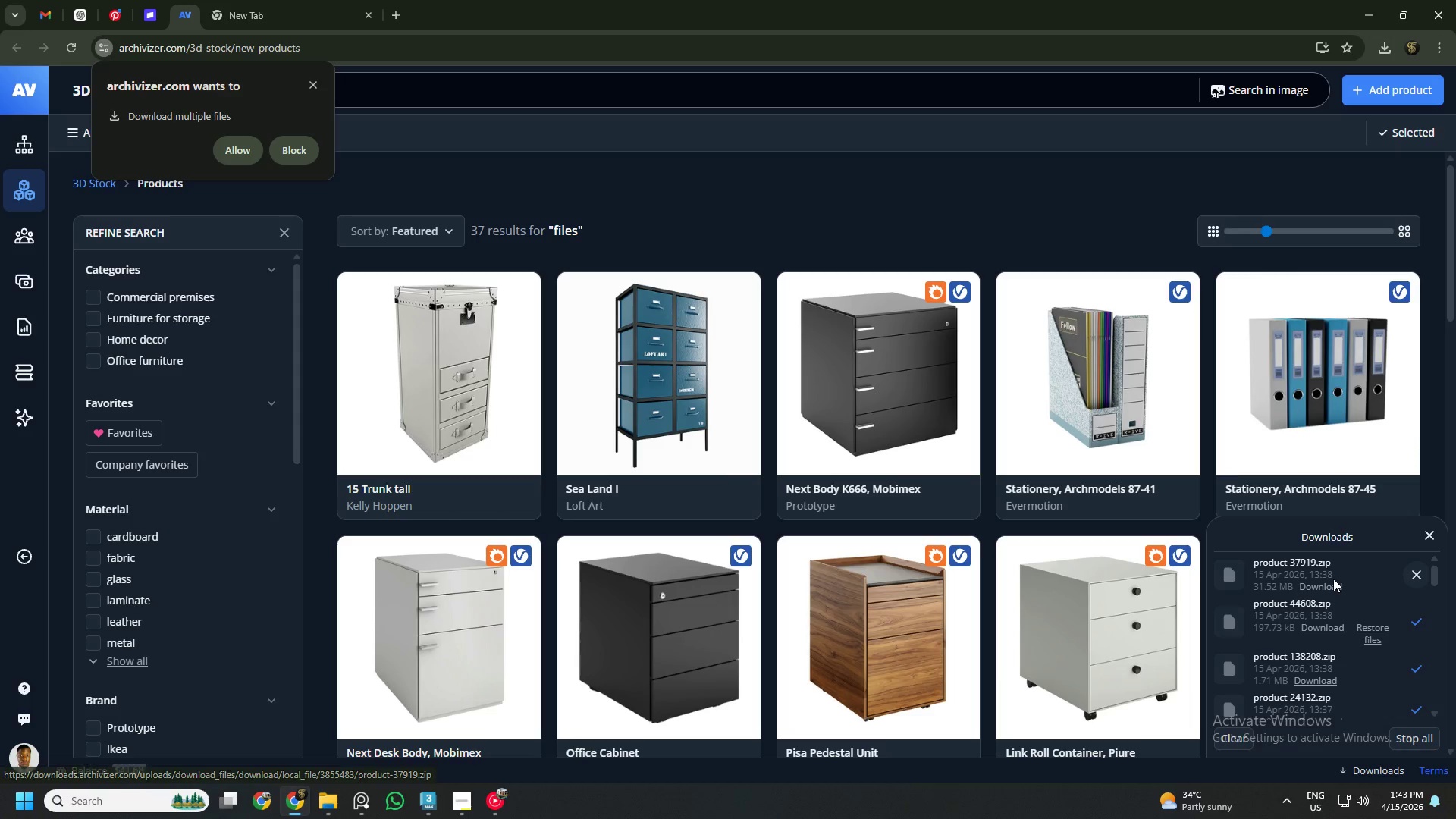 
scroll: coordinate [1327, 607], scroll_direction: down, amount: 2.0
 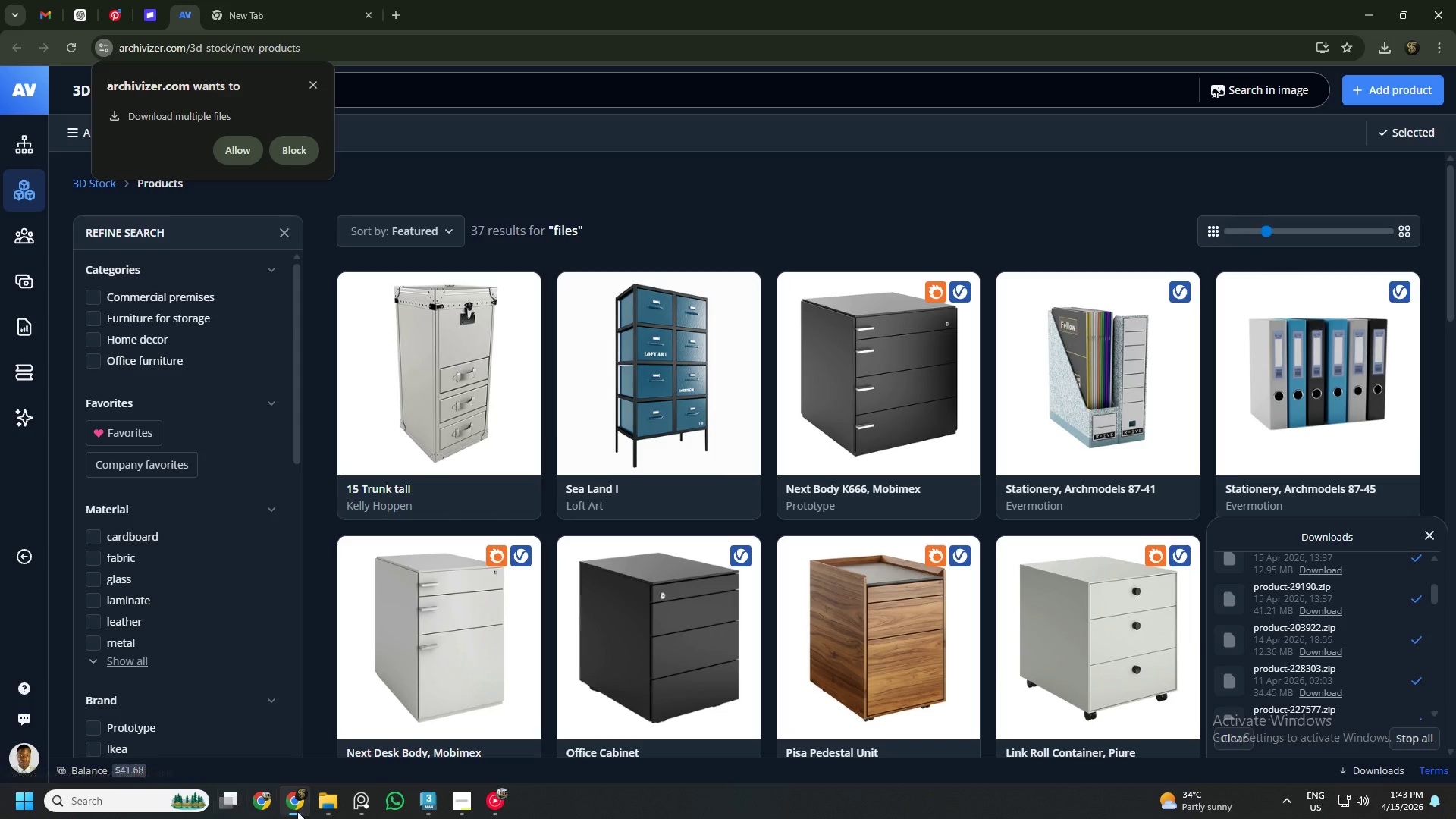 
left_click([325, 805])
 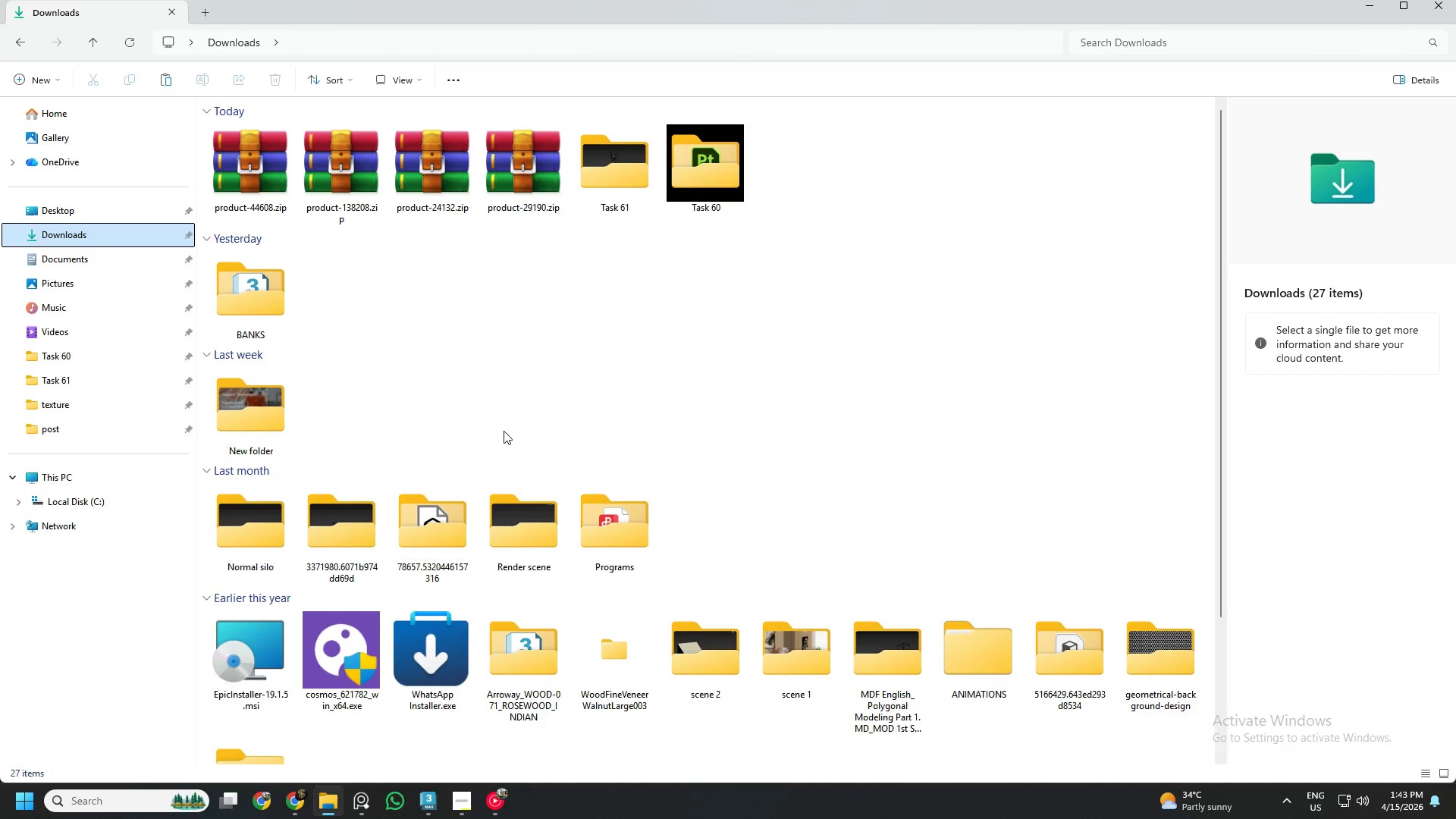 
left_click([287, 811])
 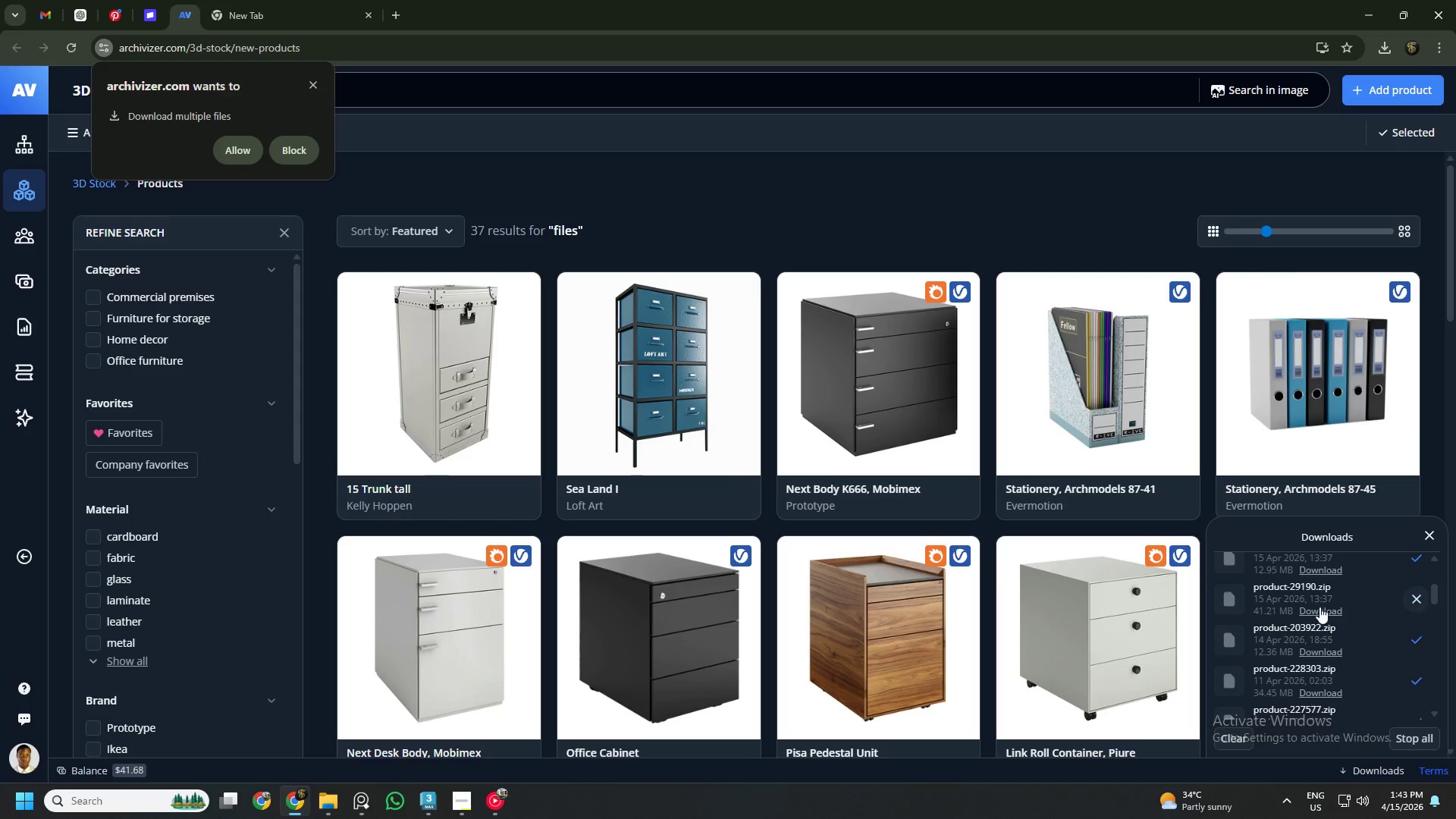 
scroll: coordinate [1319, 620], scroll_direction: up, amount: 3.0
 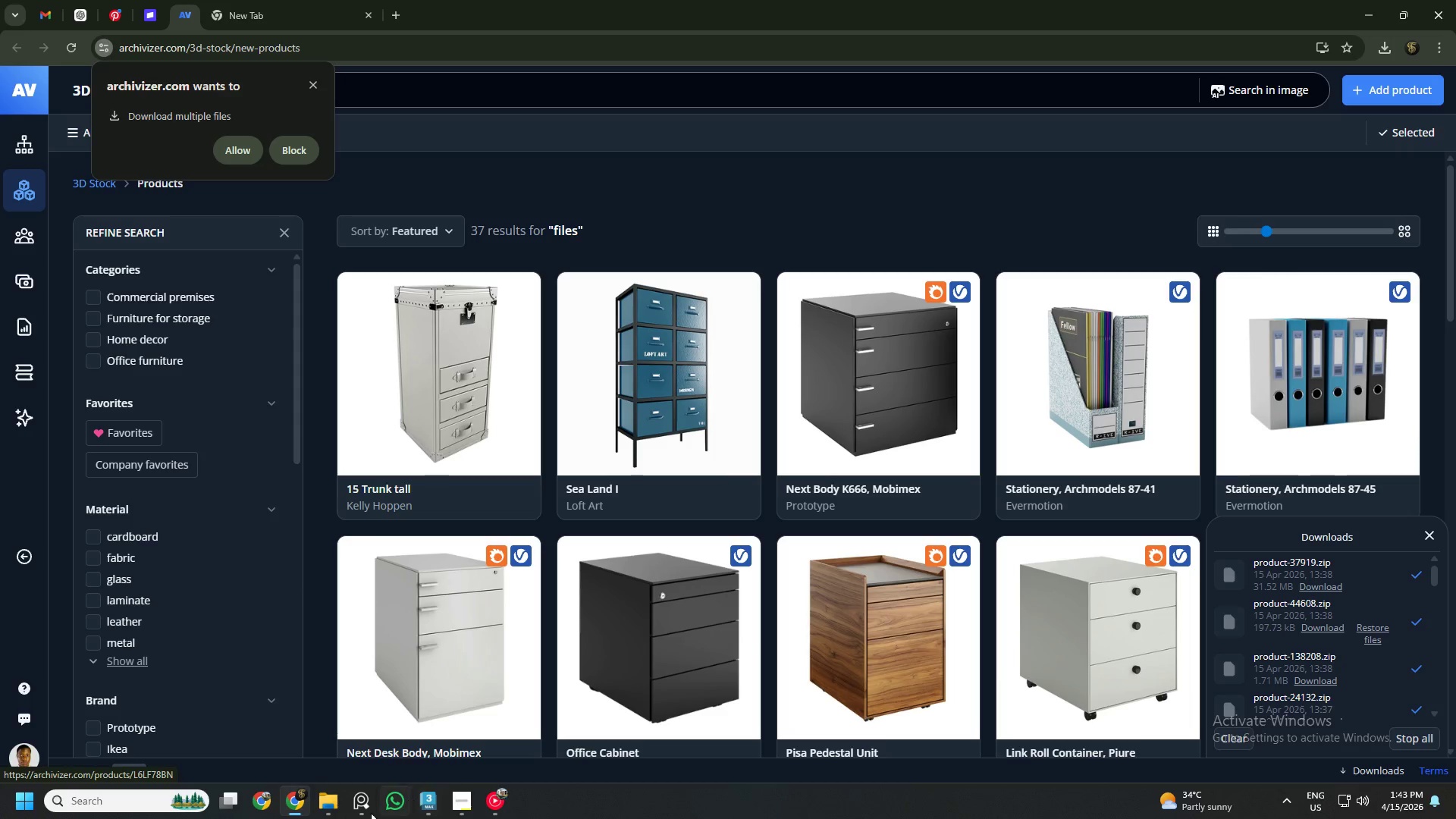 
left_click([337, 815])
 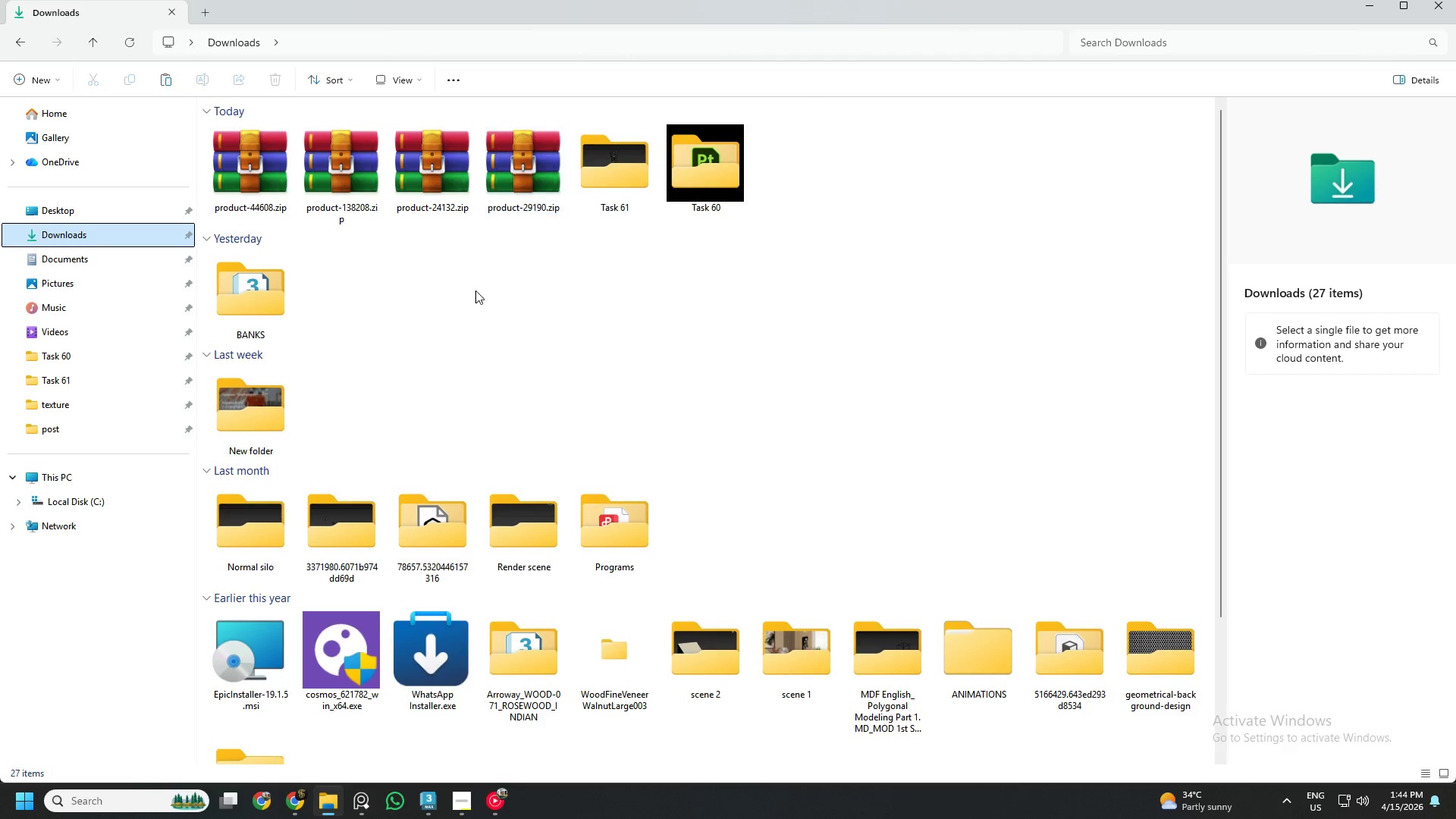 
left_click([298, 804])
 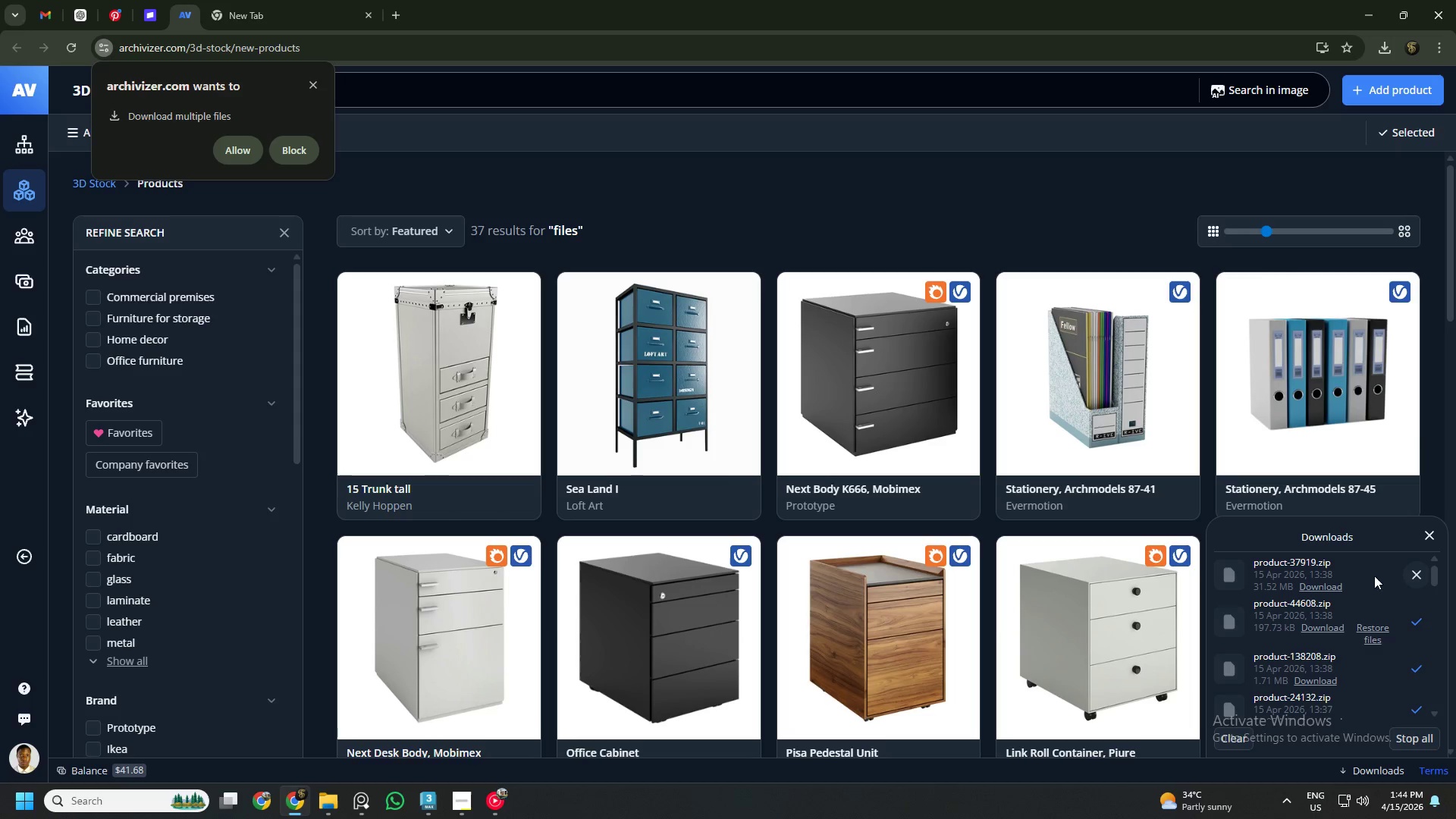 
left_click([1326, 588])
 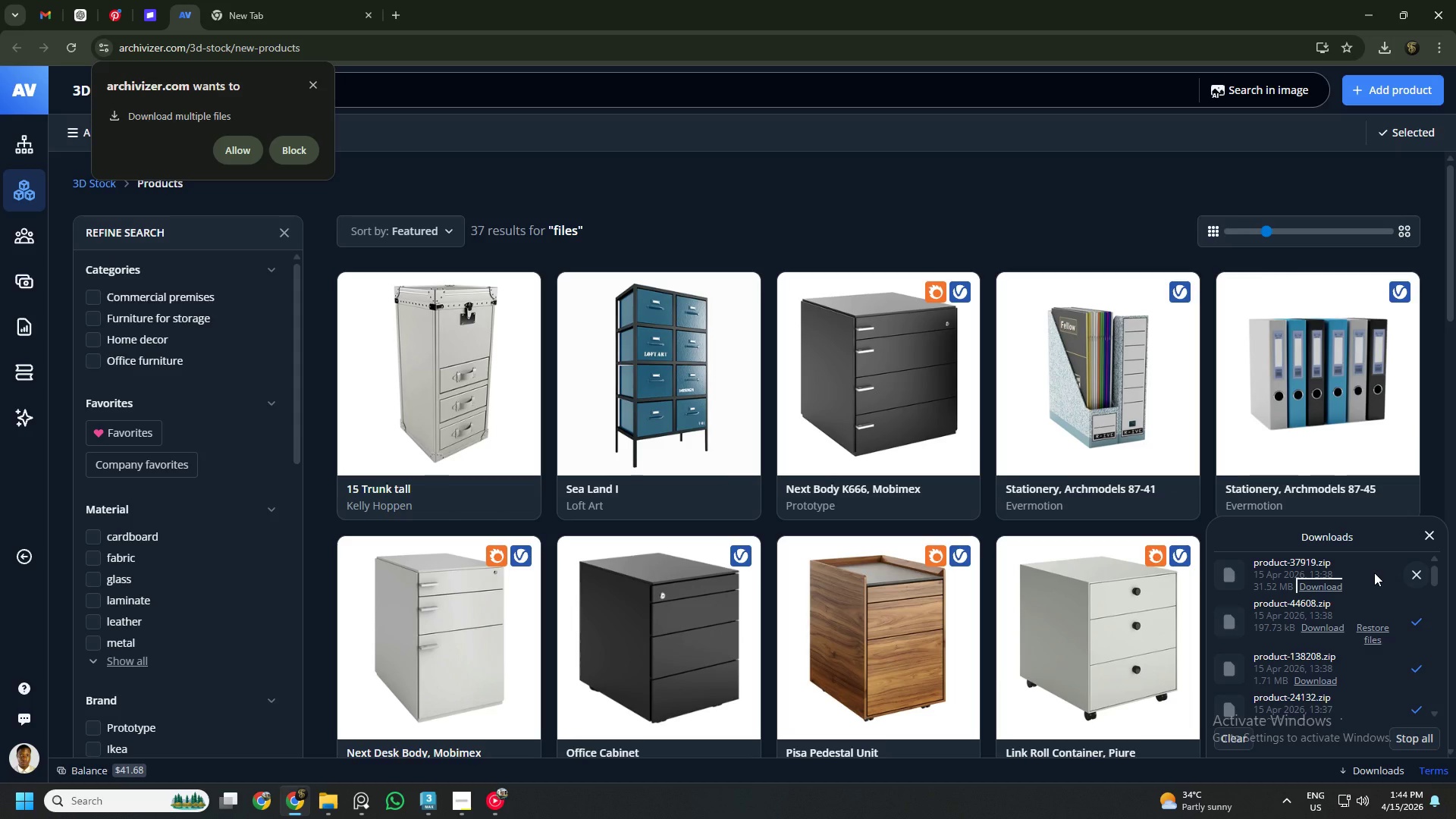 
scroll: coordinate [844, 390], scroll_direction: down, amount: 2.0
 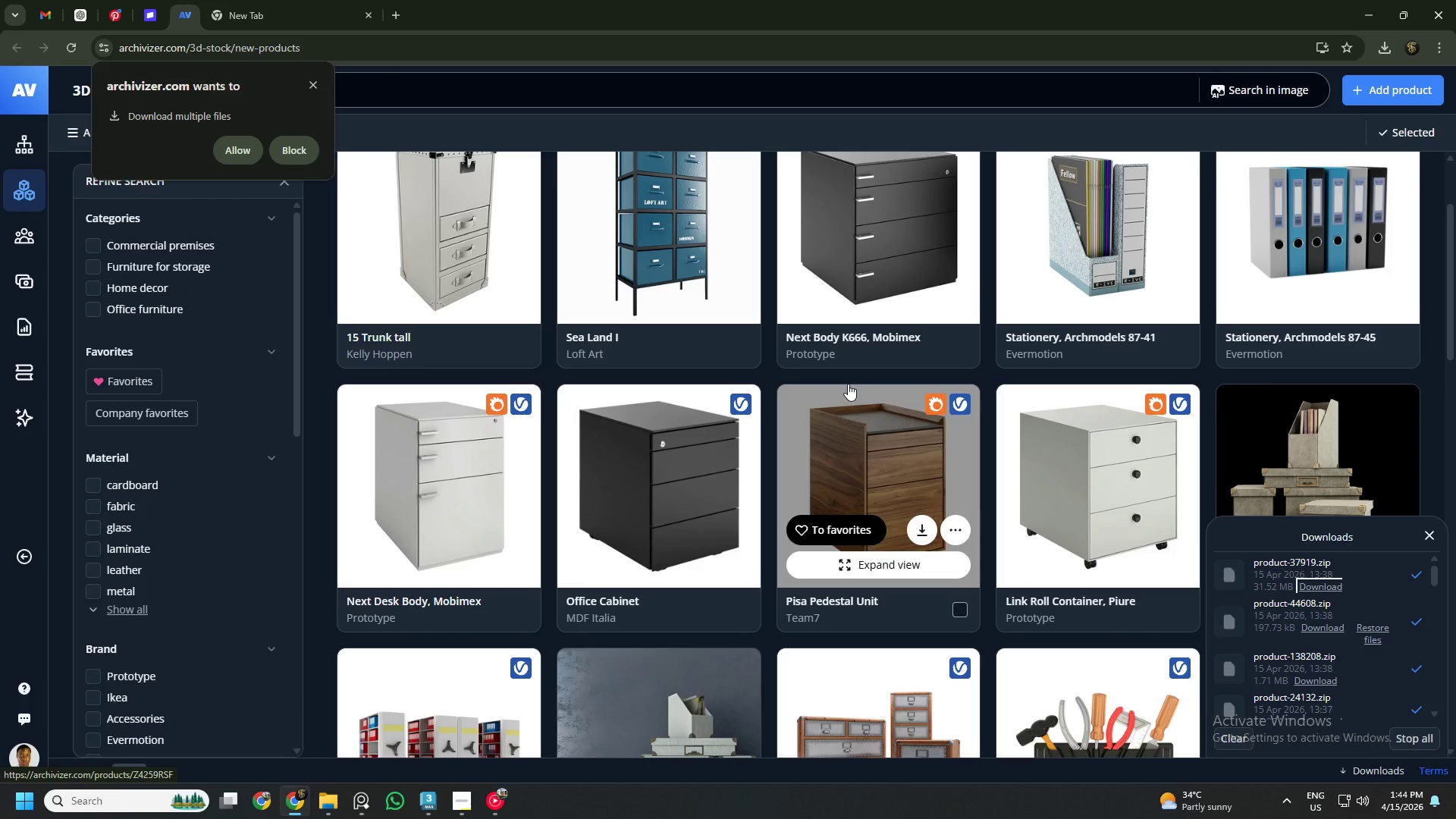 
scroll: coordinate [880, 372], scroll_direction: up, amount: 2.0
 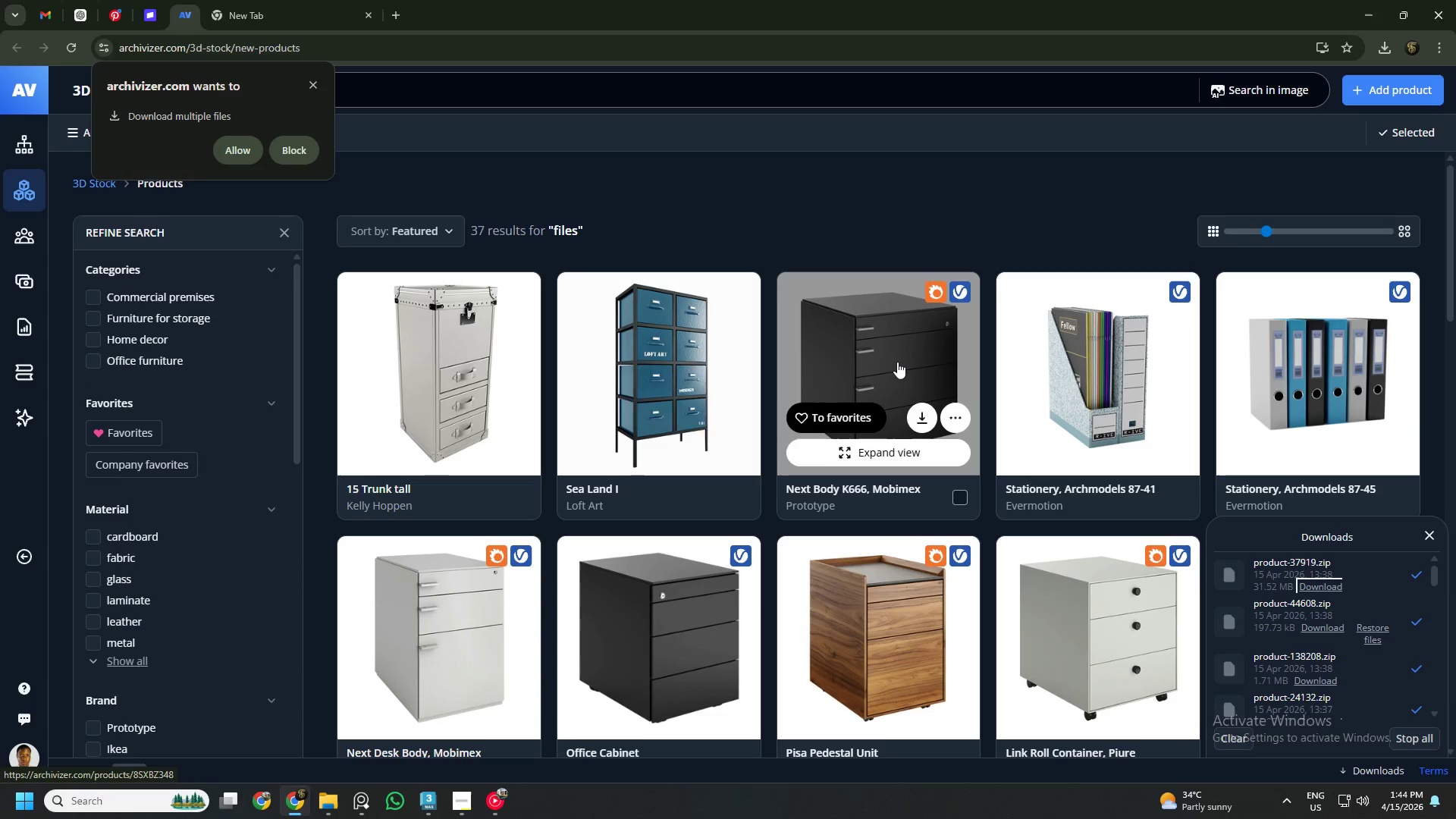 
scroll: coordinate [899, 362], scroll_direction: down, amount: 2.0
 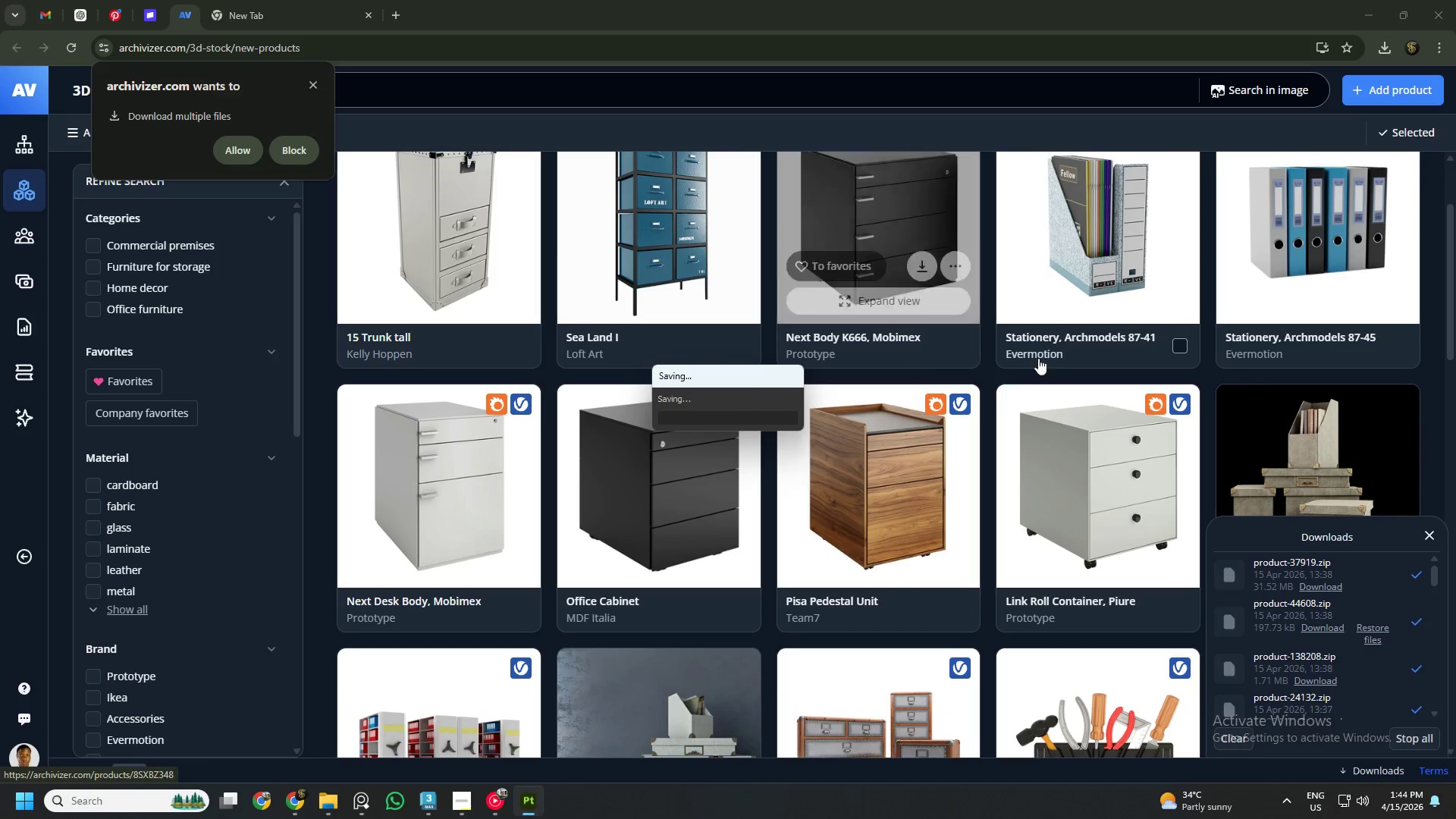 
scroll: coordinate [1078, 358], scroll_direction: up, amount: 5.0
 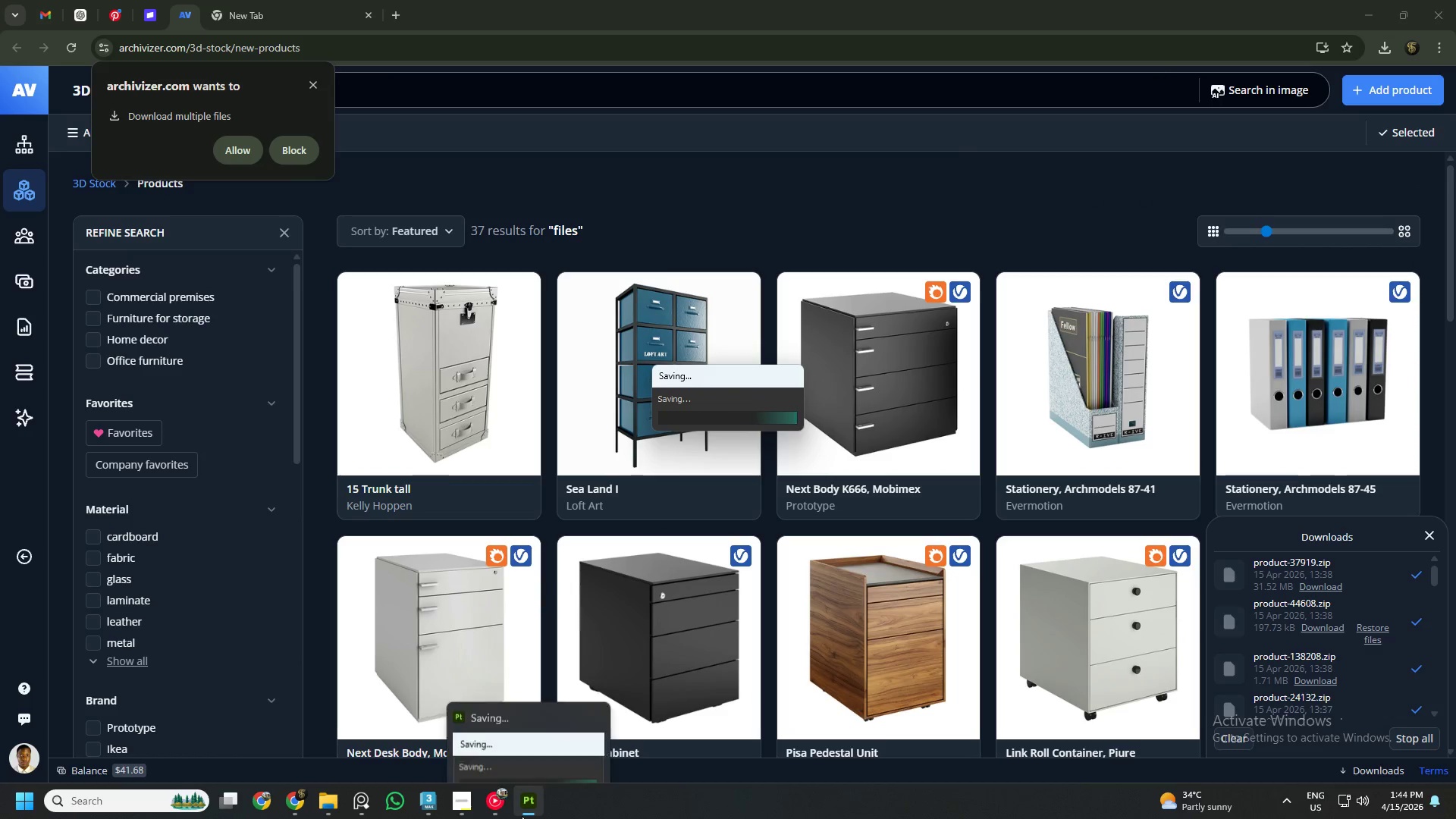 
left_click([597, 686])
 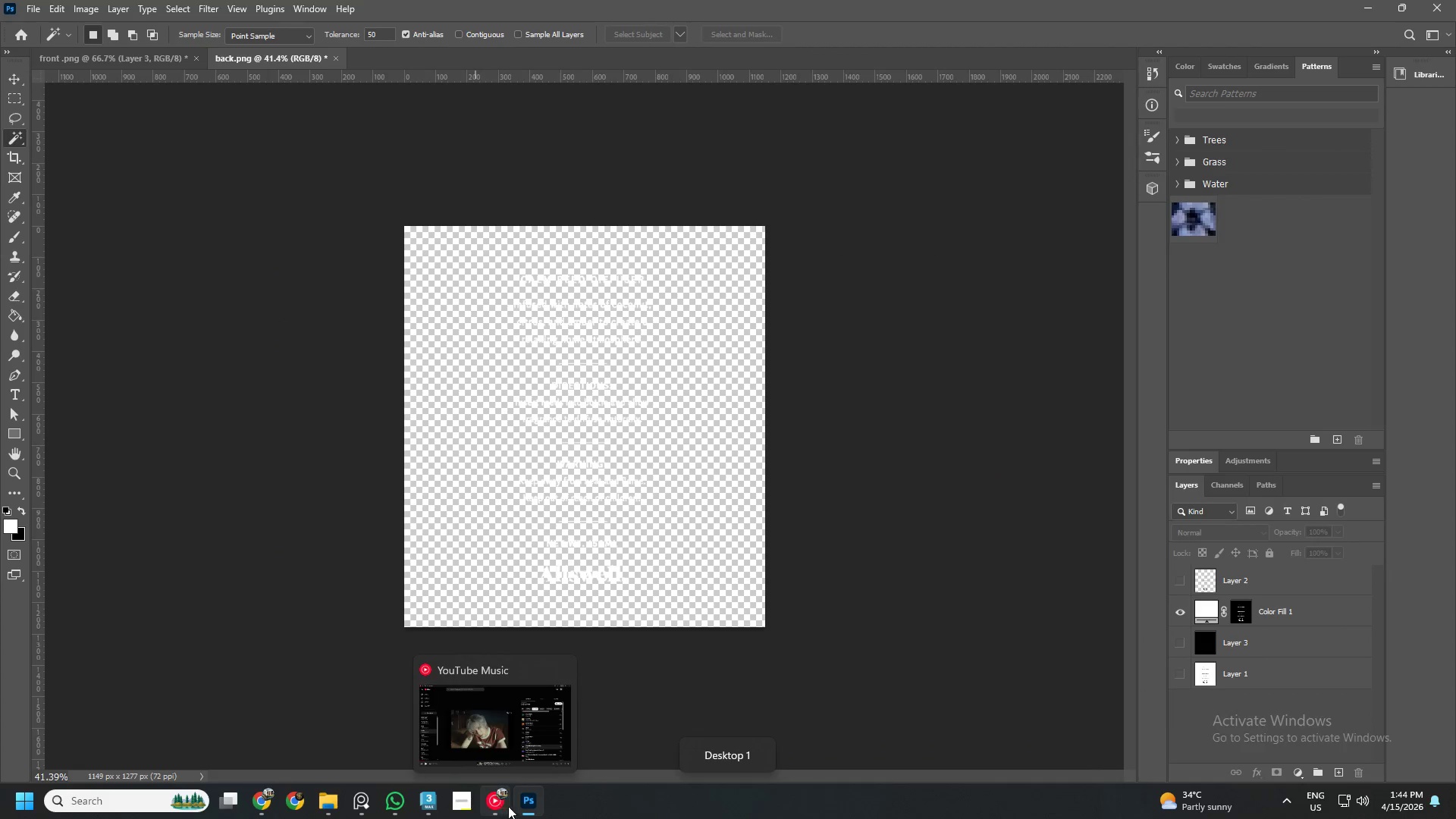 
wait(5.3)
 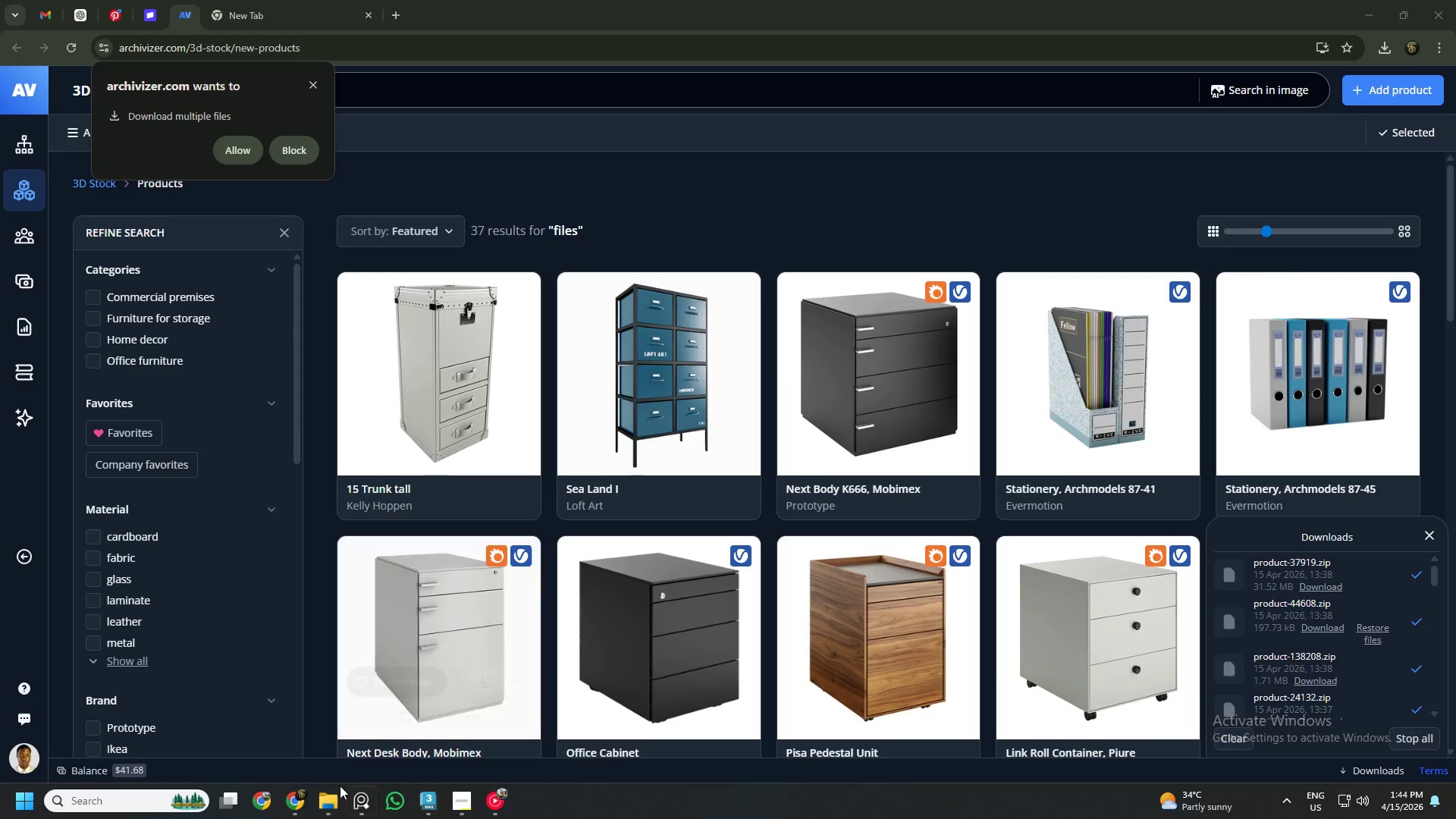 
left_click([325, 799])
 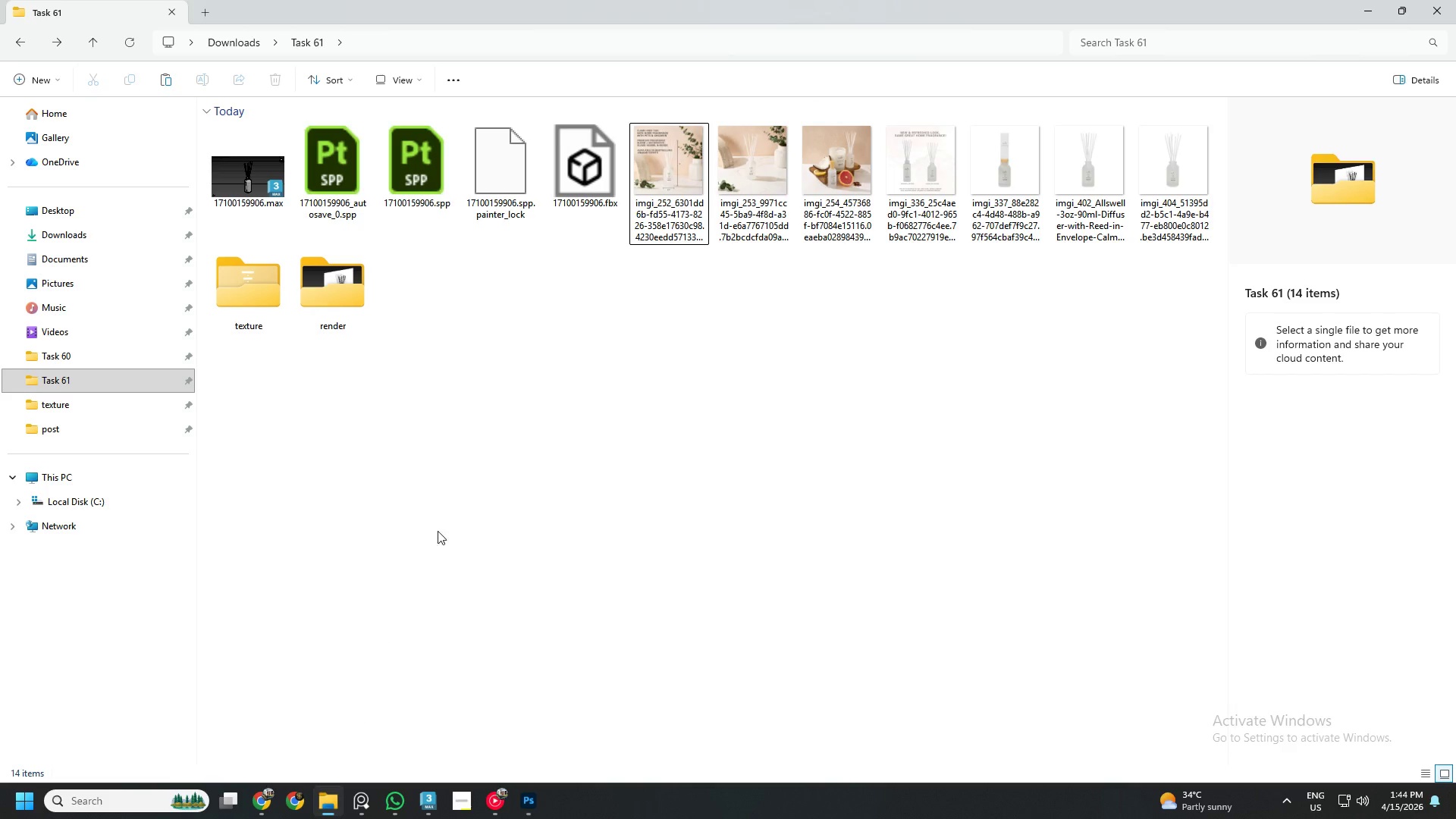 
left_click([488, 440])
 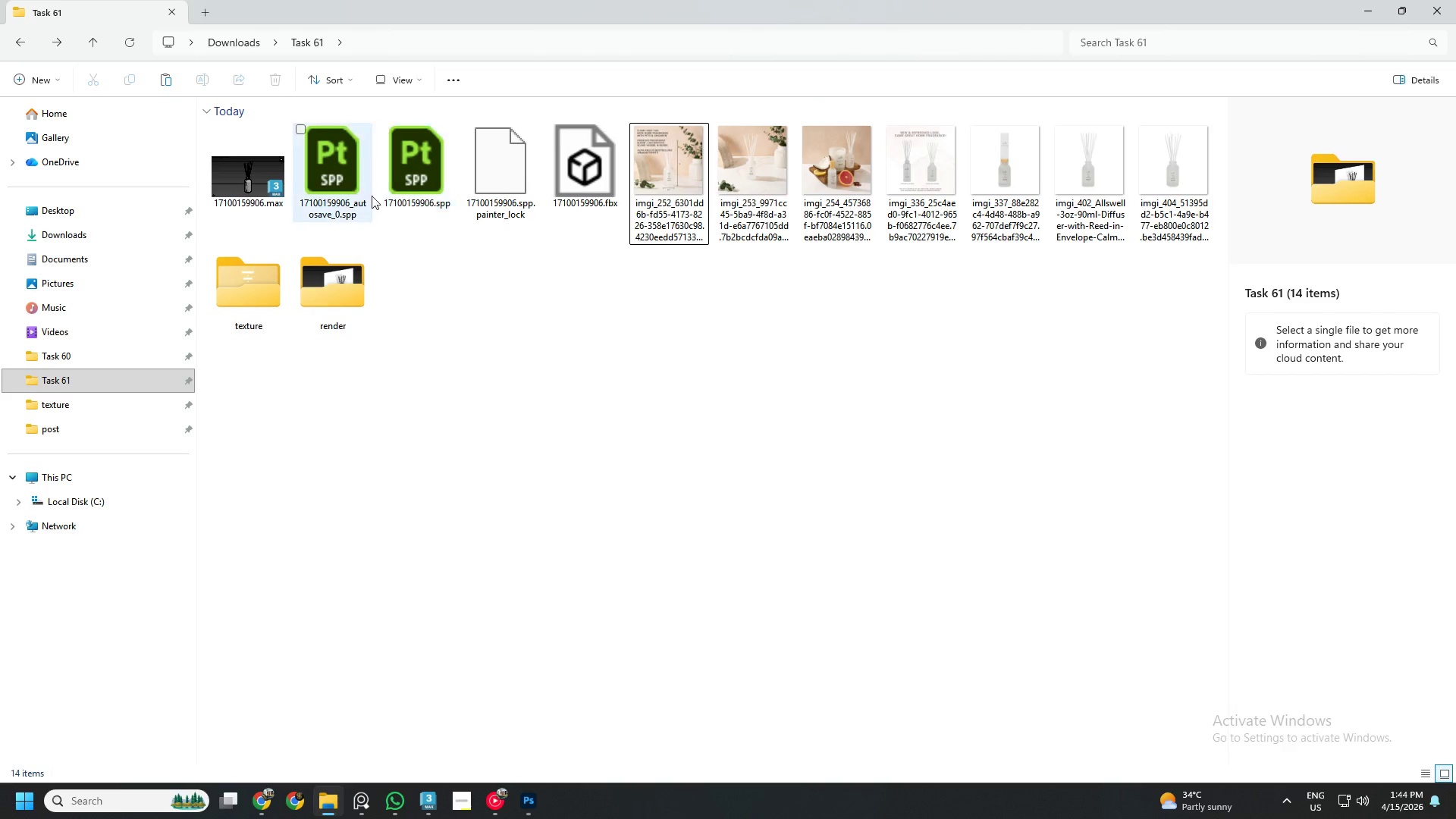 
left_click([350, 181])
 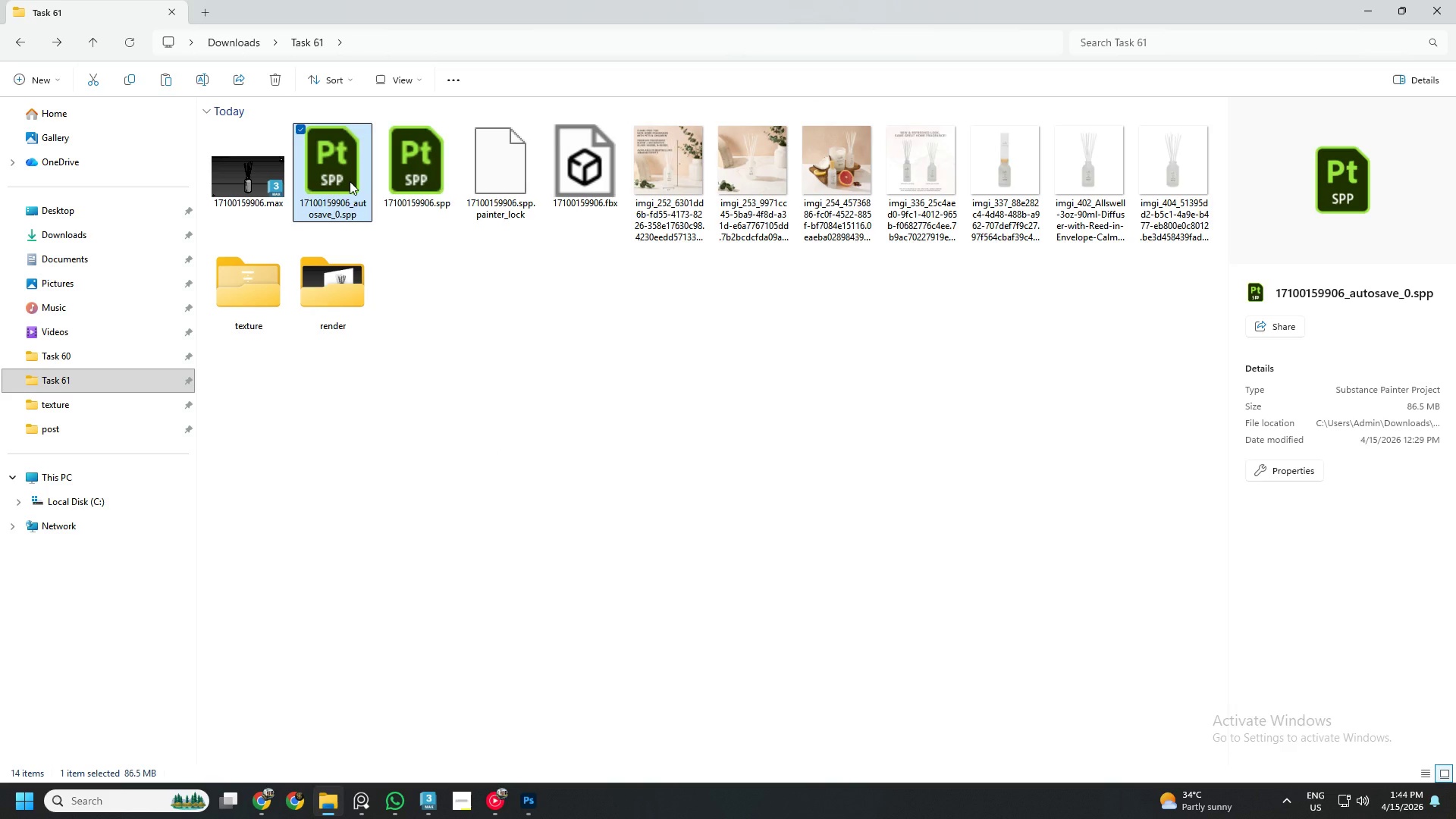 
key(Shift+ShiftRight)
 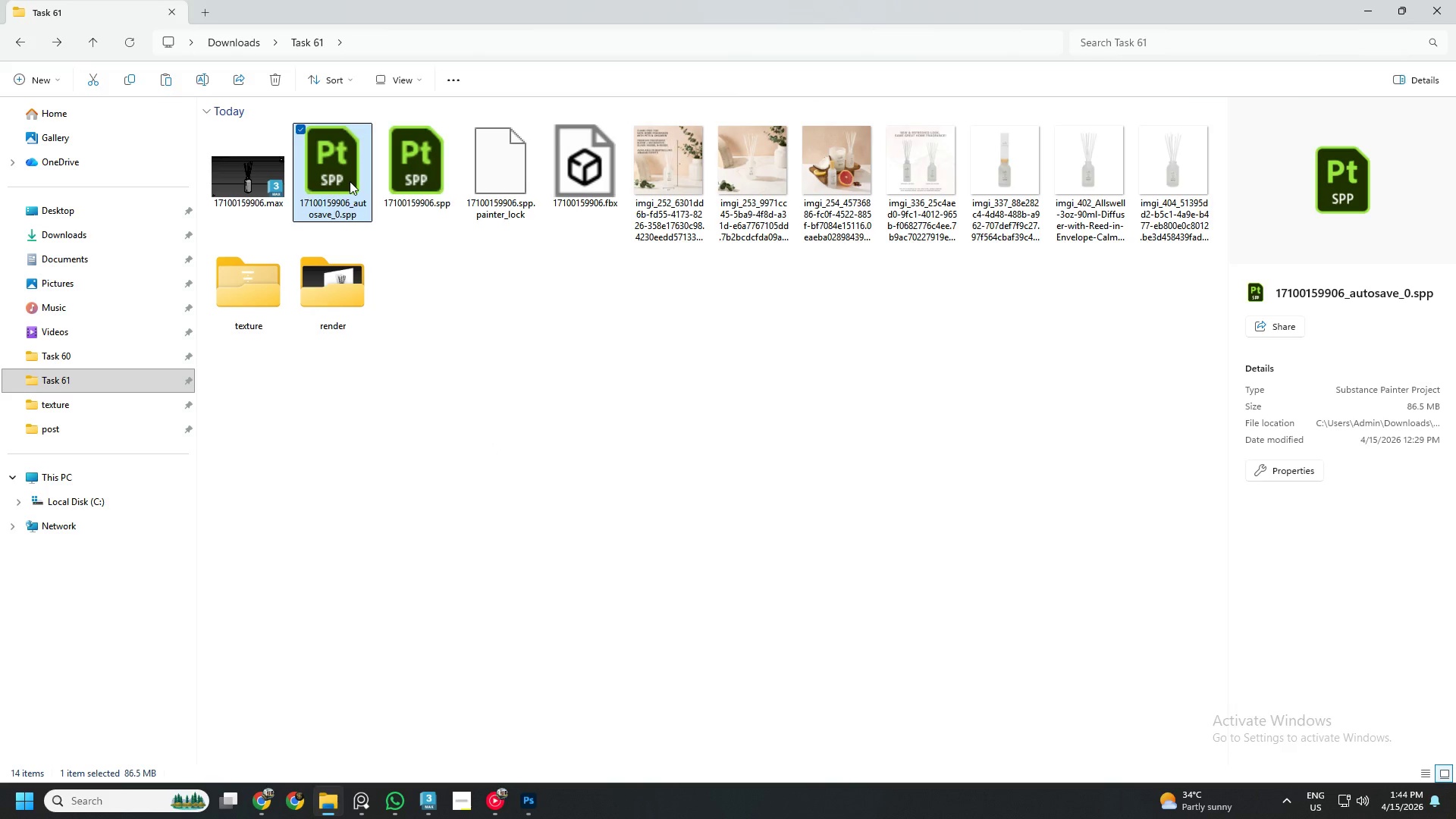 
key(Shift+Delete)
 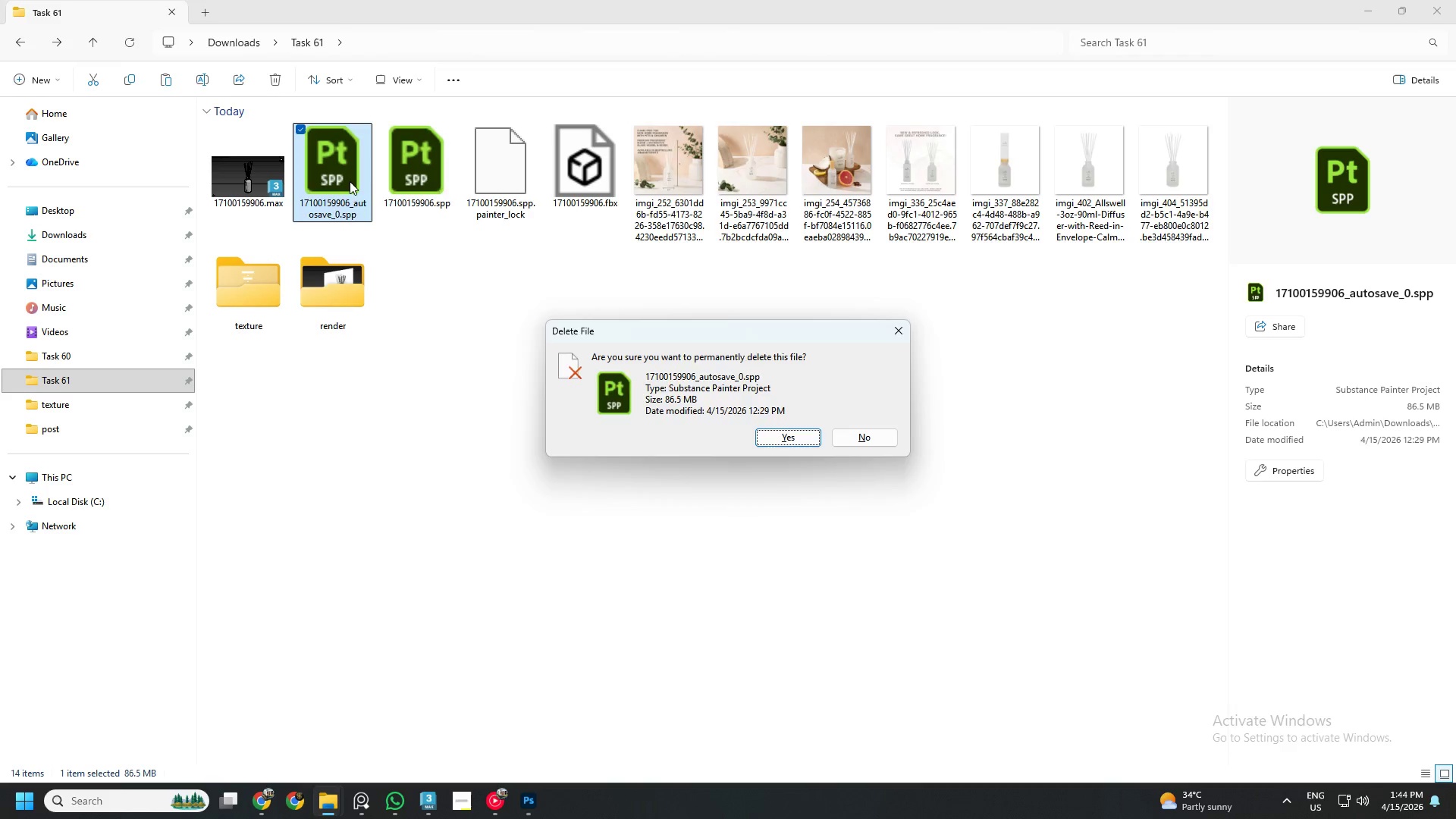 
key(Enter)
 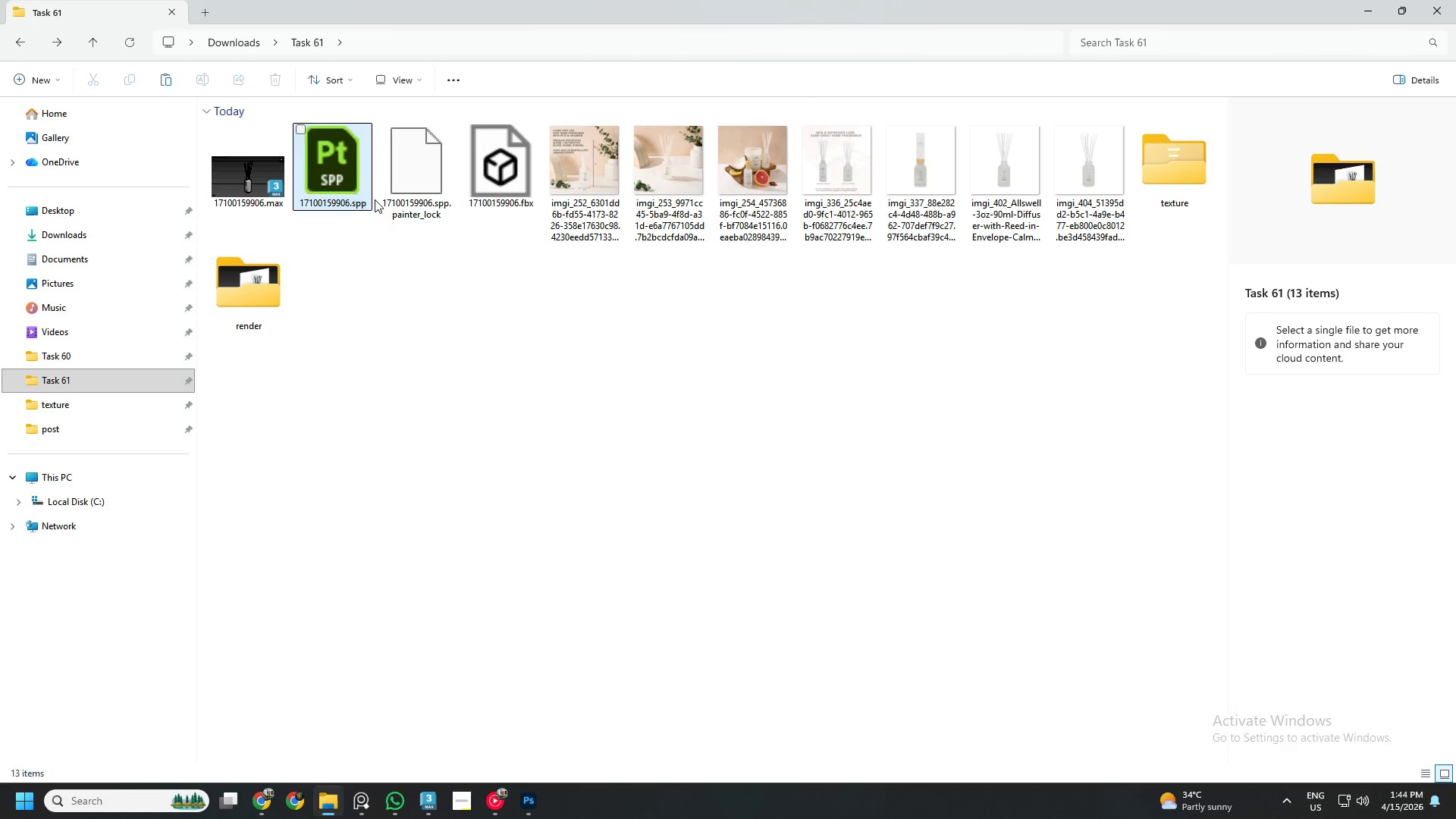 
left_click([437, 375])
 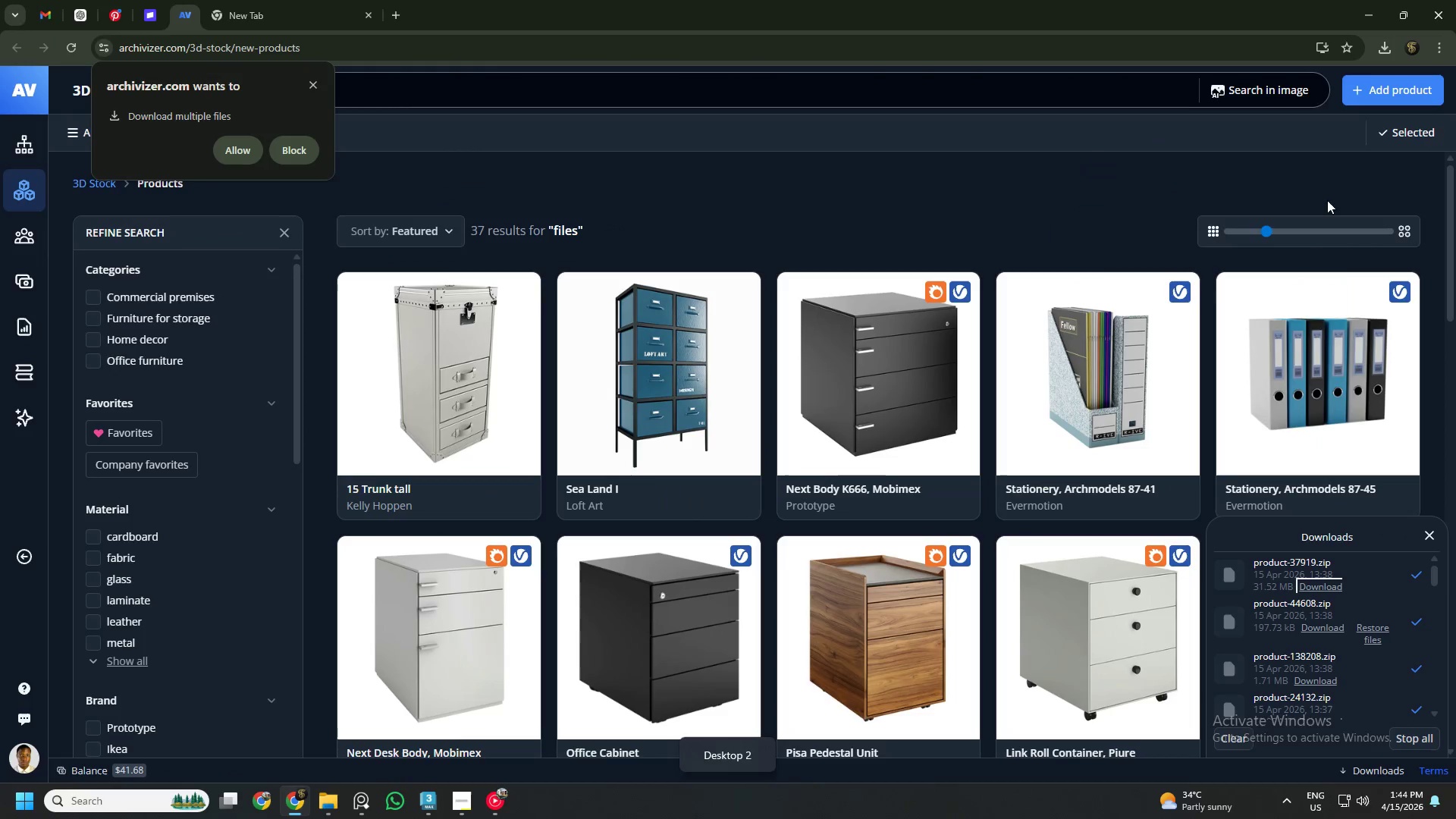 
left_click([1379, 47])
 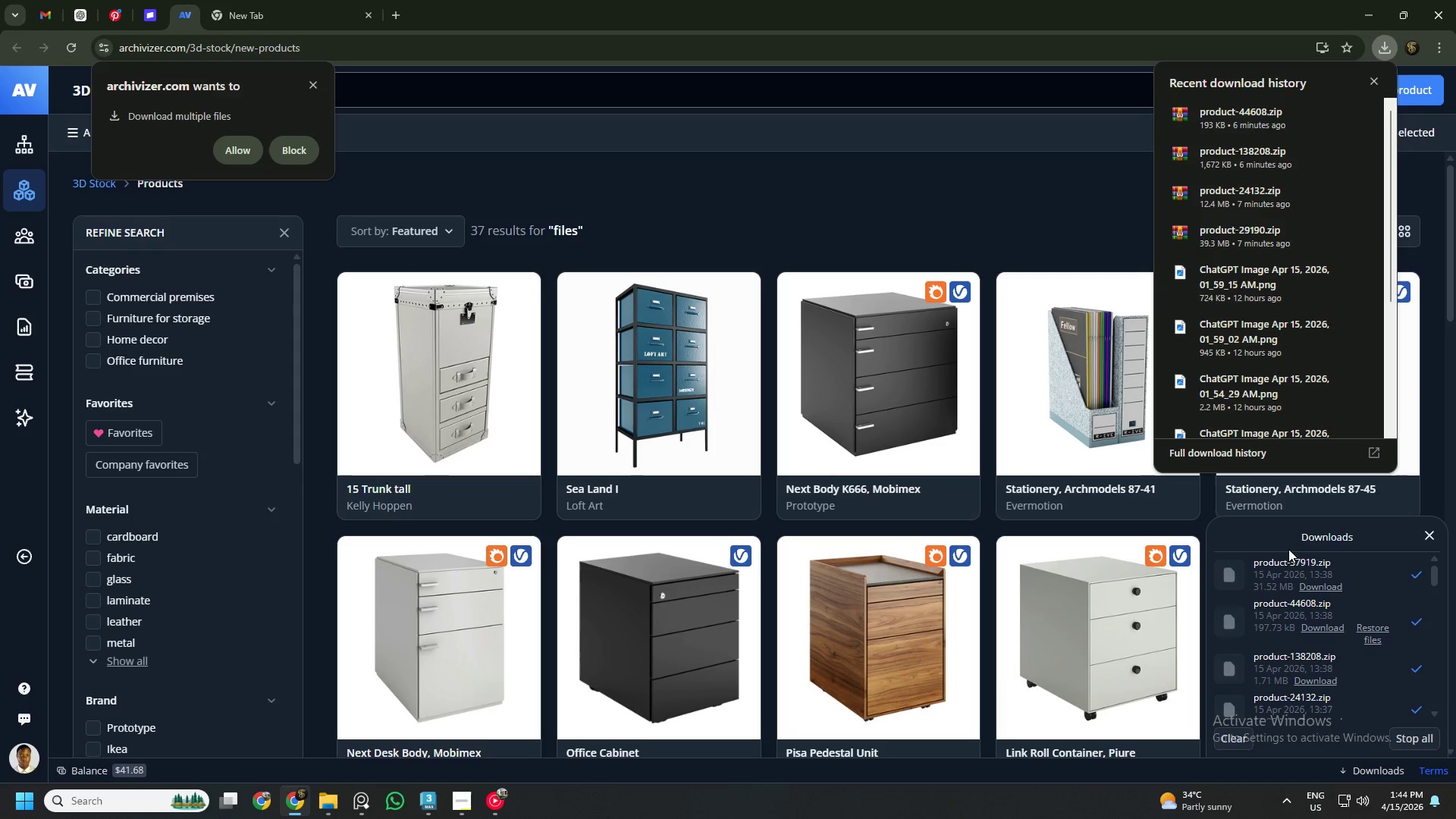 
double_click([1319, 589])
 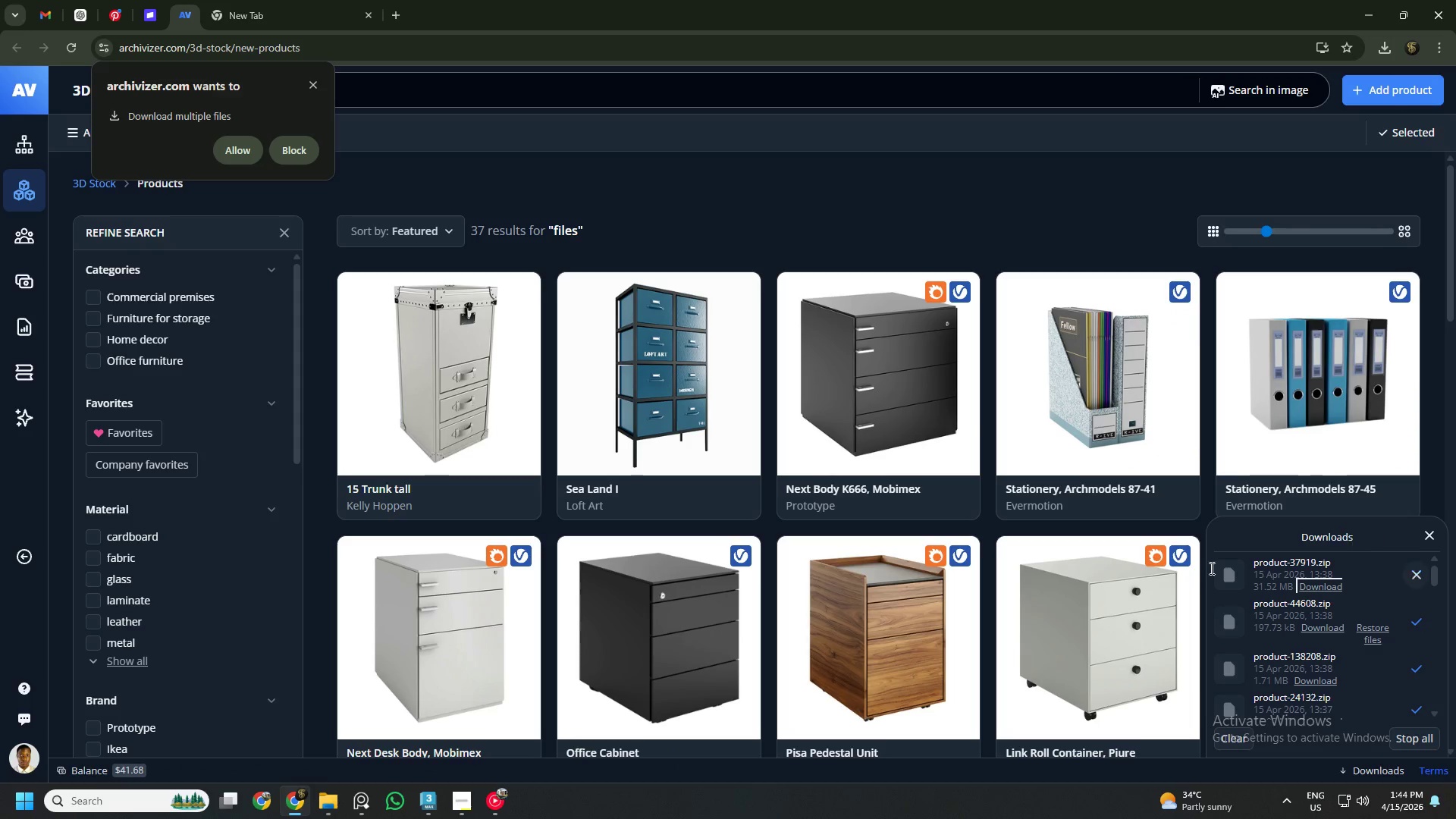 
wait(5.67)
 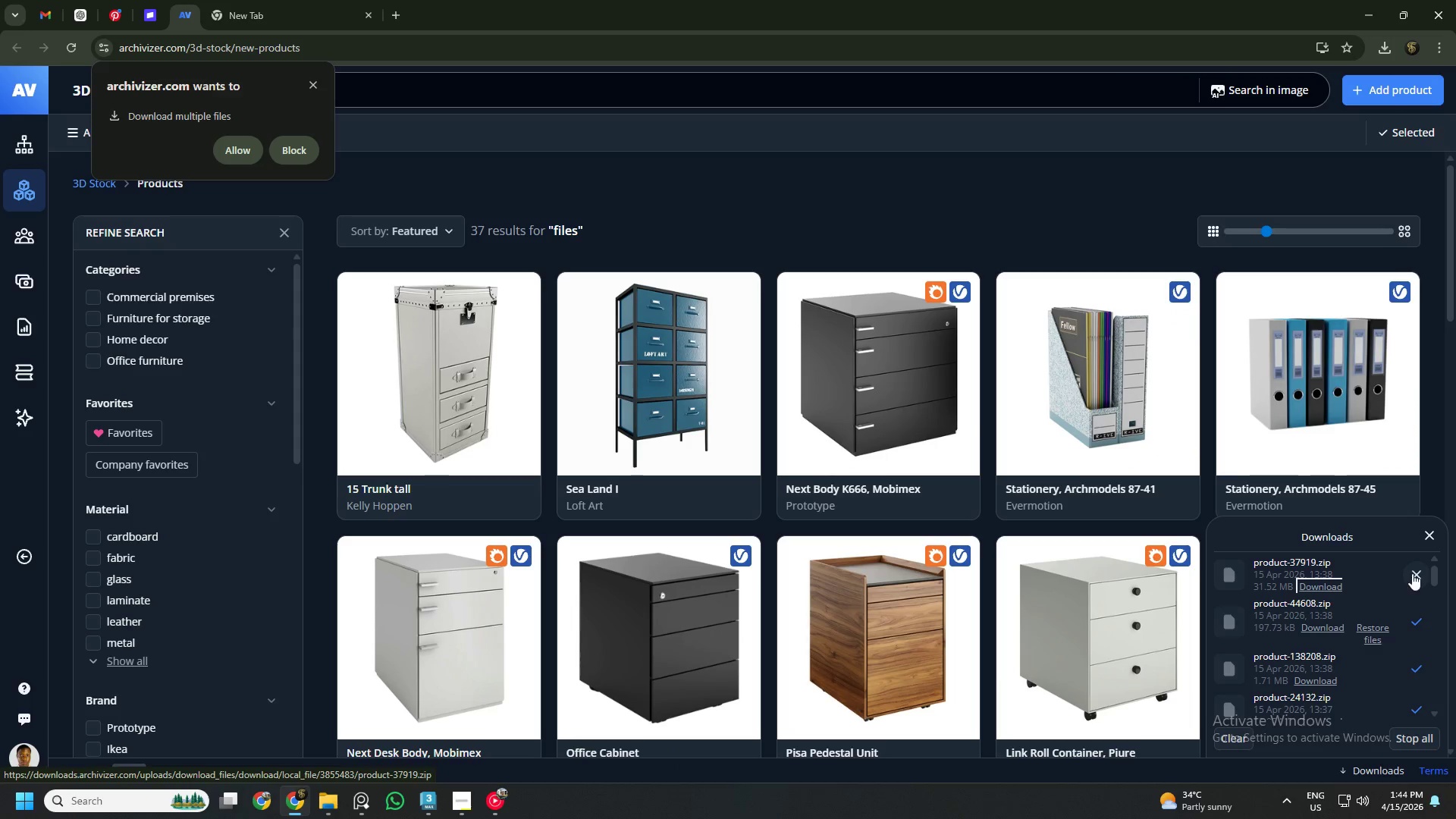 
left_click([332, 812])
 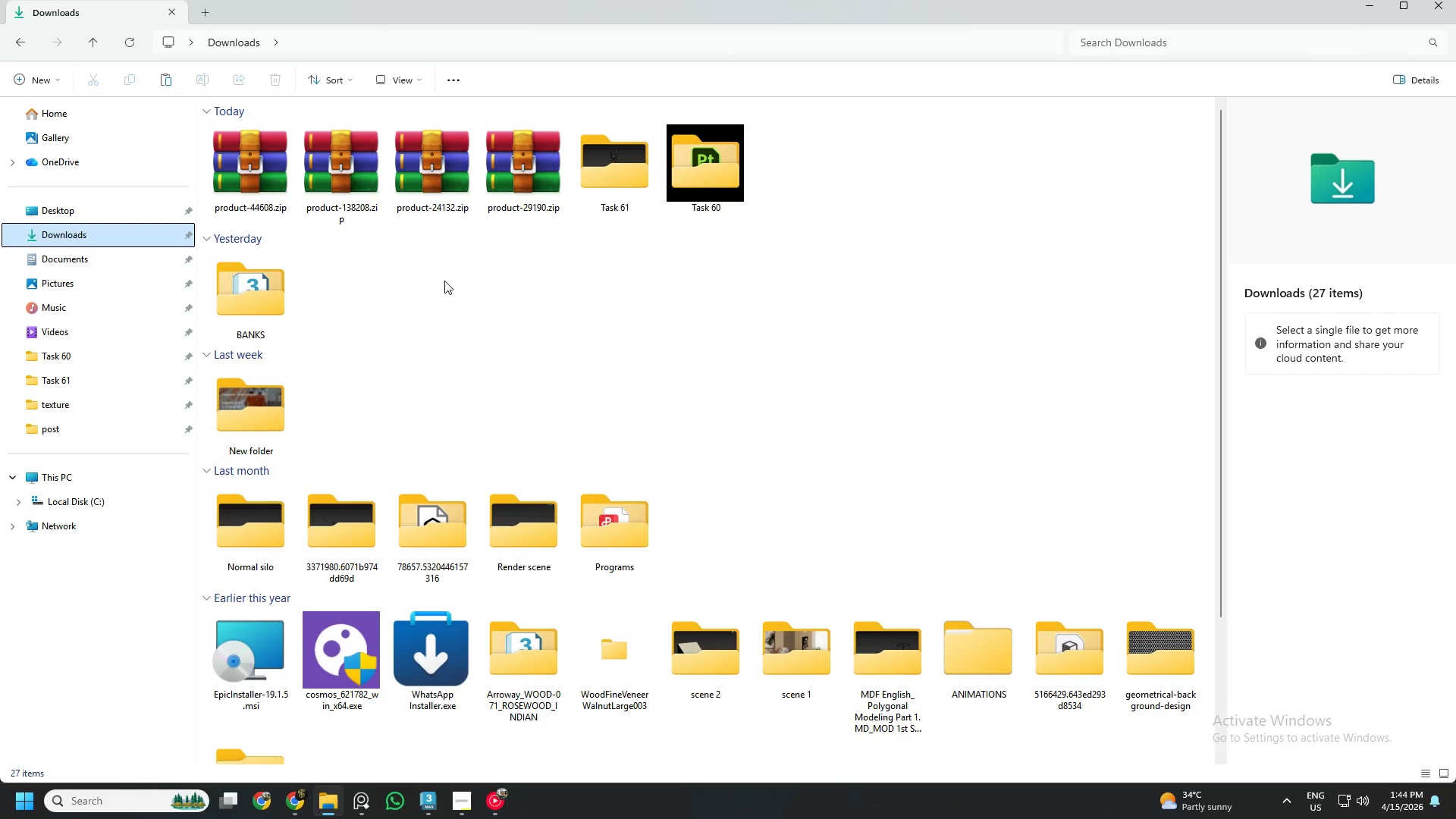 
left_click([513, 274])
 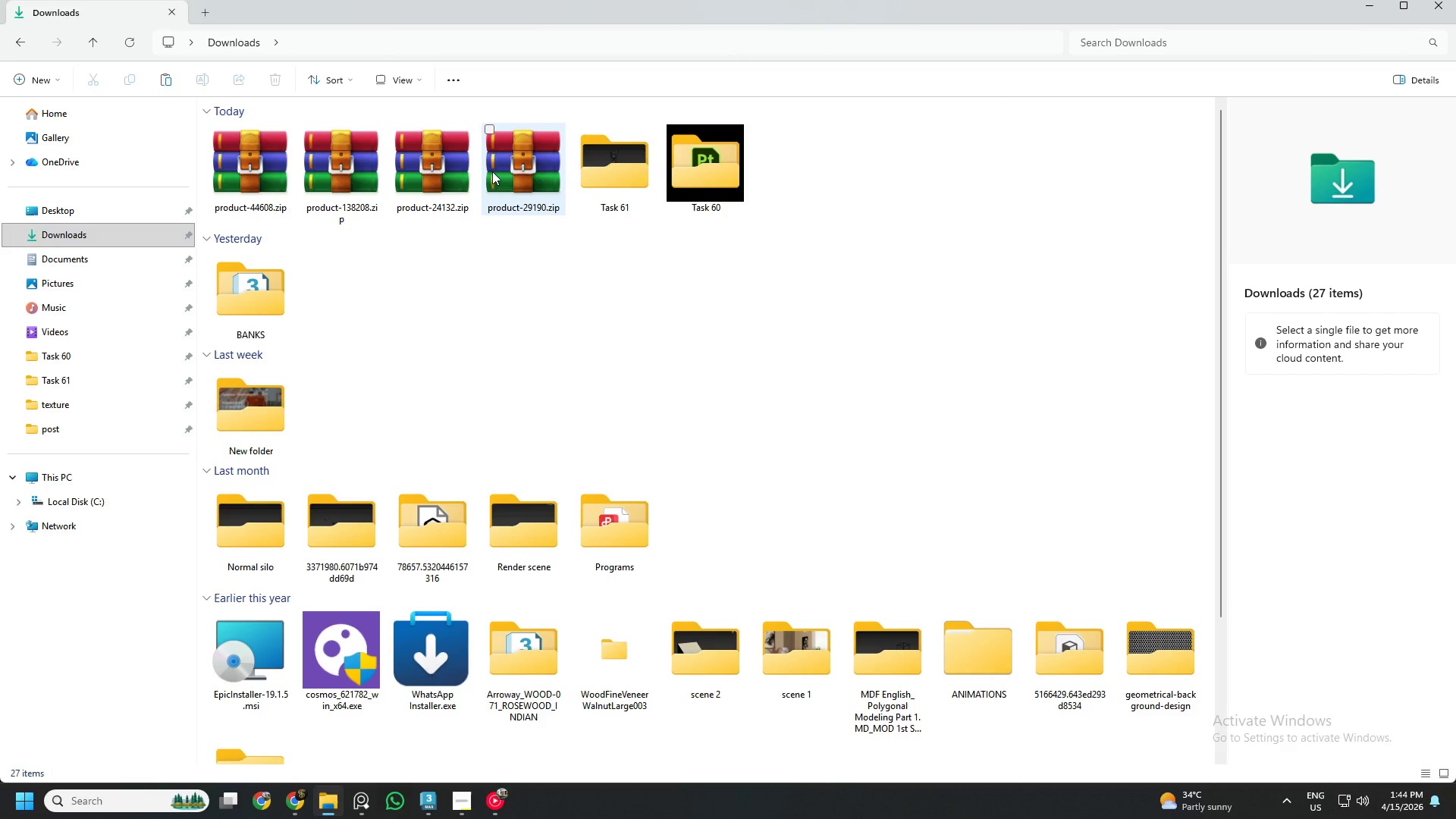 
double_click([523, 183])
 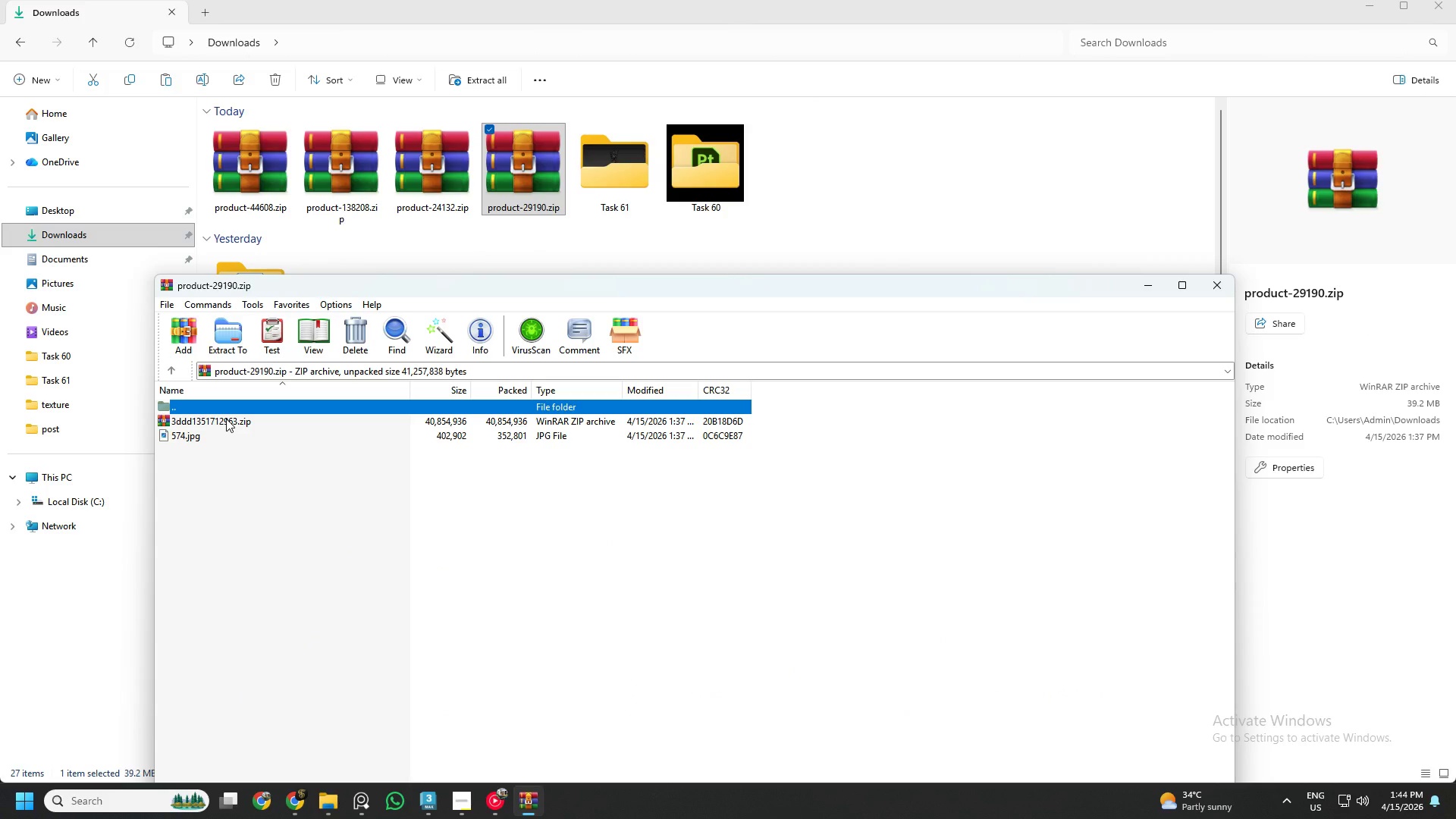 
double_click([226, 419])
 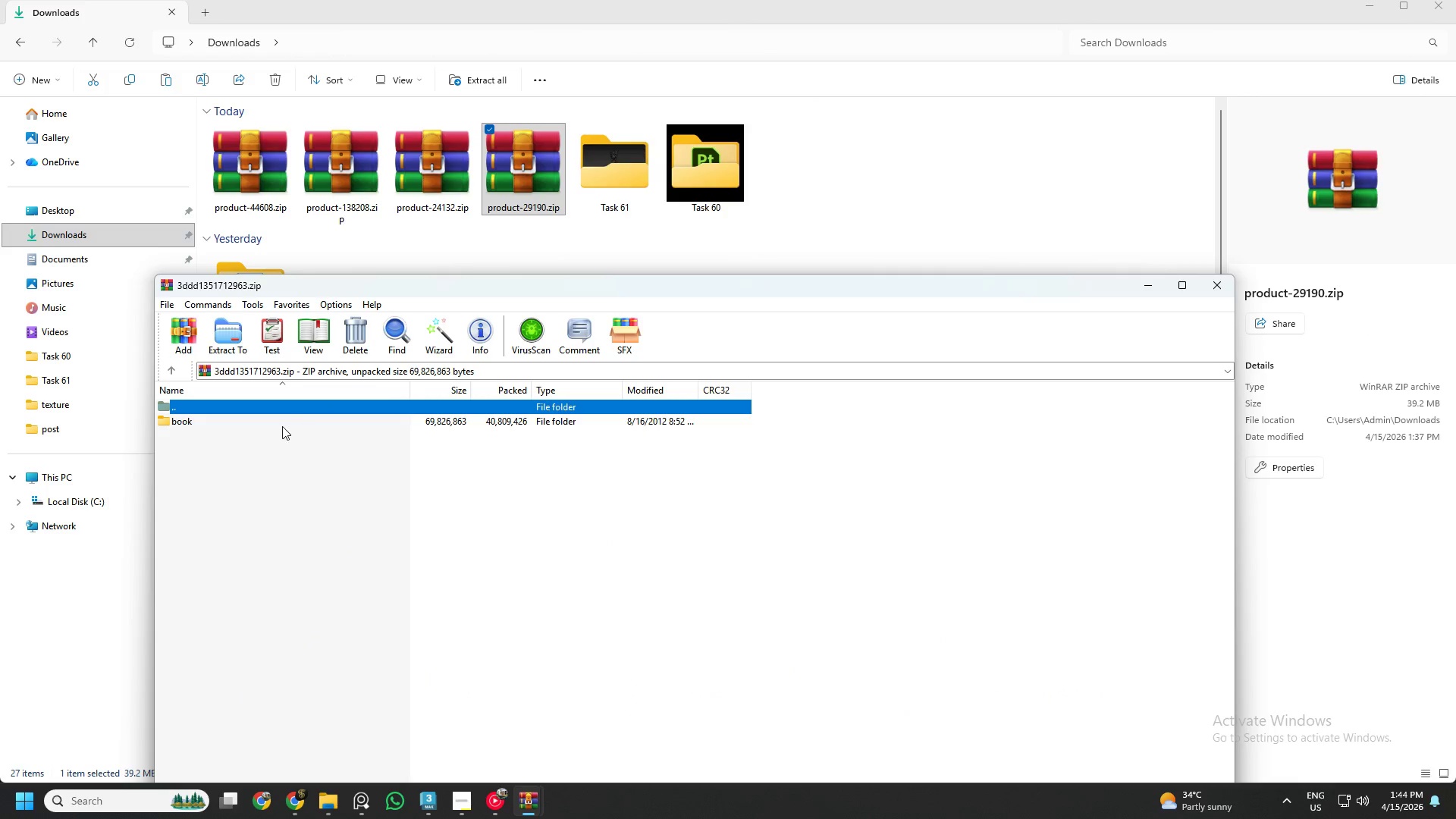 
left_click([259, 422])
 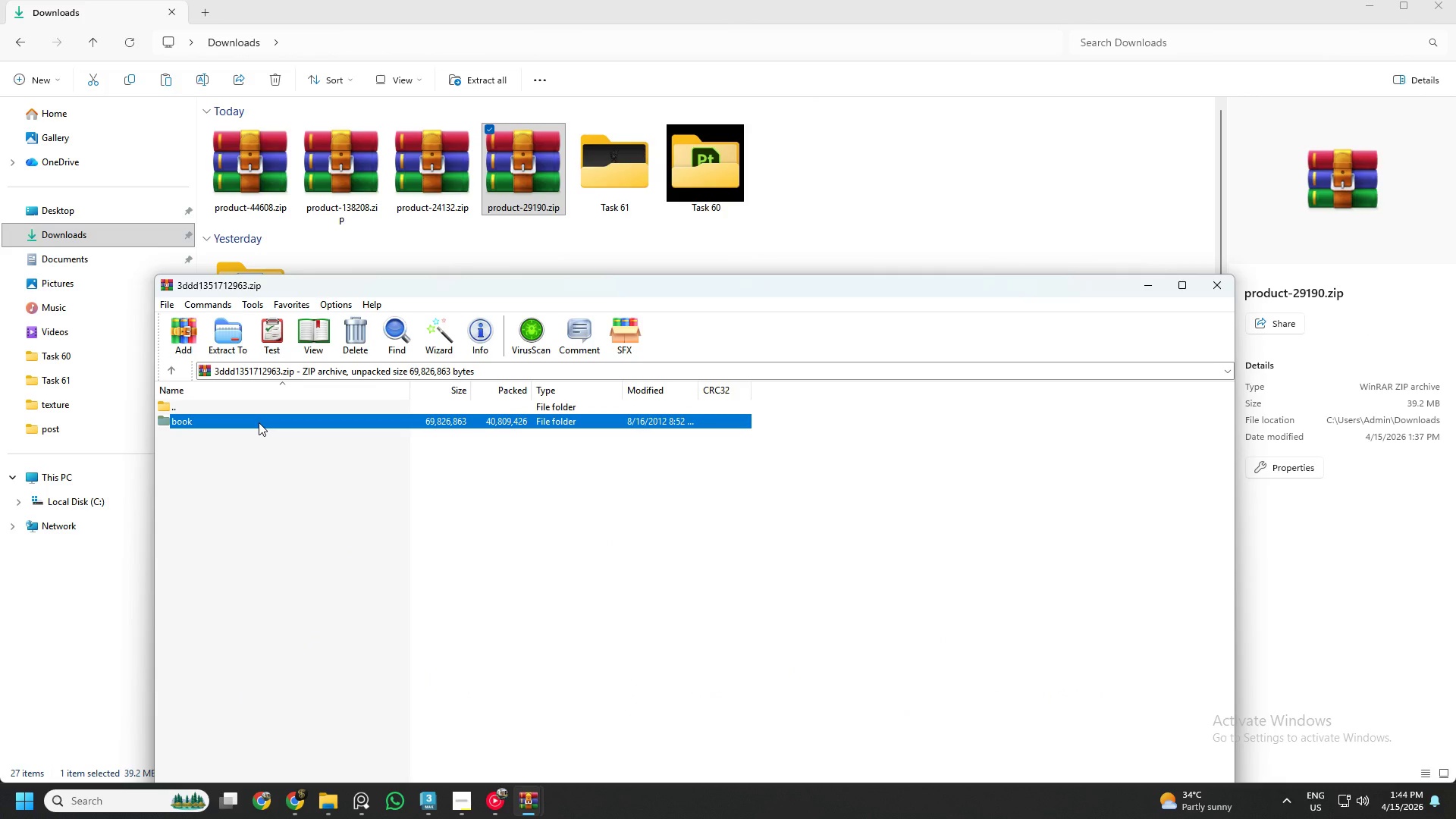 
left_click_drag(start_coordinate=[259, 422], to_coordinate=[887, 161])
 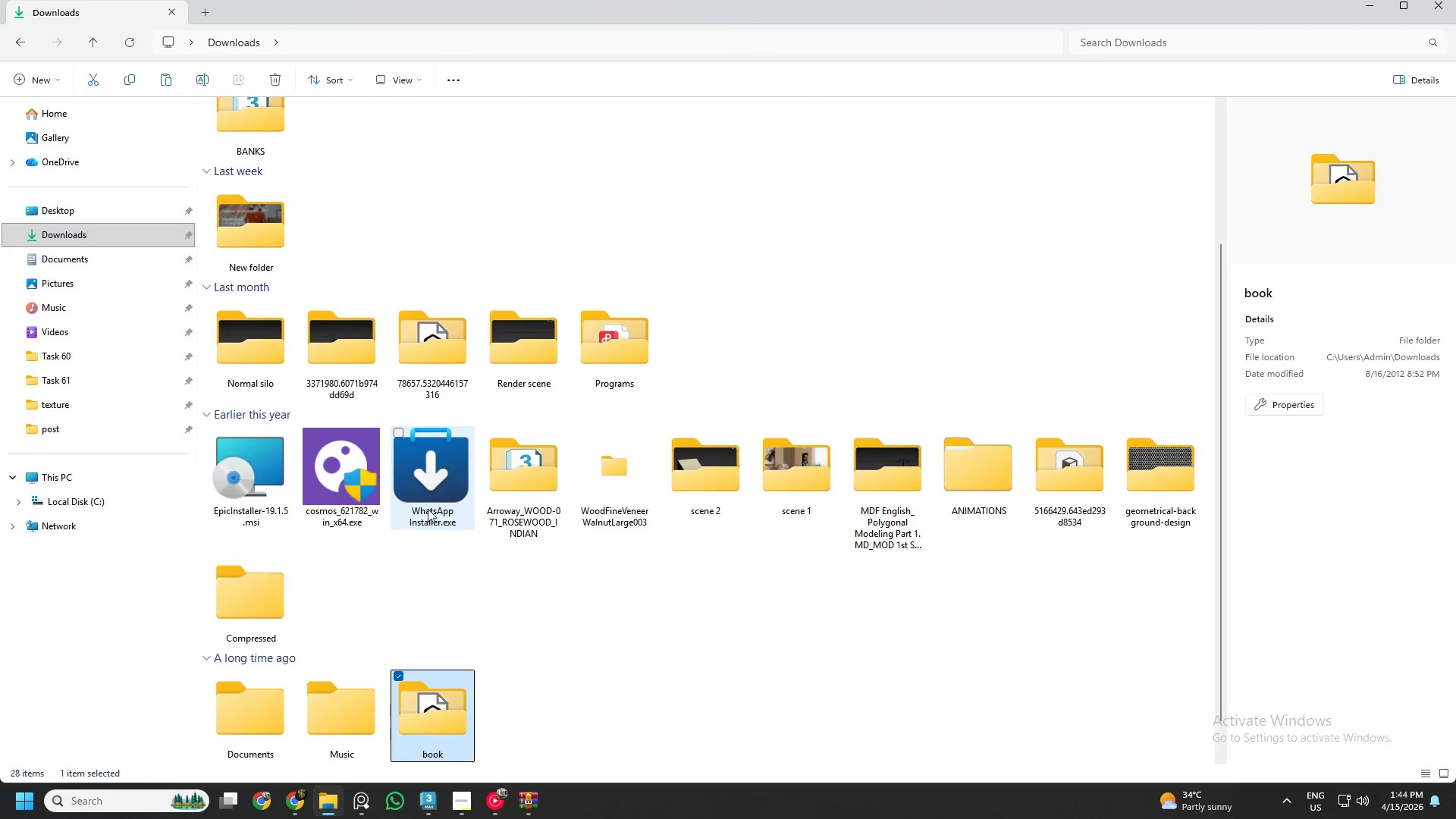 
scroll: coordinate [381, 421], scroll_direction: up, amount: 8.0
 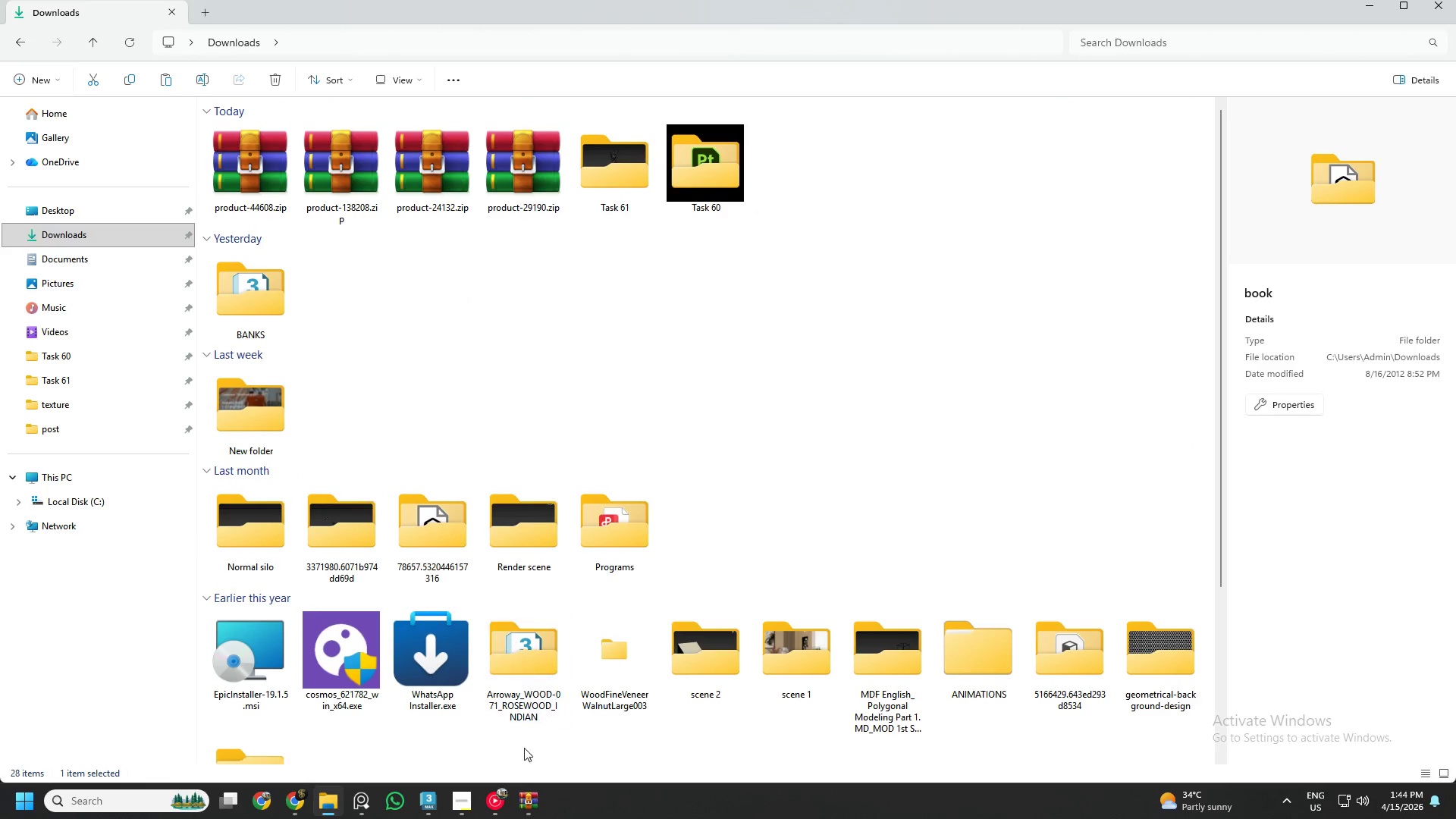 
left_click([522, 811])
 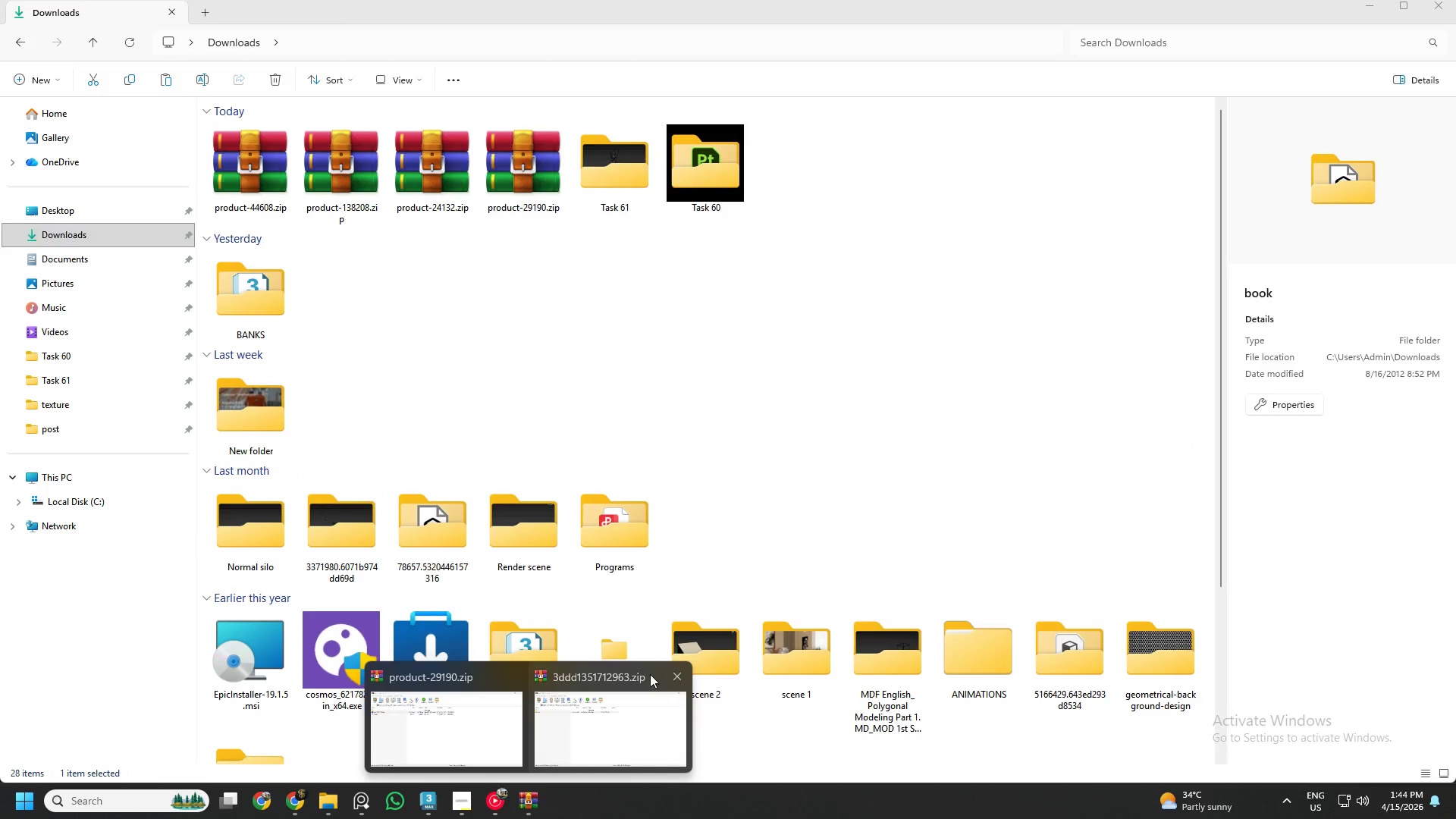 
left_click([670, 672])
 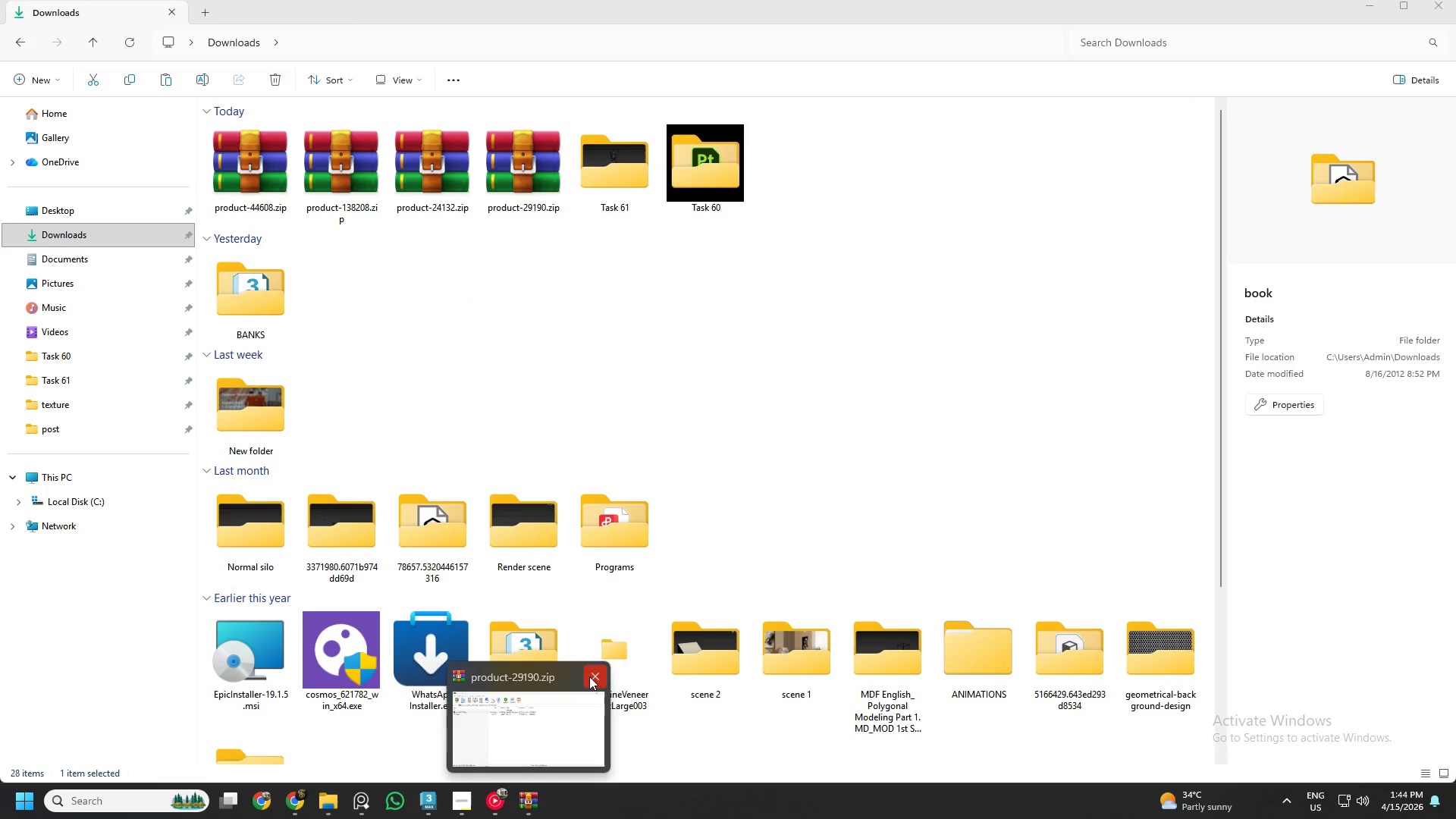 
left_click([589, 676])
 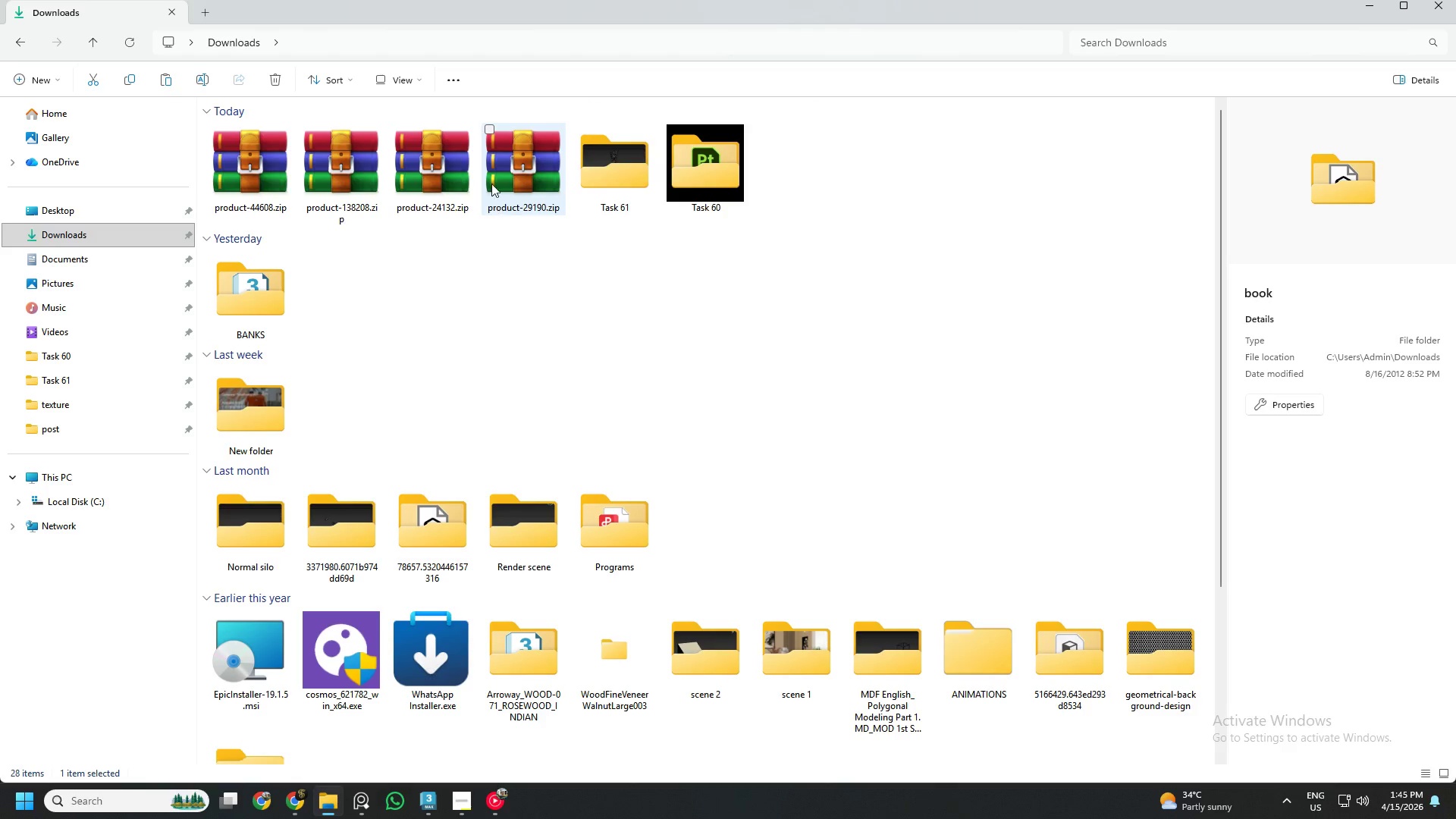 
double_click([438, 165])
 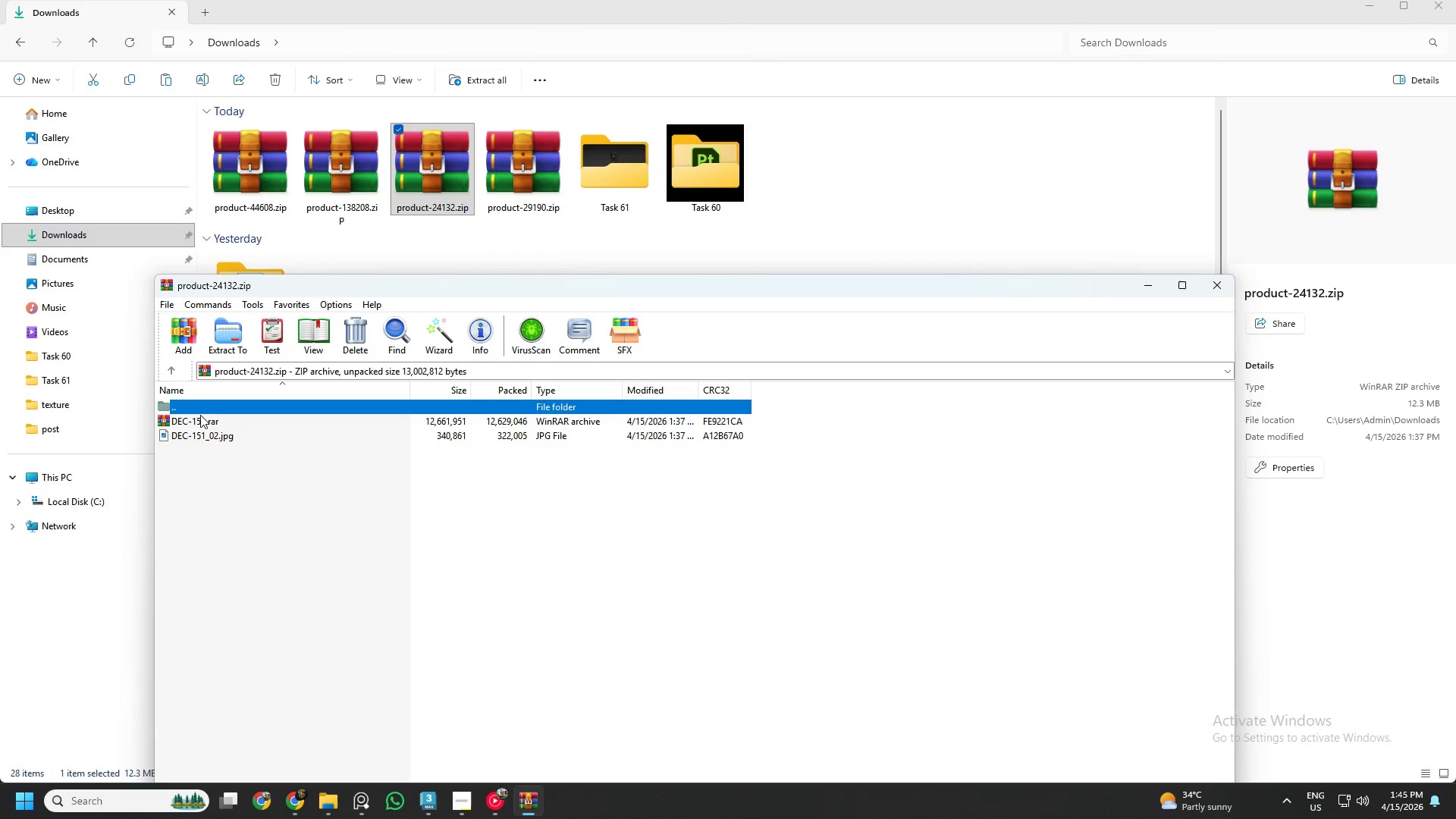 
double_click([205, 421])
 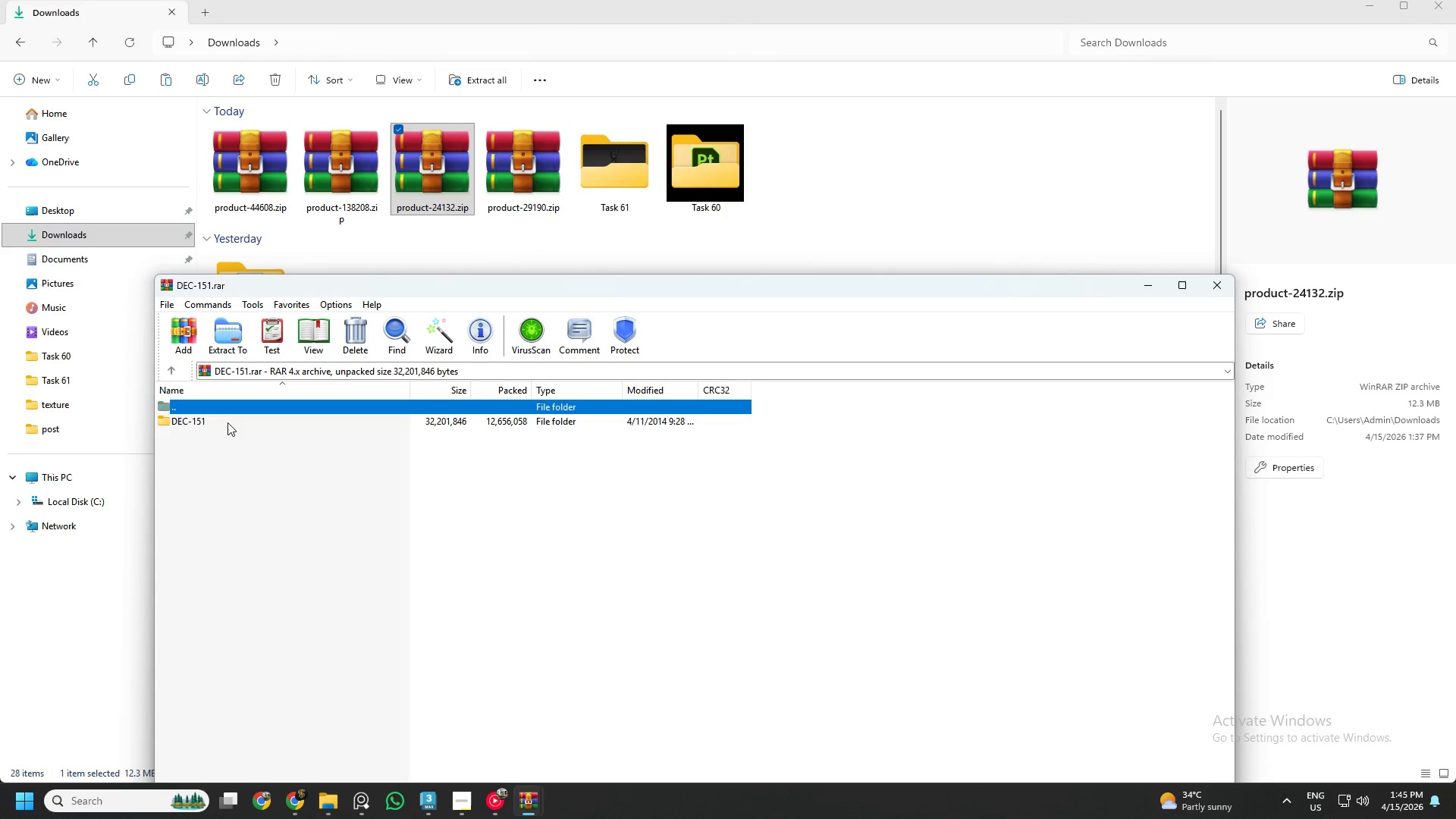 
double_click([226, 422])
 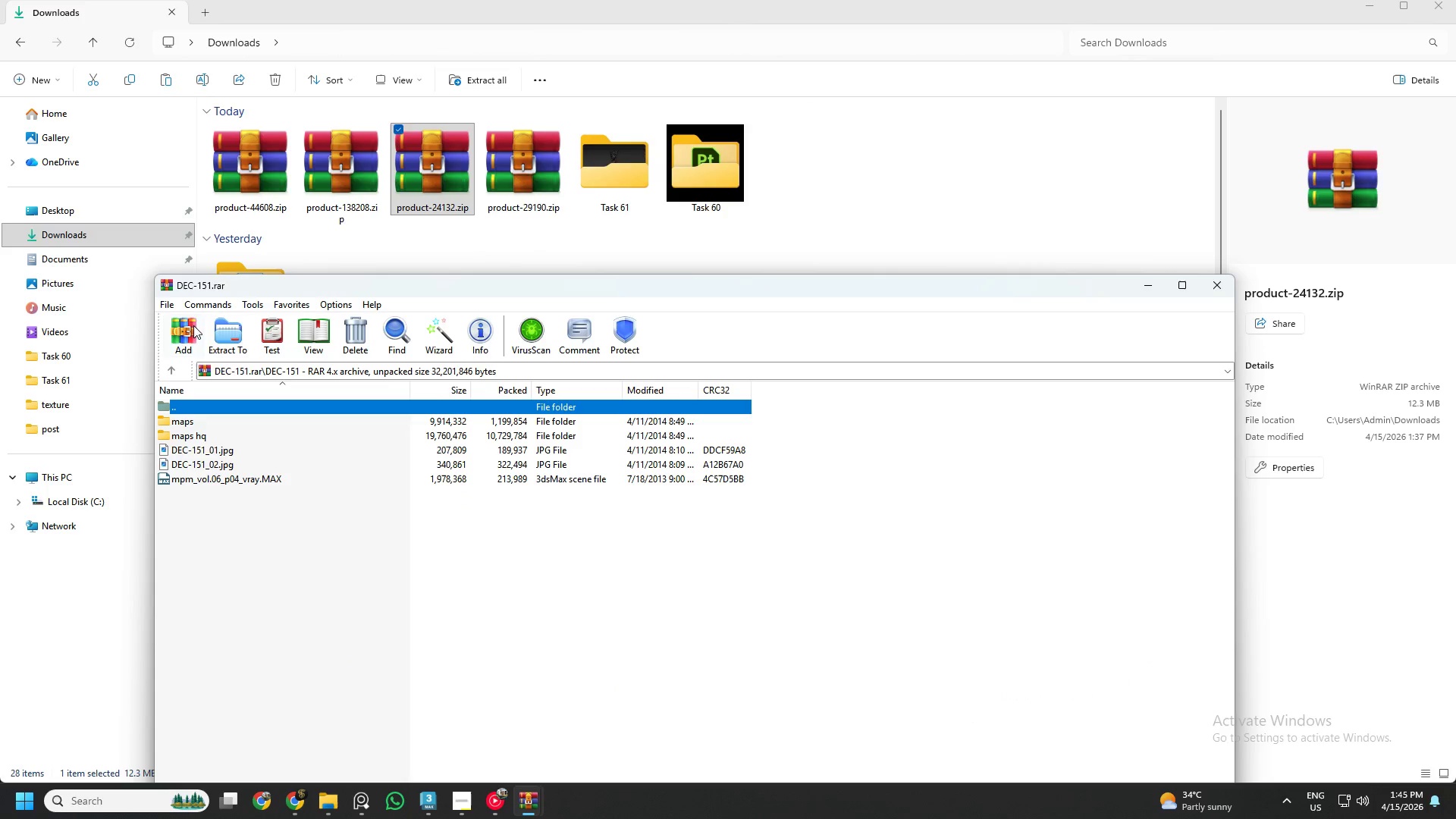 
double_click([187, 406])
 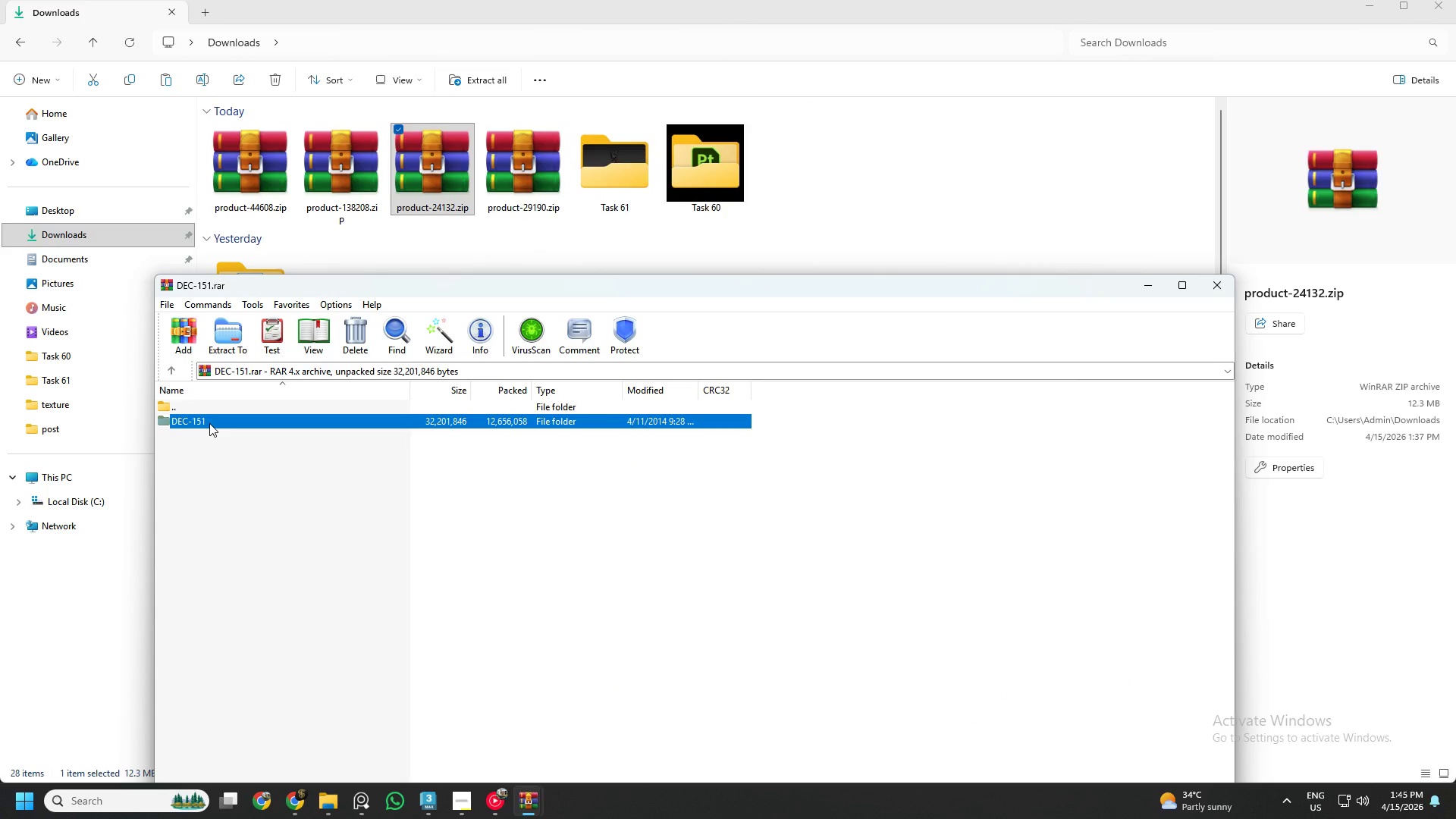 
left_click_drag(start_coordinate=[209, 423], to_coordinate=[846, 162])
 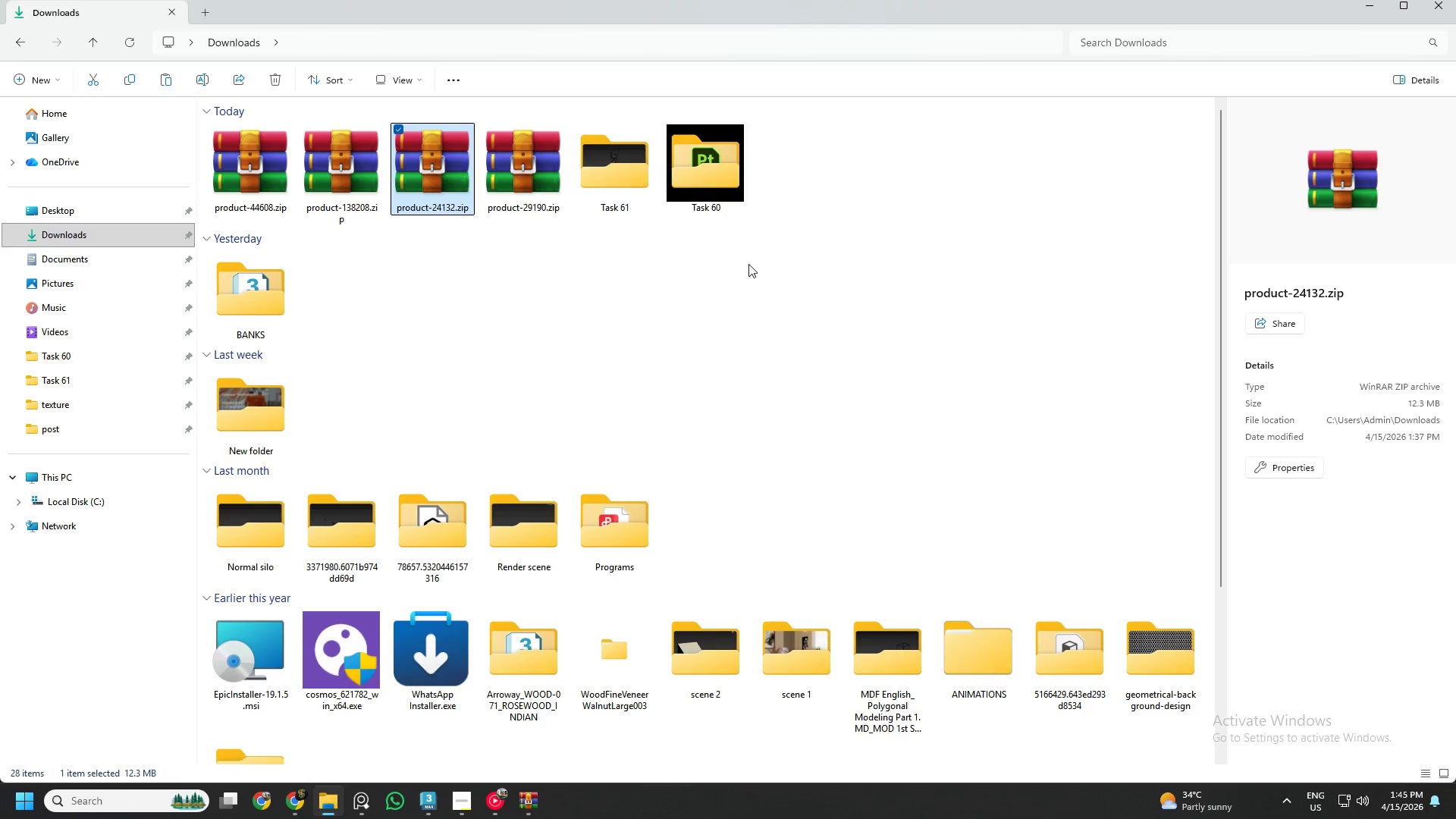 
scroll: coordinate [606, 342], scroll_direction: down, amount: 7.0
 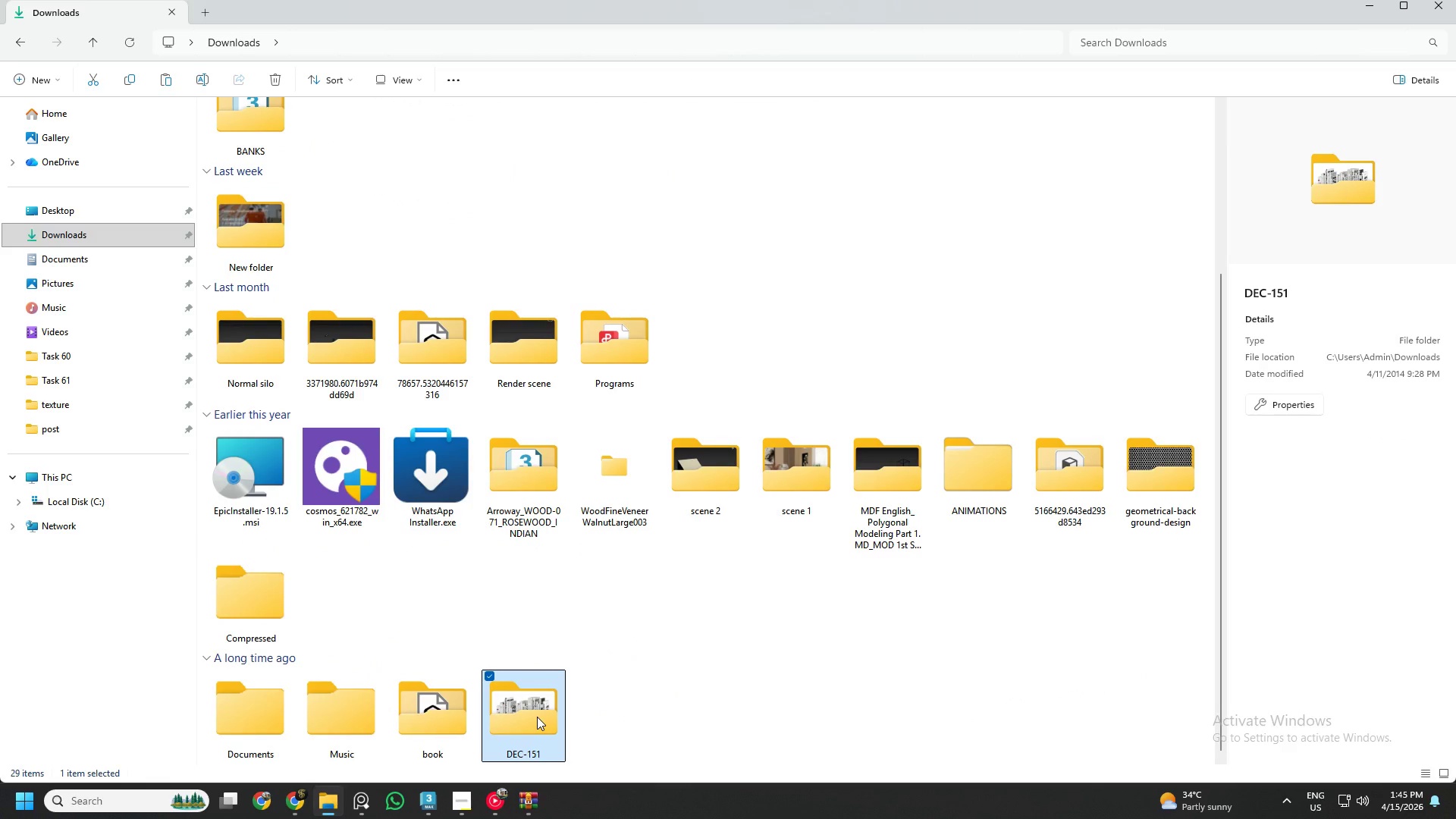 
right_click([536, 720])
 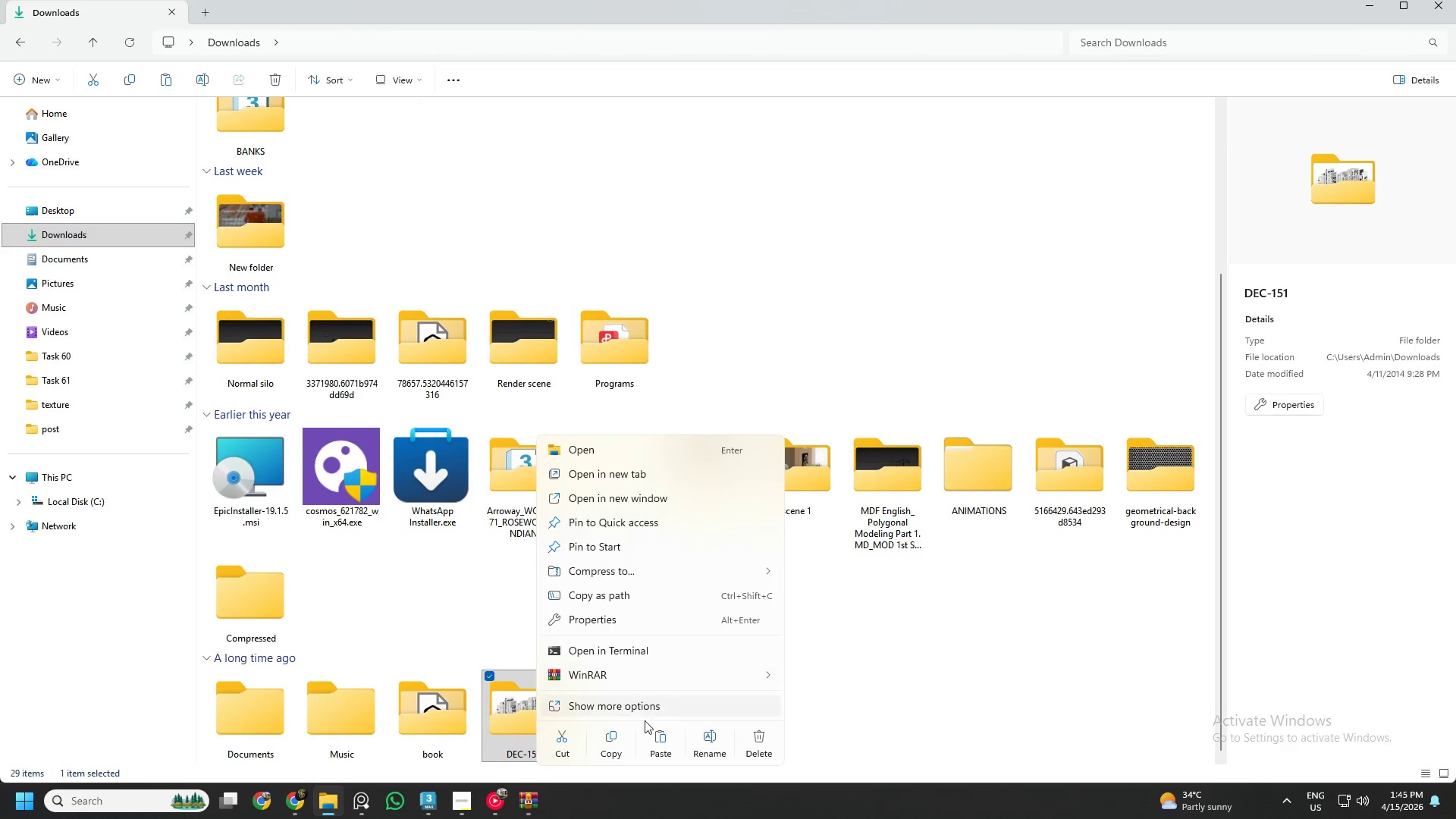 
left_click([698, 748])
 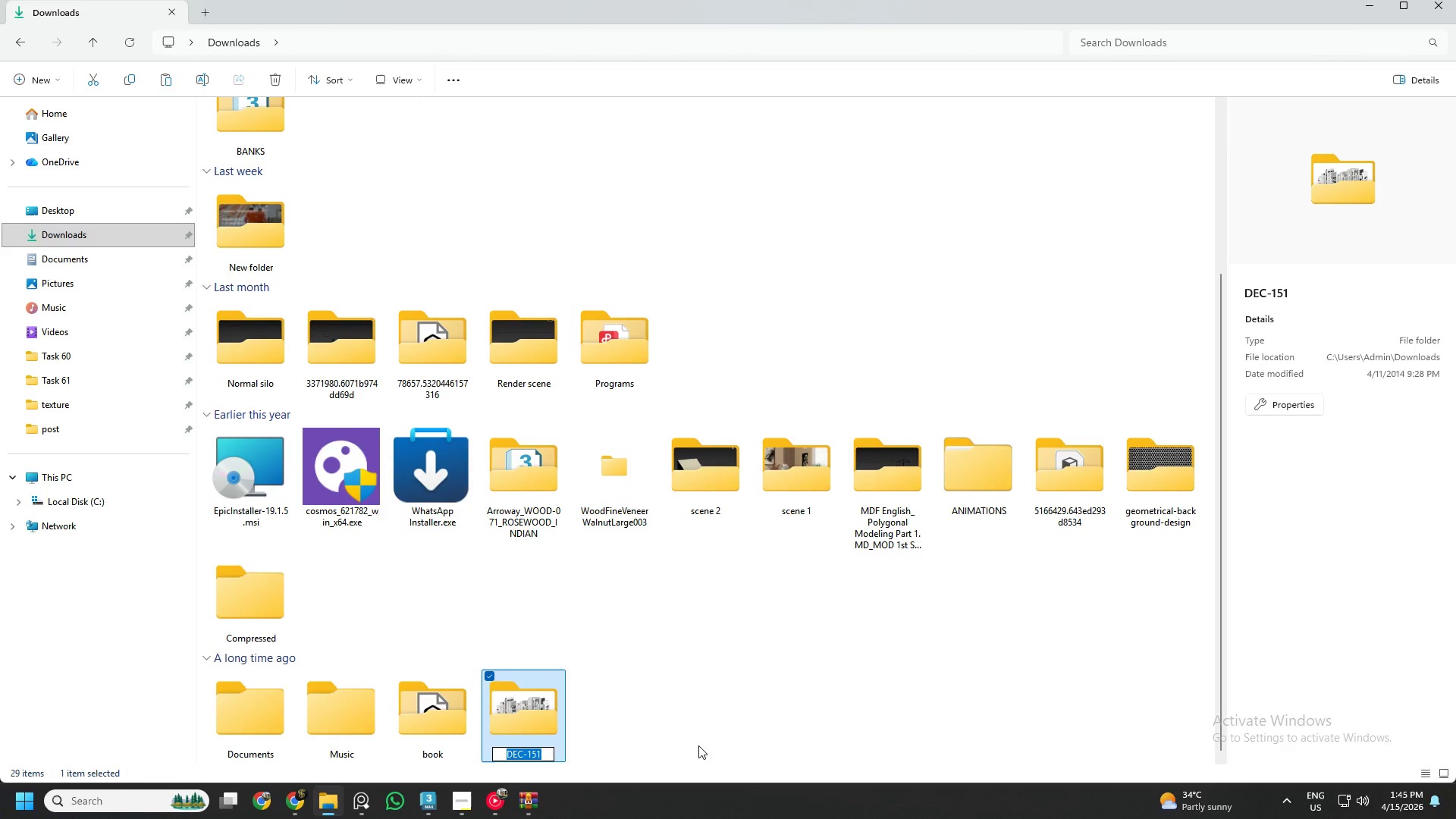 
key(ArrowLeft)
 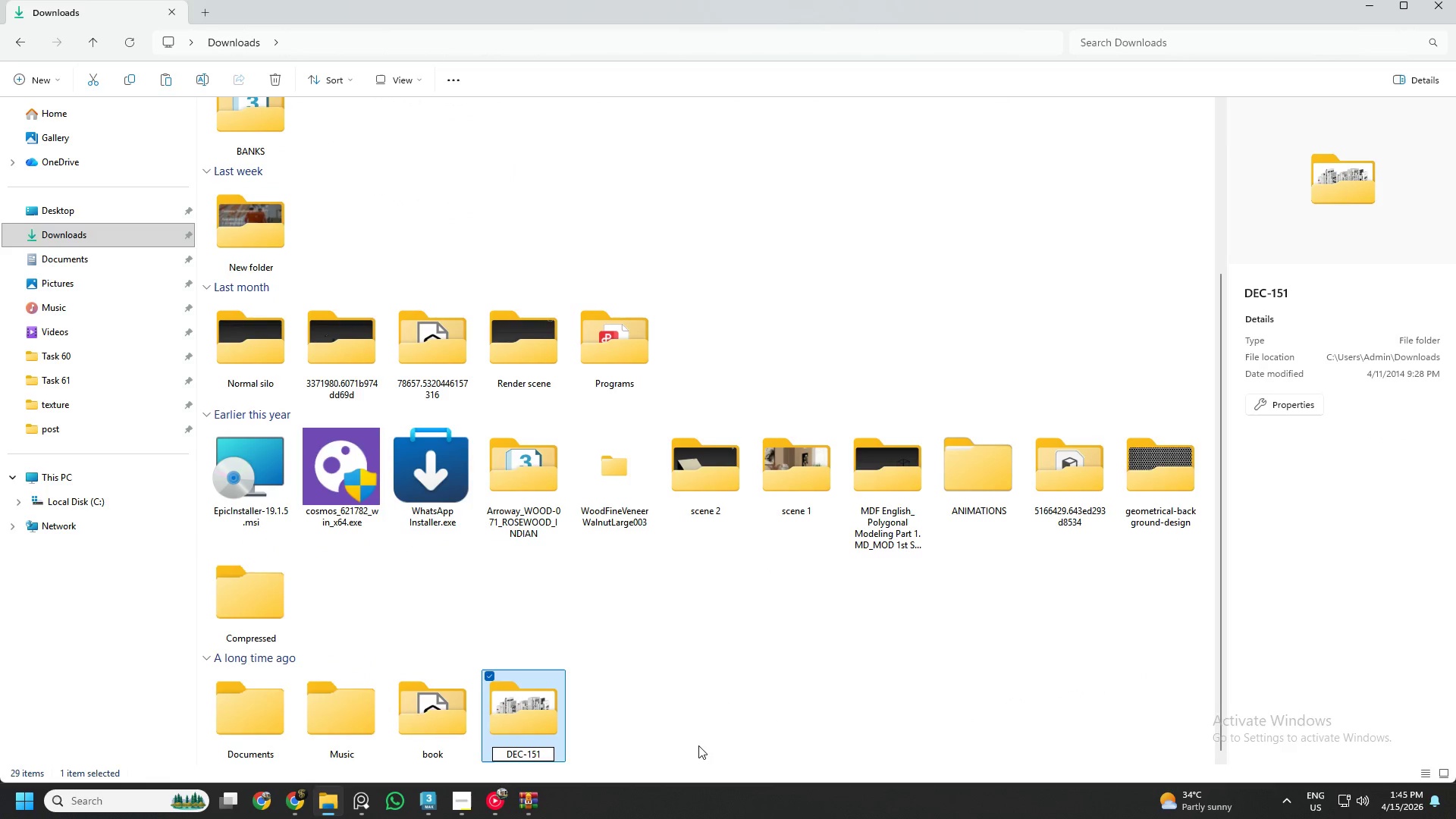 
type(BOOK )
 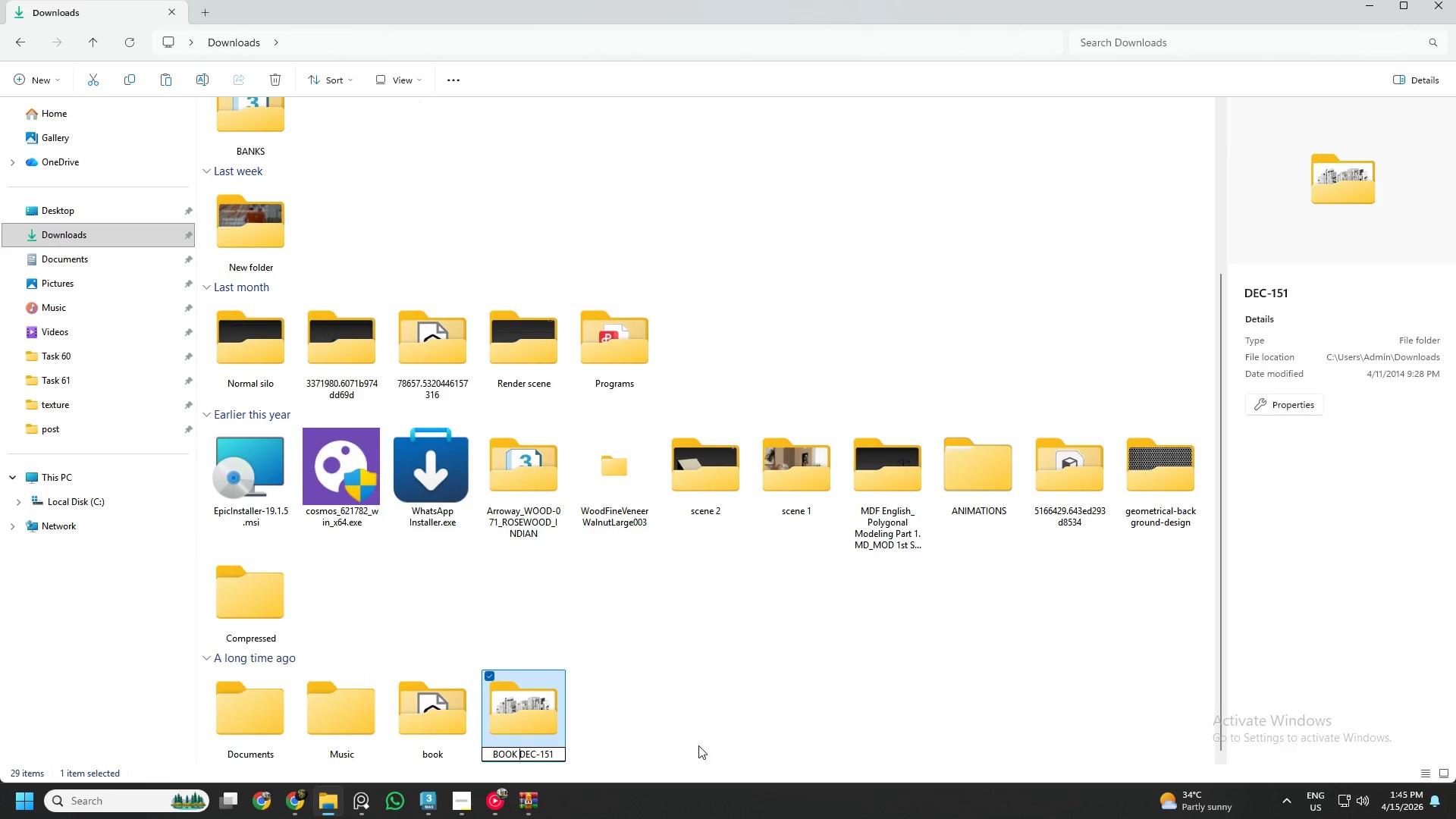 
key(Enter)
 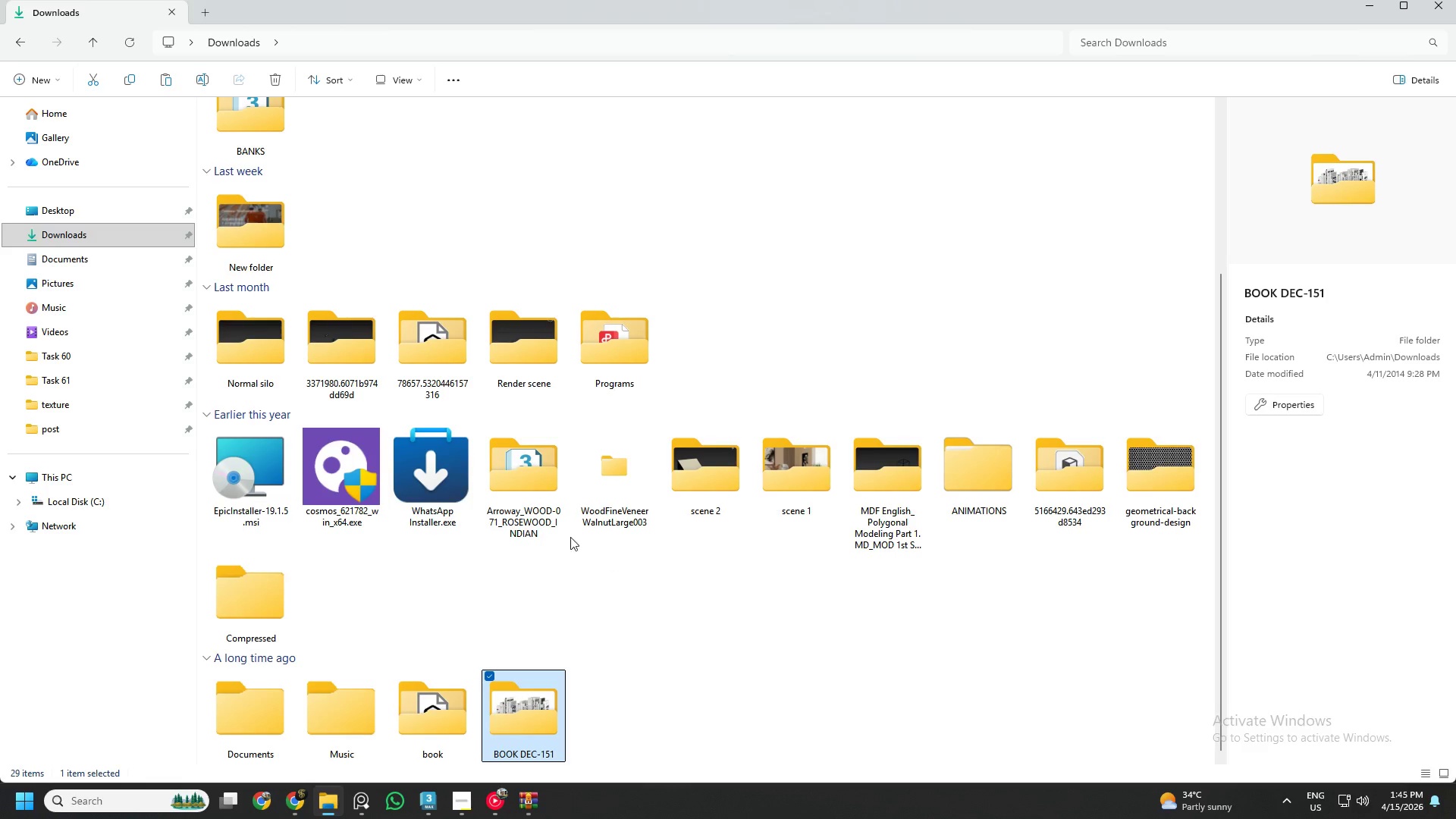 
scroll: coordinate [444, 462], scroll_direction: up, amount: 2.0
 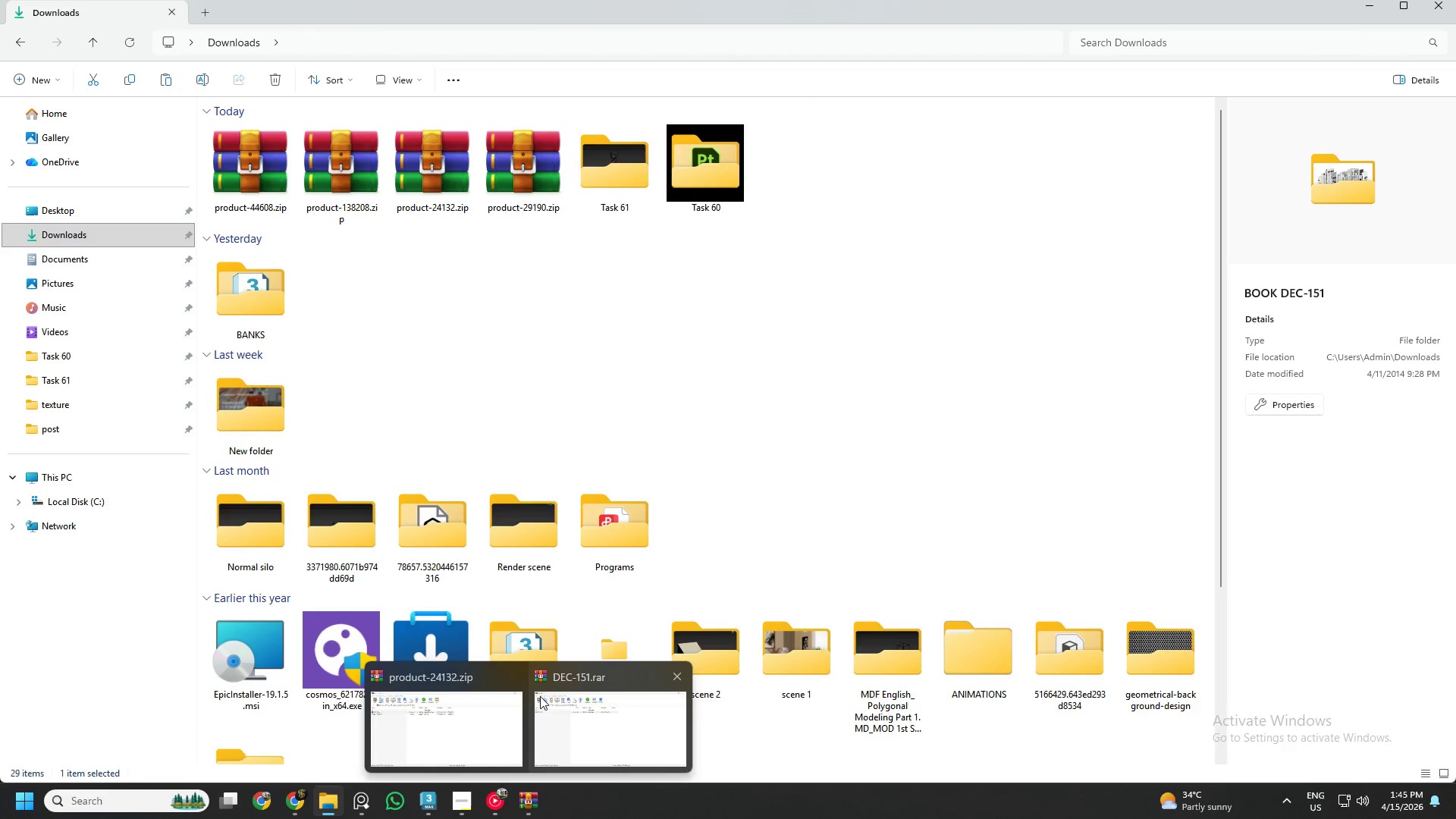 
left_click([516, 676])
 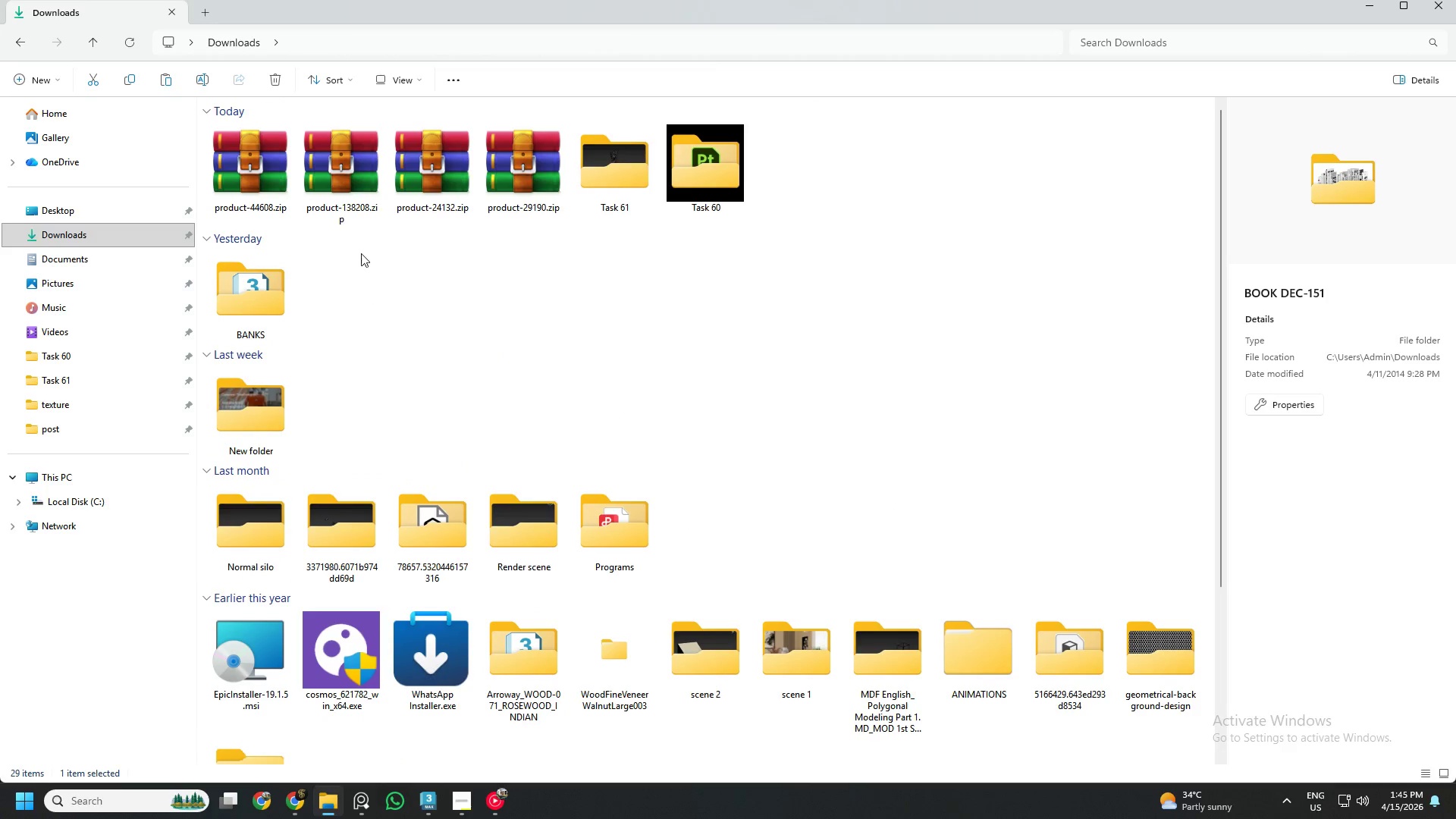 
double_click([352, 185])
 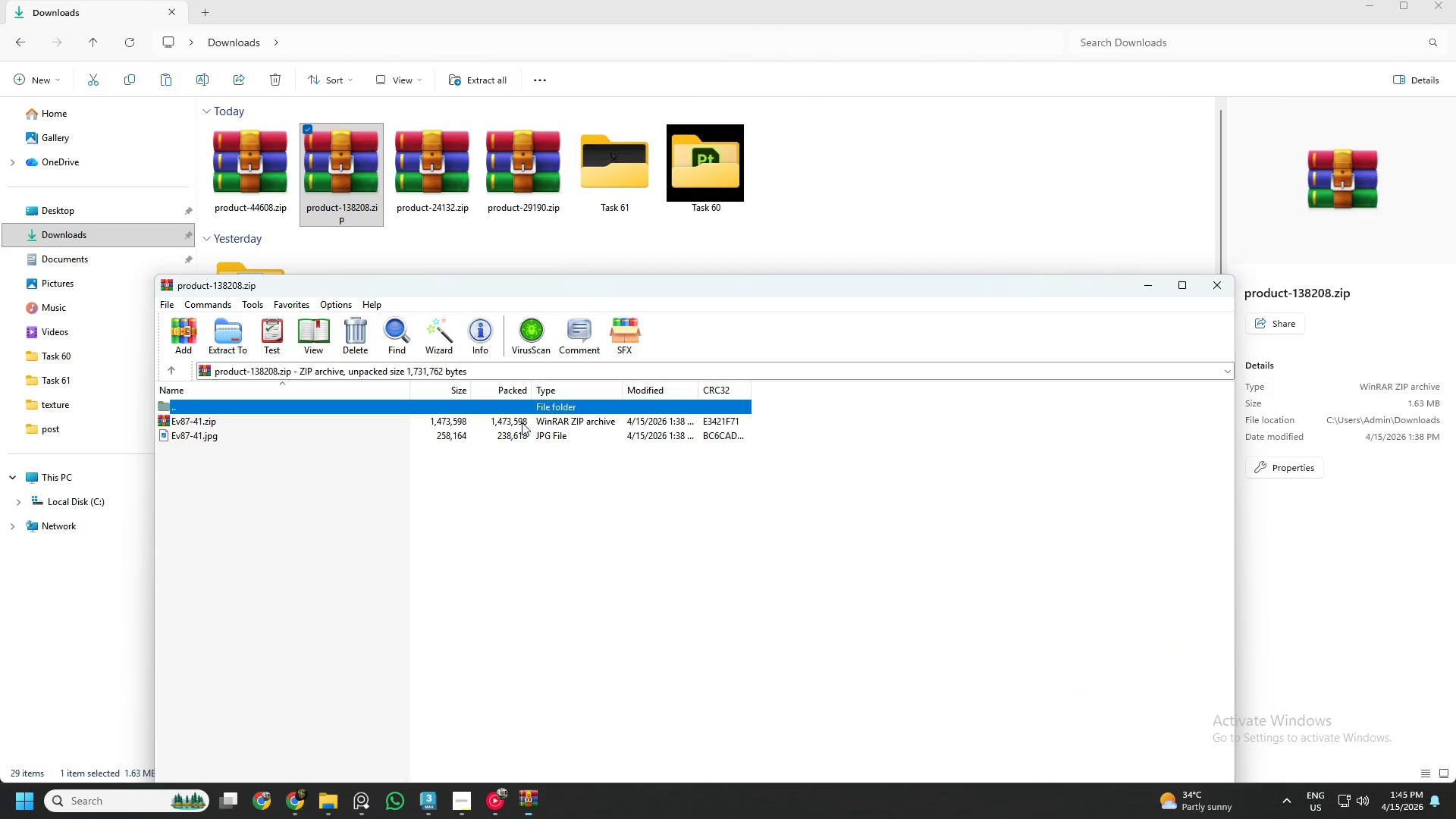 
left_click([509, 422])
 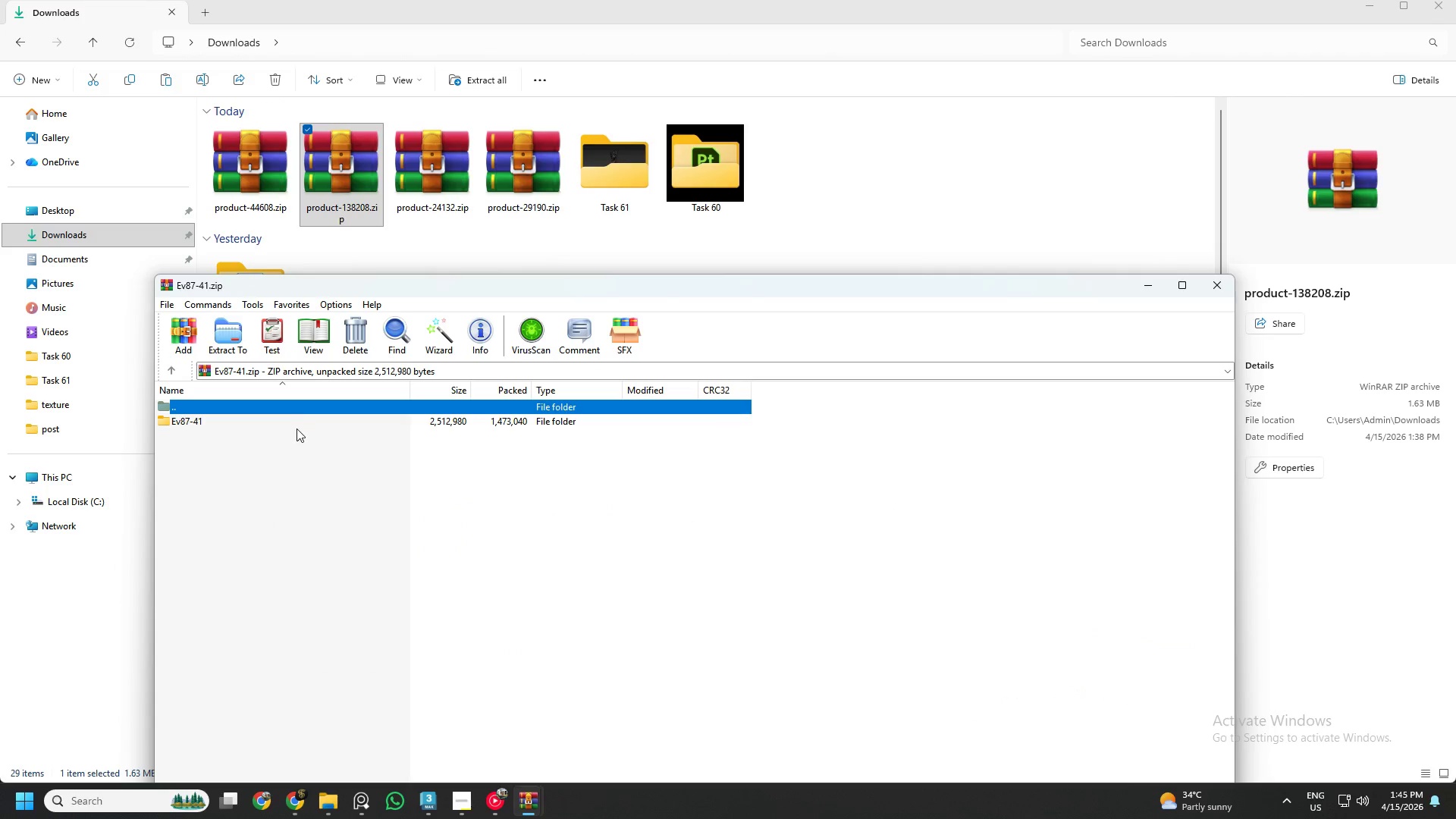 
left_click([290, 424])
 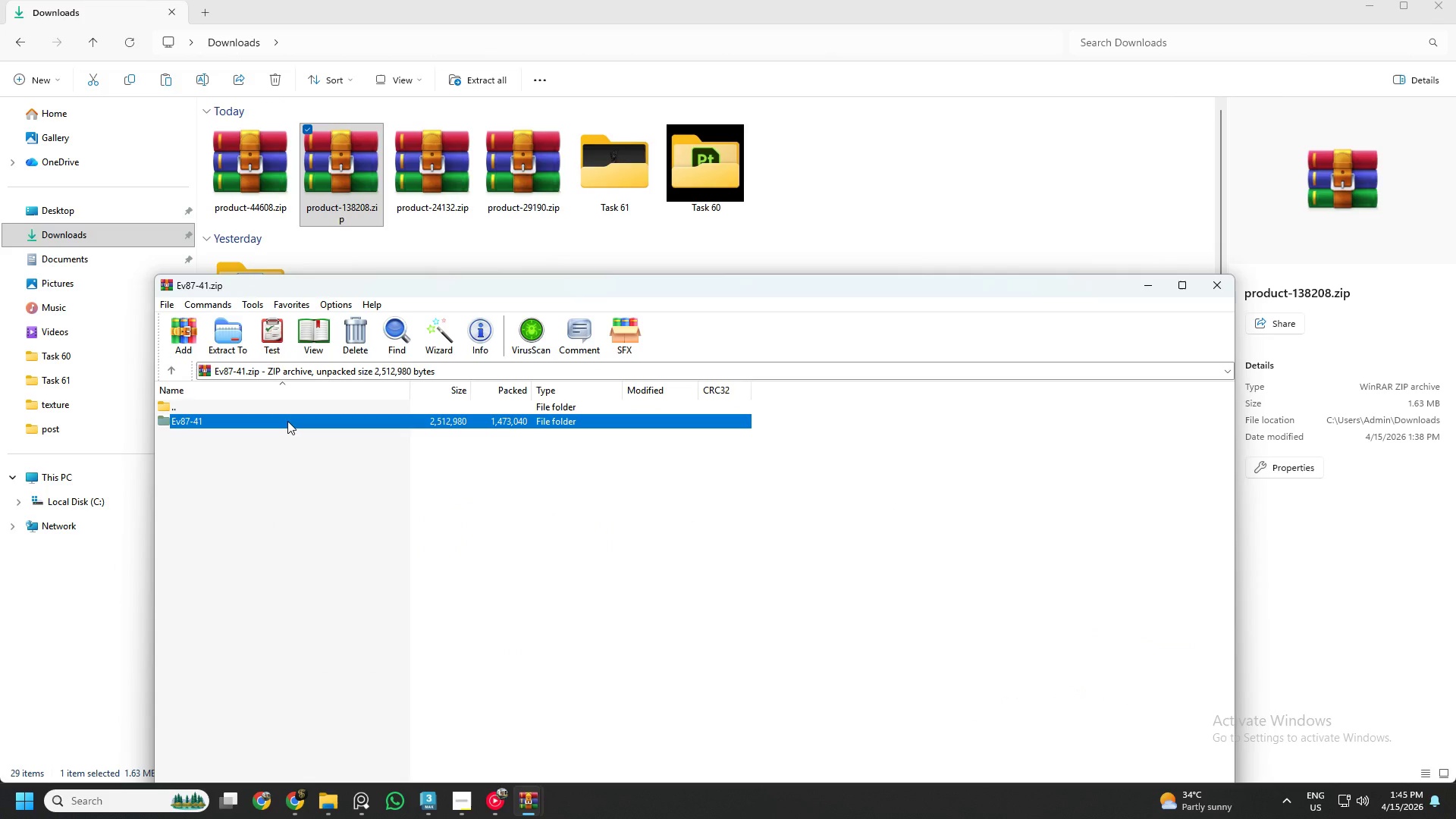 
left_click_drag(start_coordinate=[287, 421], to_coordinate=[929, 170])
 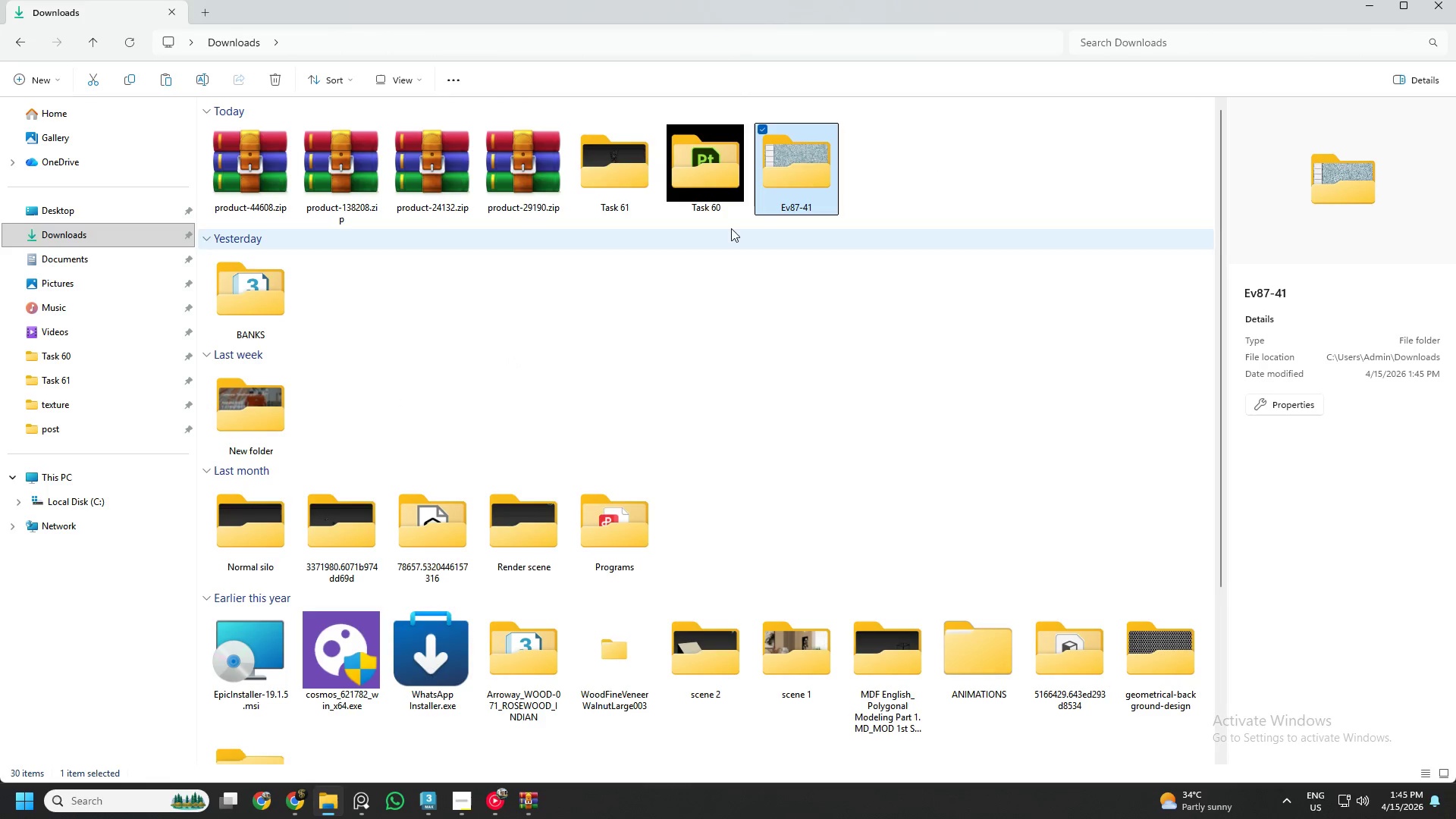 
right_click([801, 177])
 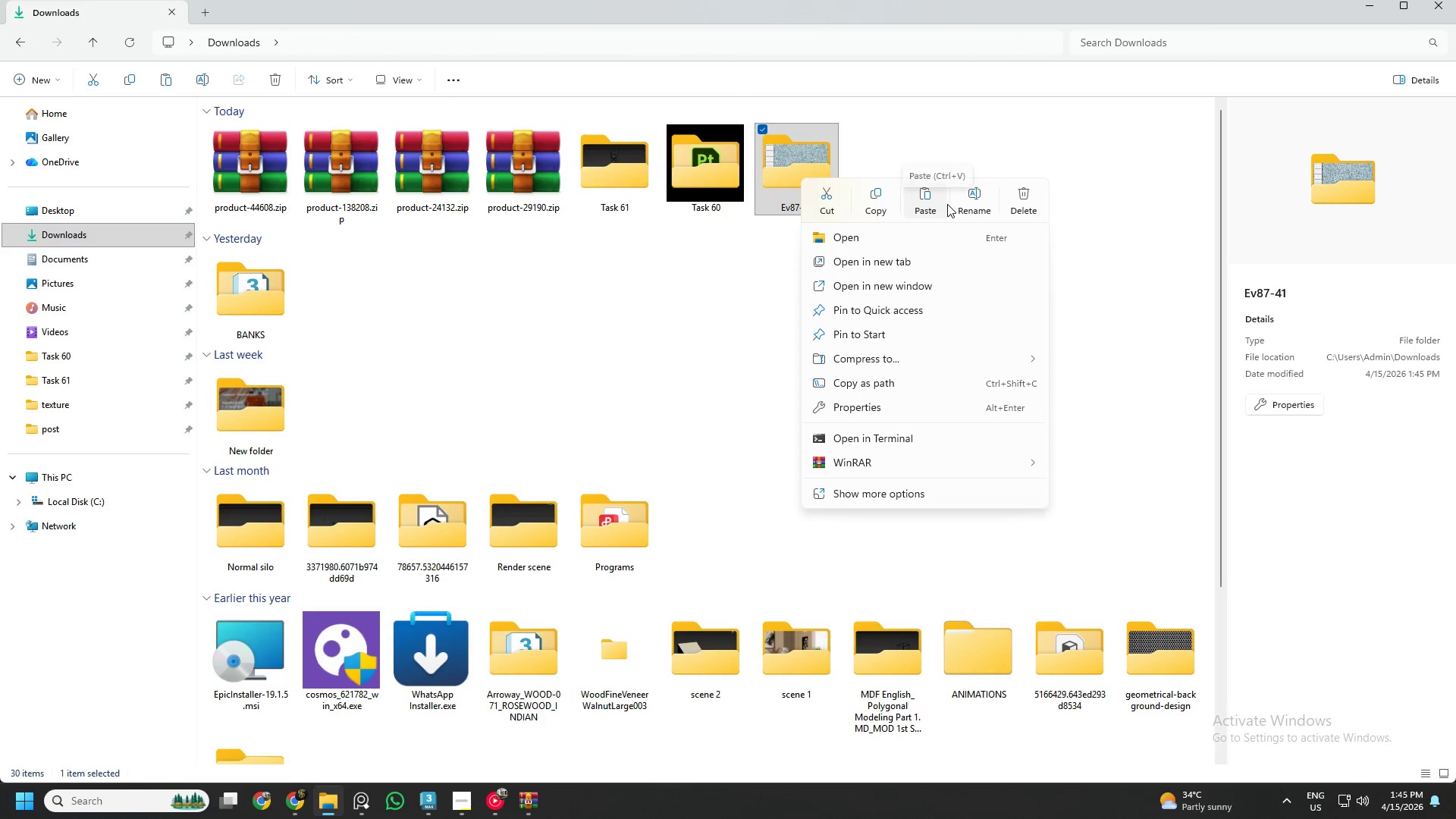 
left_click([965, 202])
 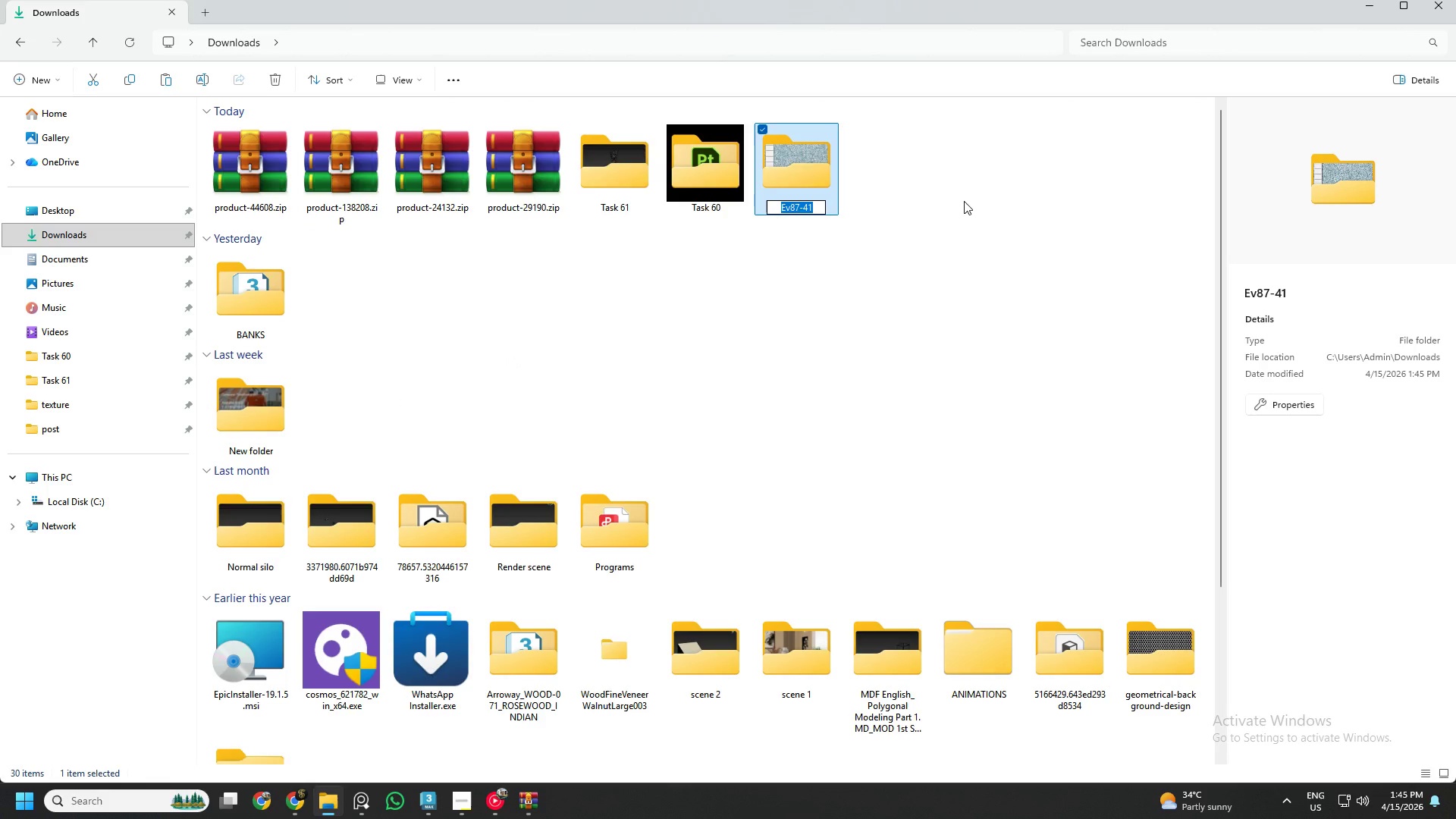 
key(ArrowLeft)
 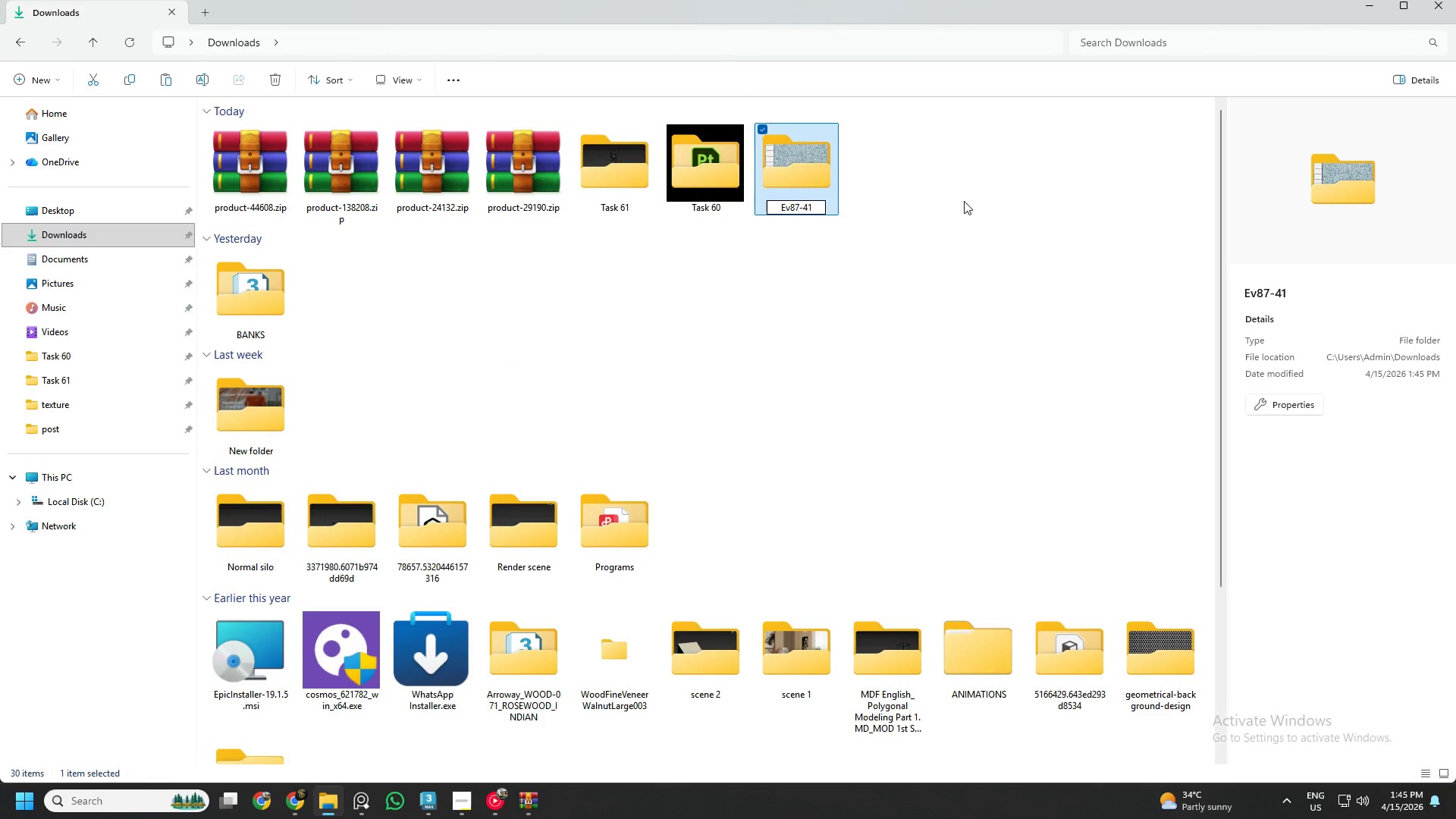 
type(BOOK )
 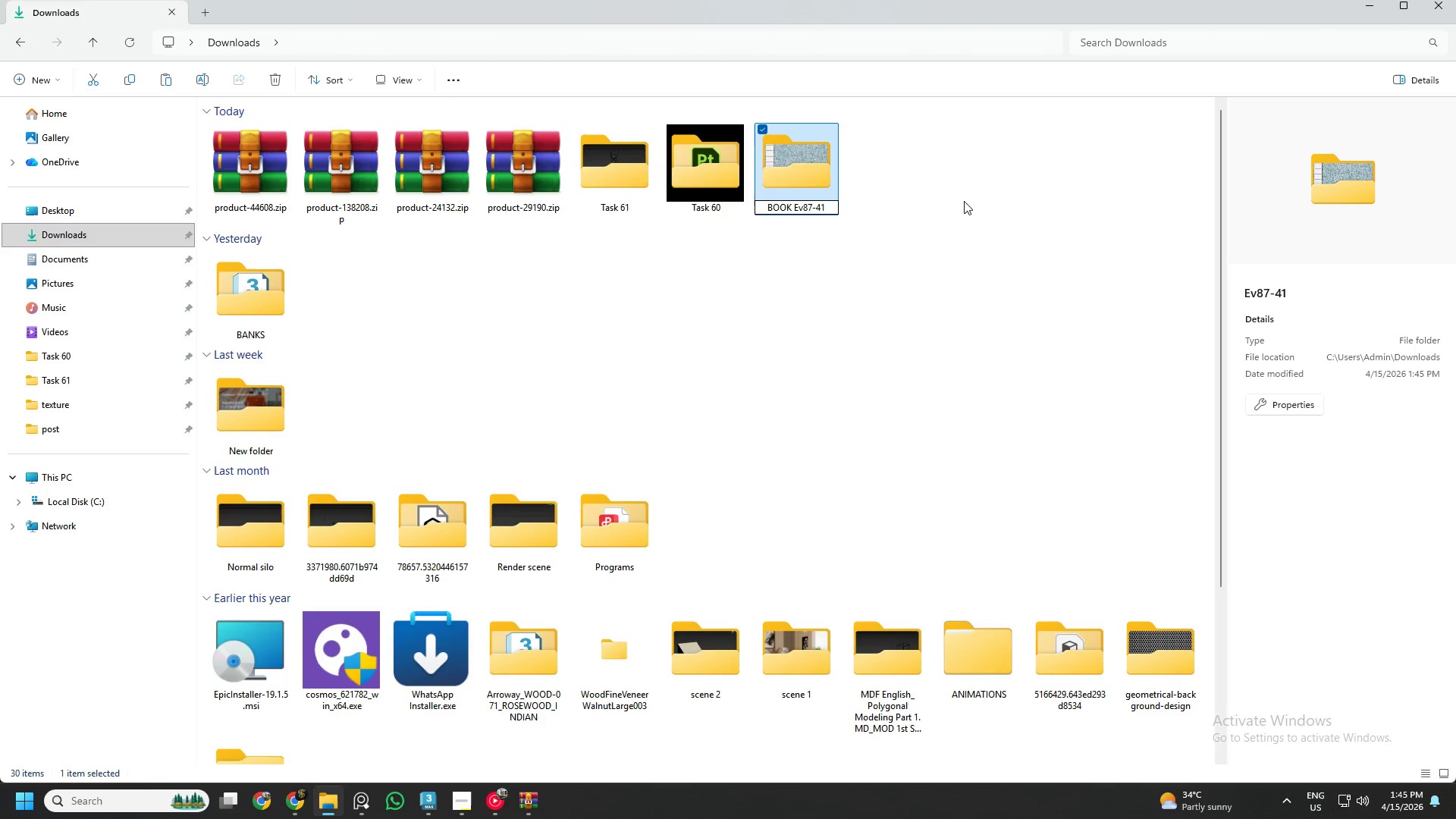 
key(Enter)
 